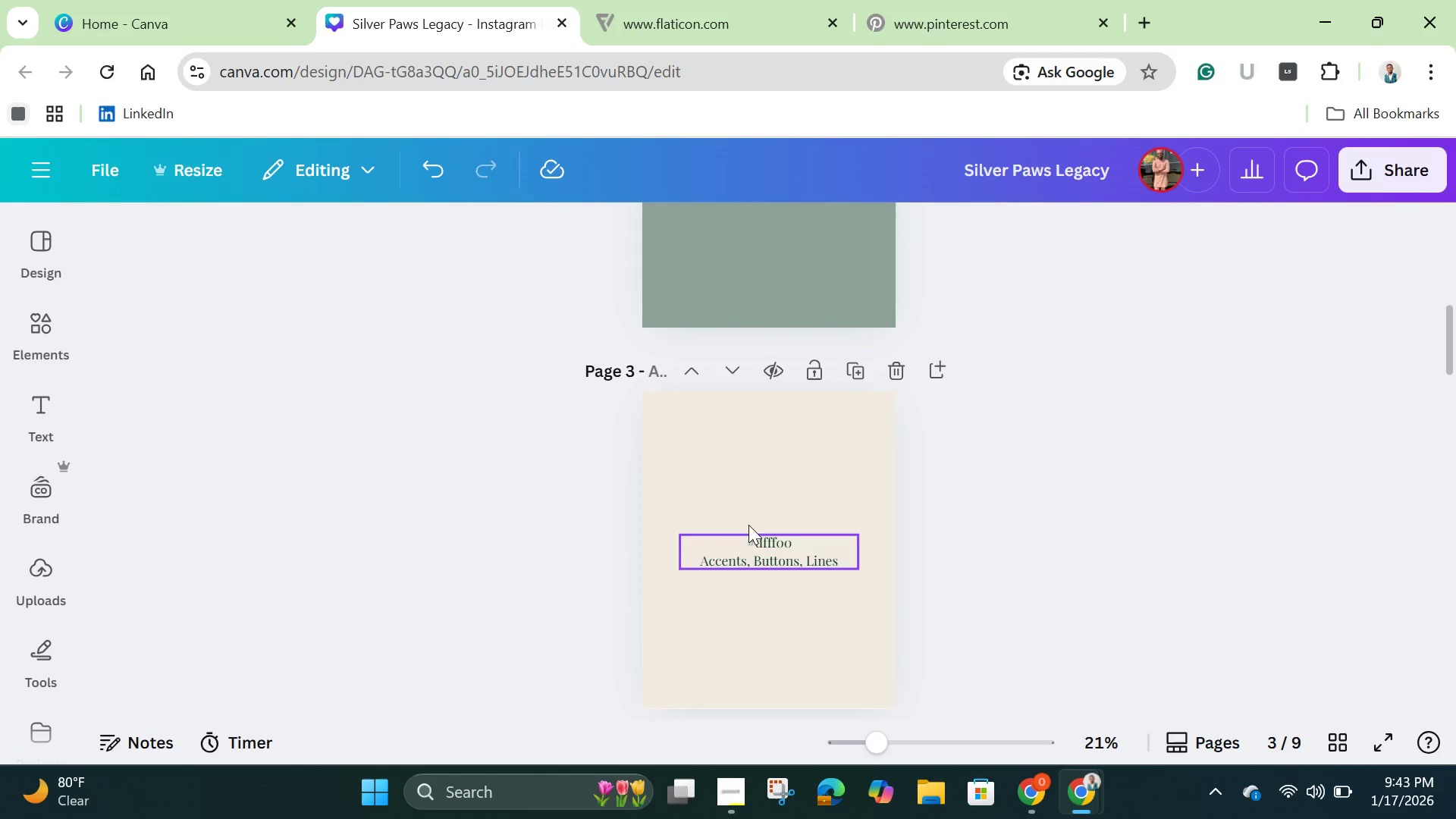 
left_click([748, 510])
 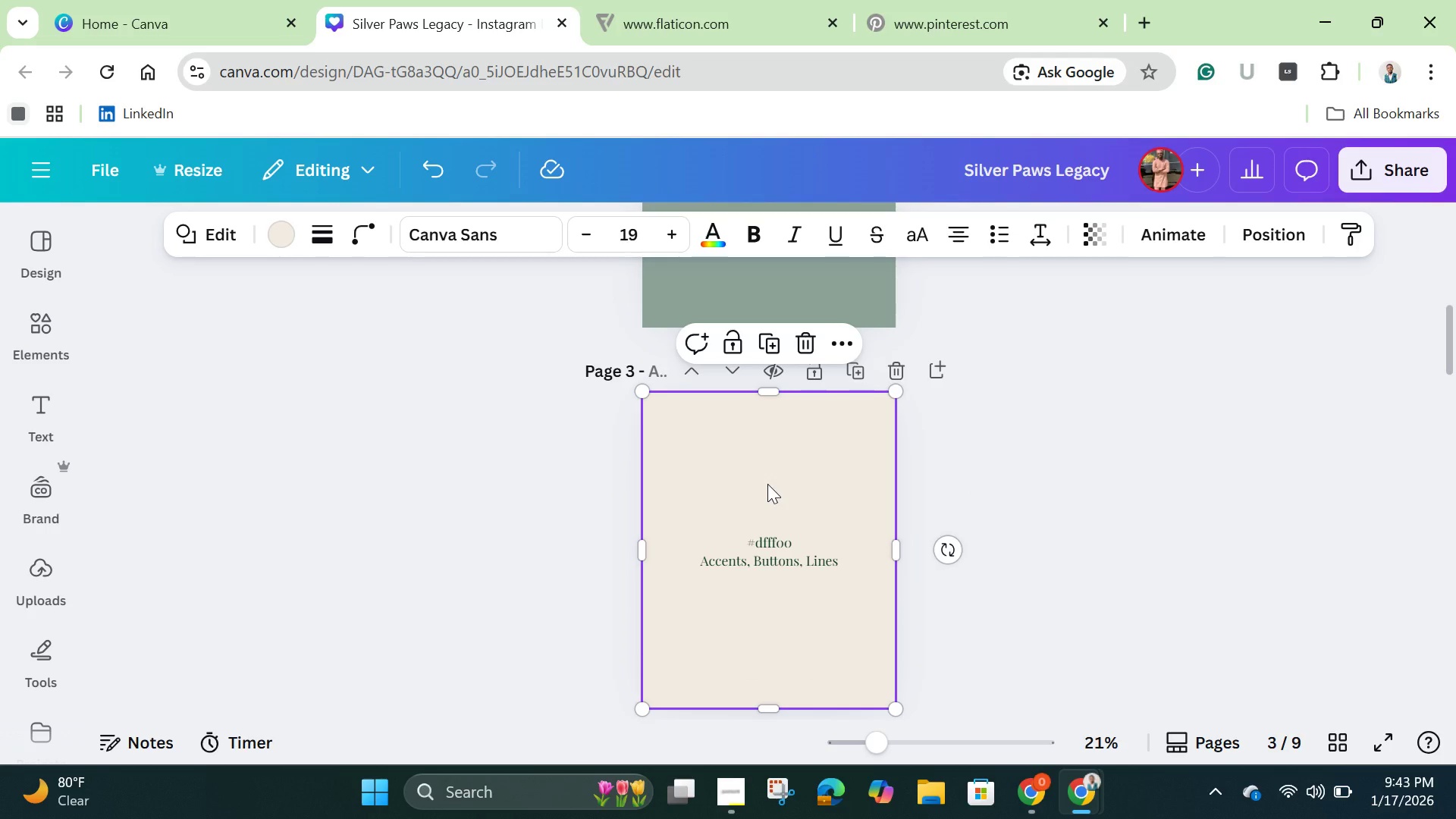 
double_click([767, 484])
 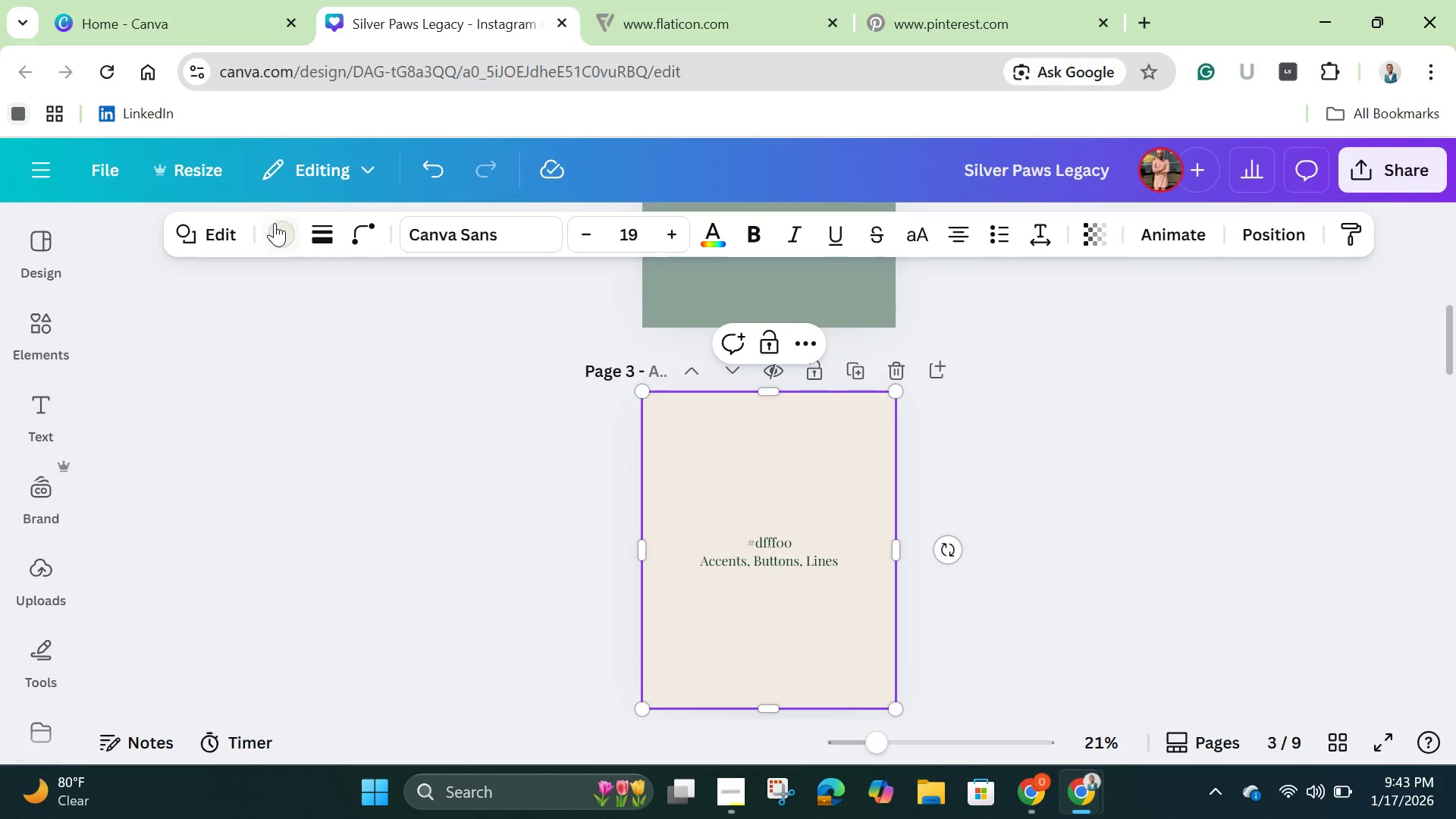 
left_click([275, 224])
 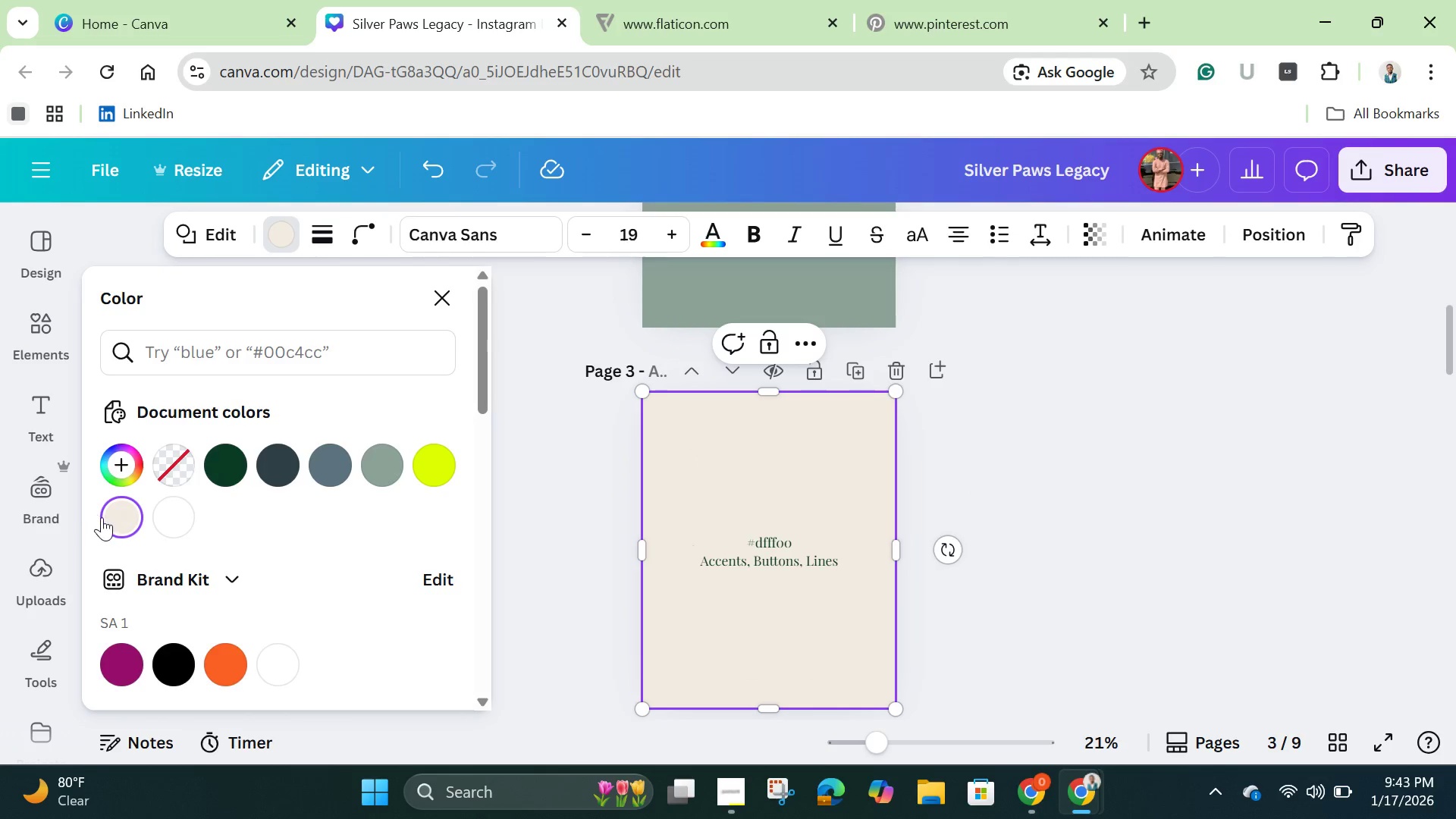 
left_click([120, 516])
 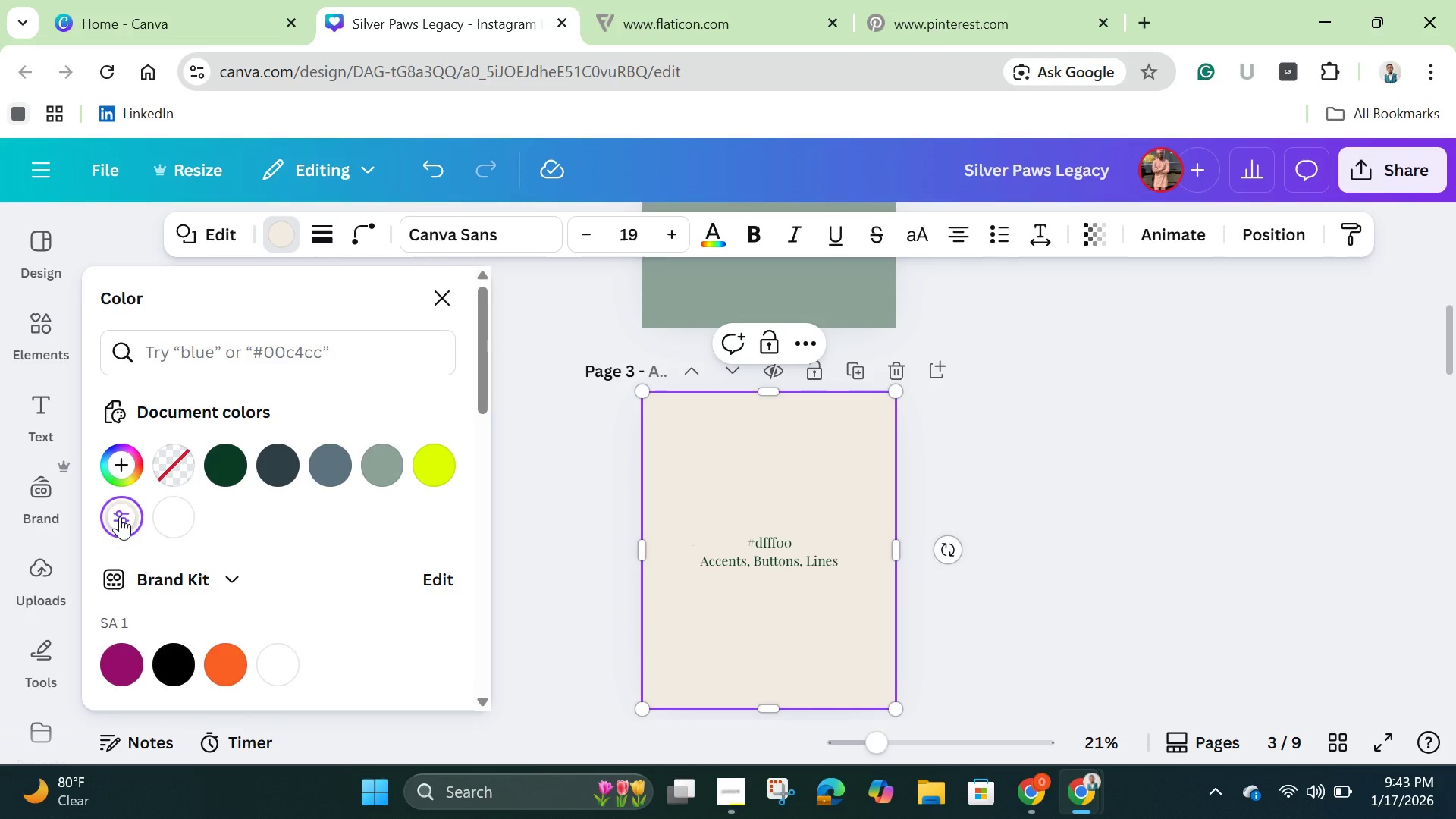 
left_click([120, 516])
 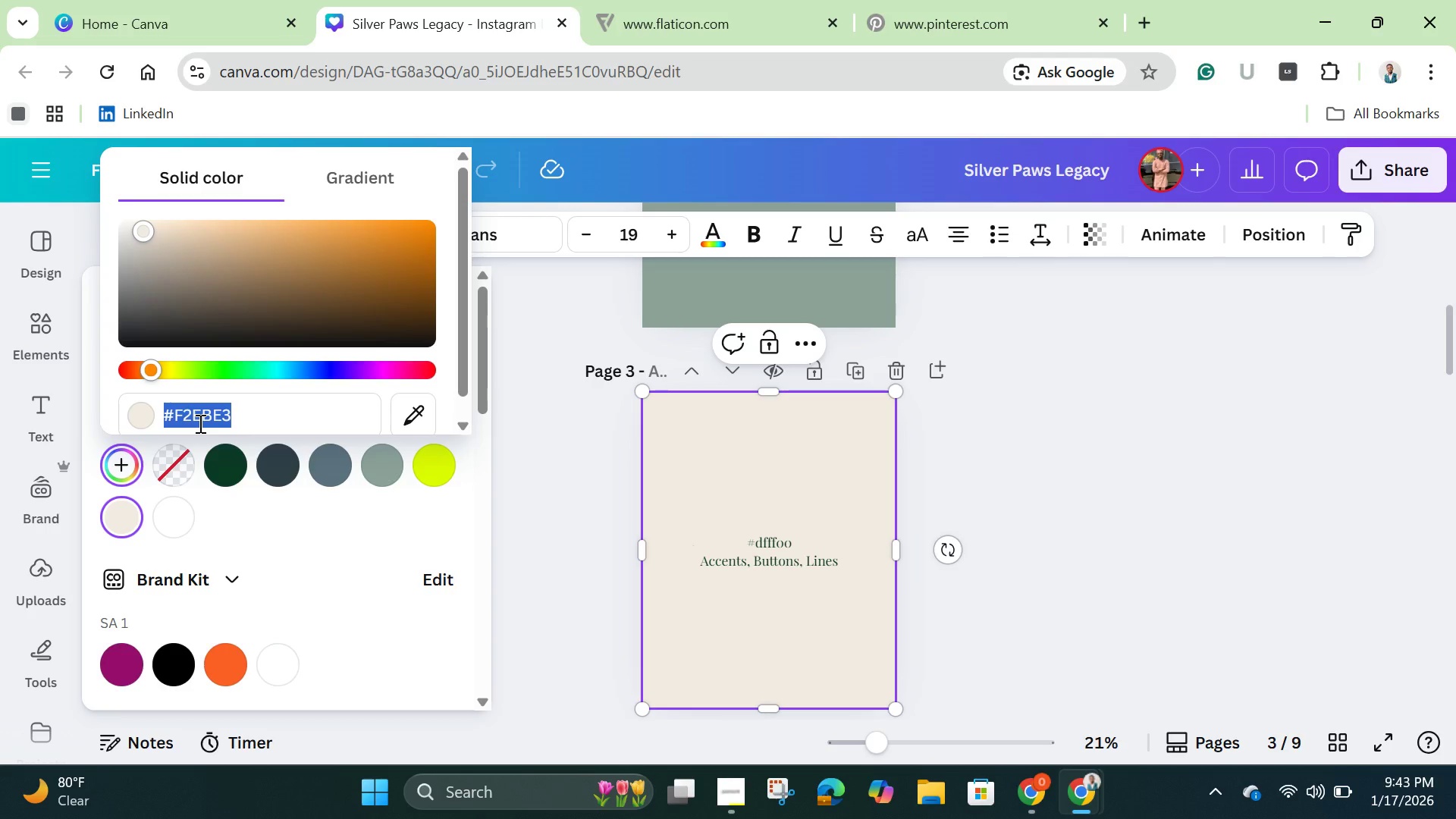 
right_click([199, 423])
 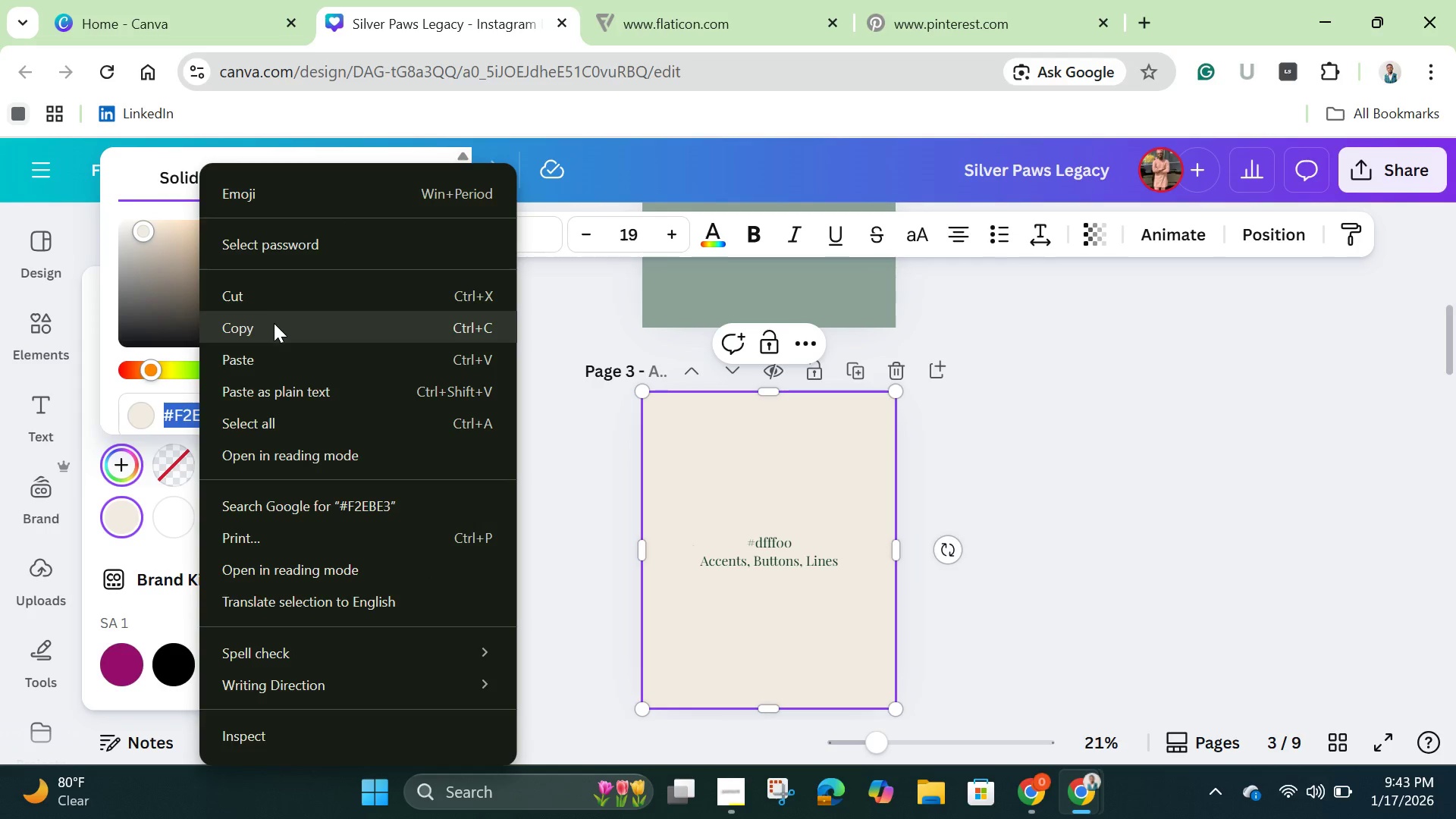 
left_click([274, 323])
 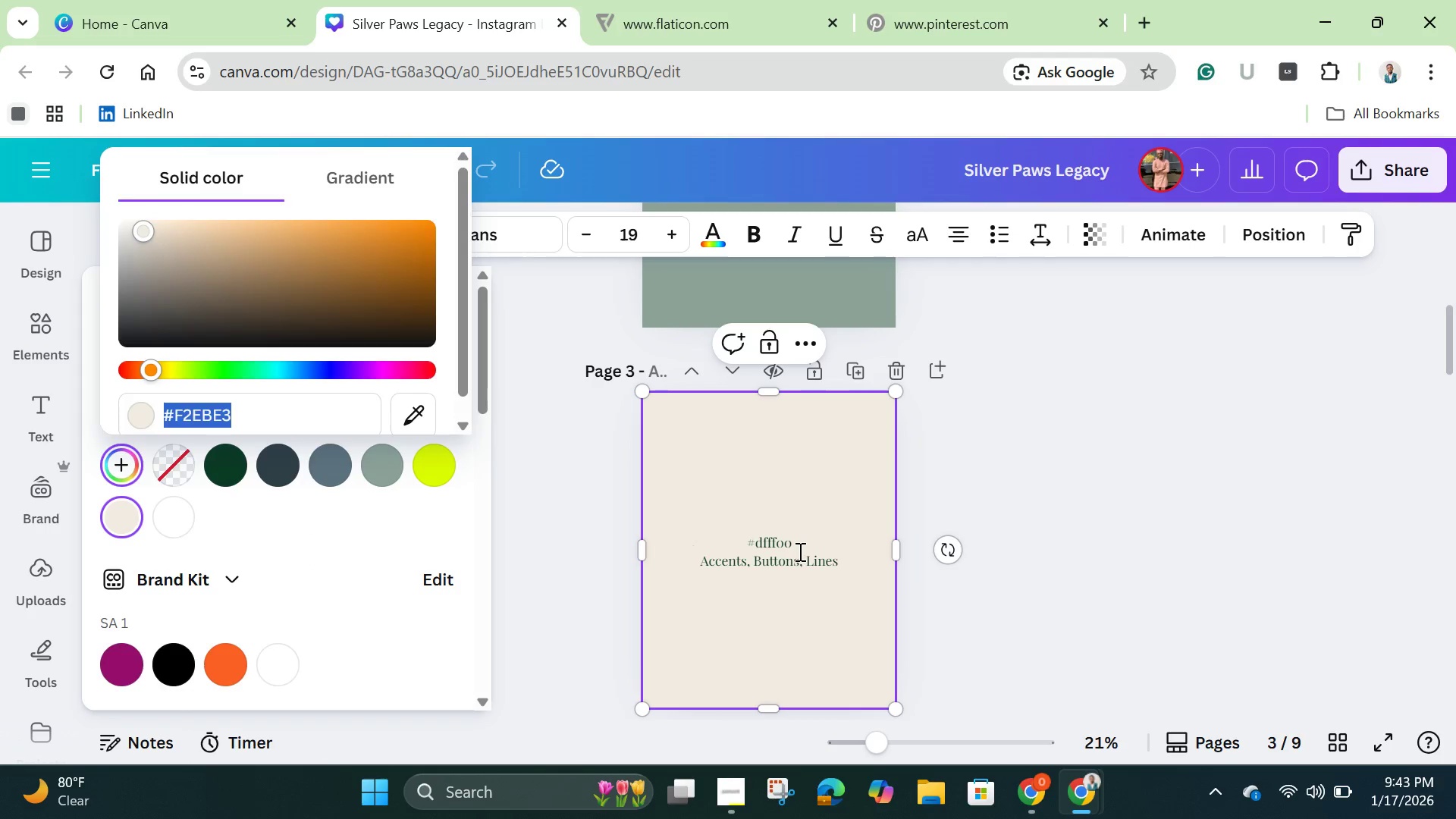 
double_click([799, 551])
 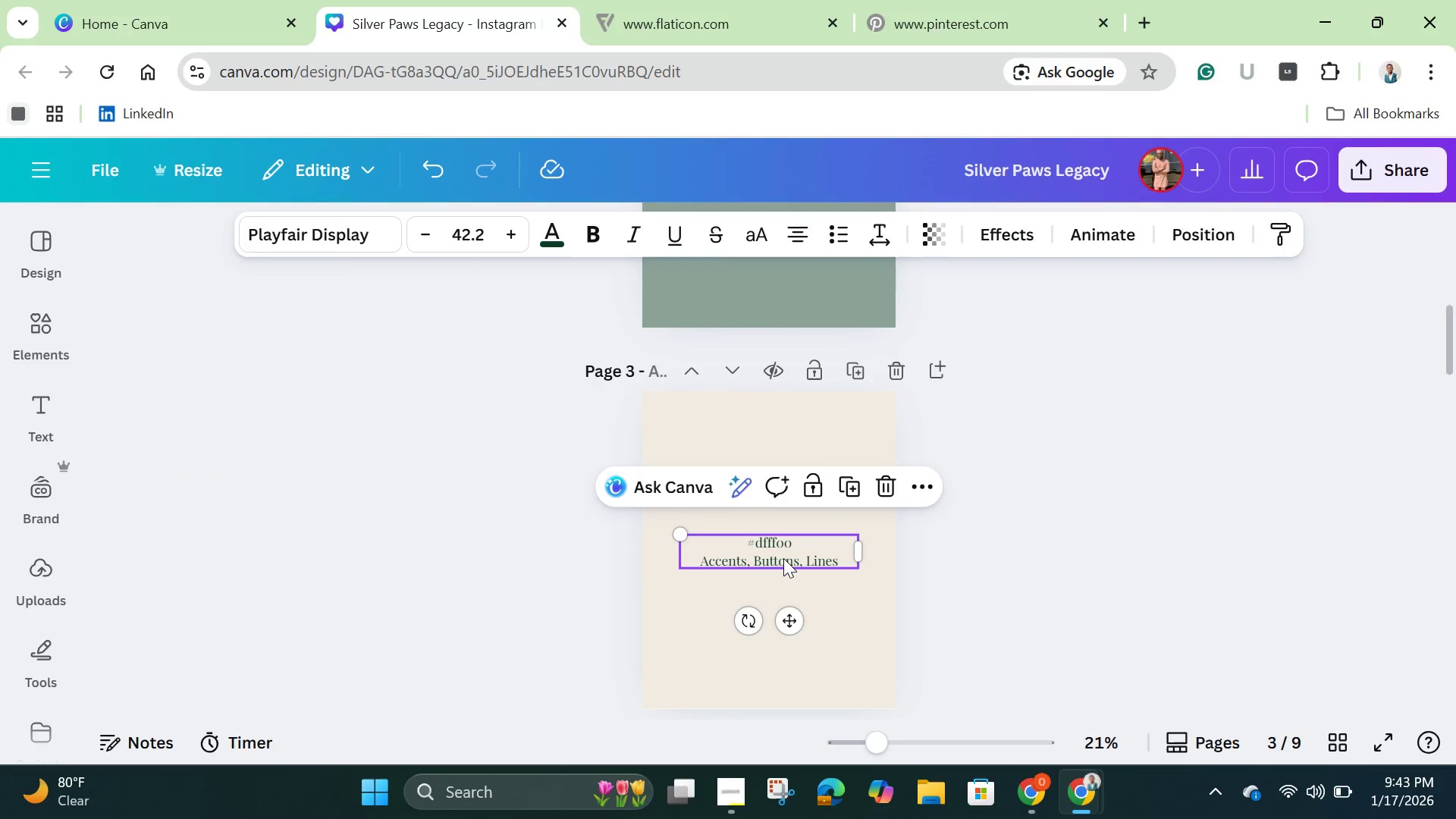 
double_click([783, 558])
 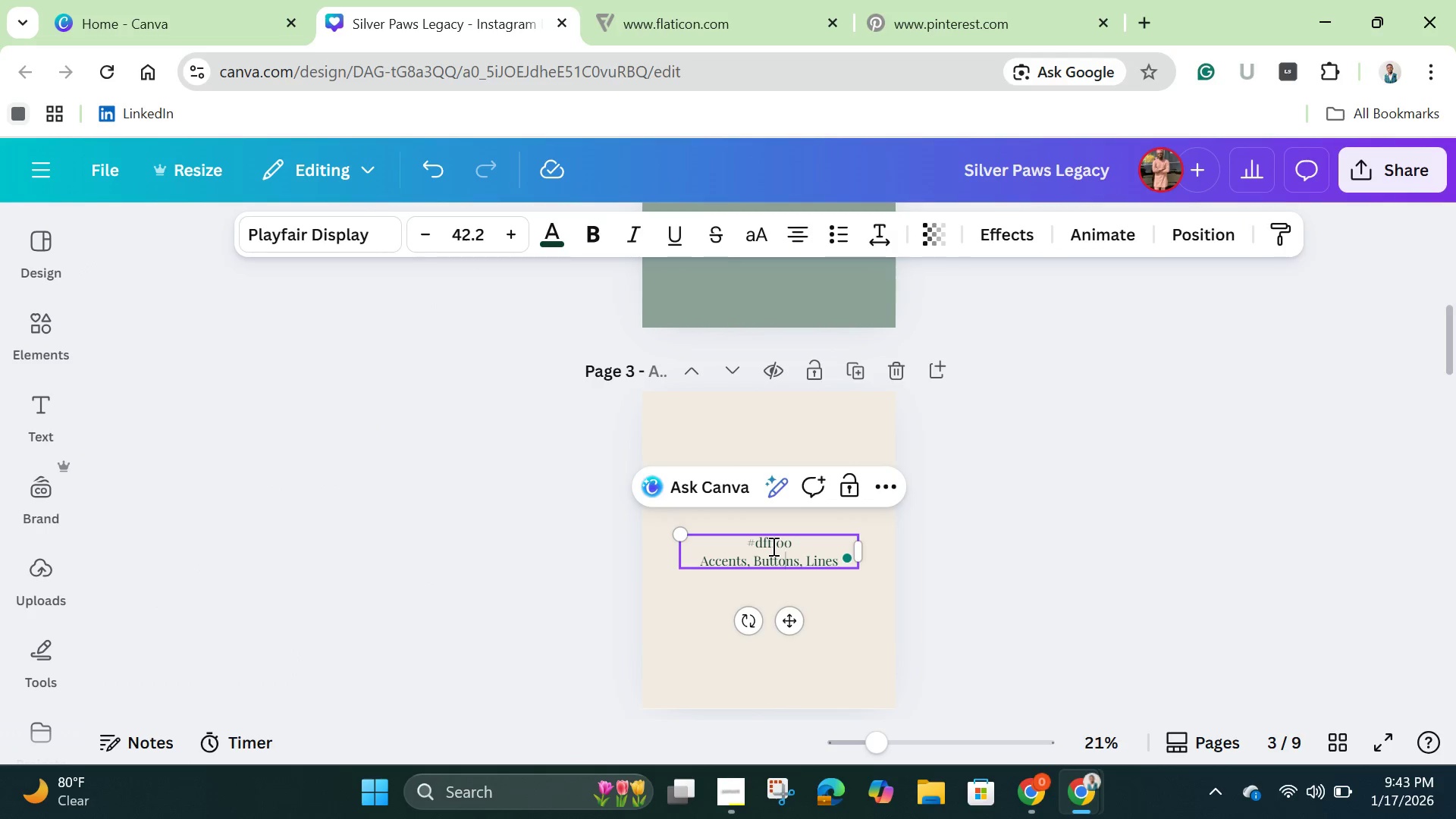 
left_click([772, 546])
 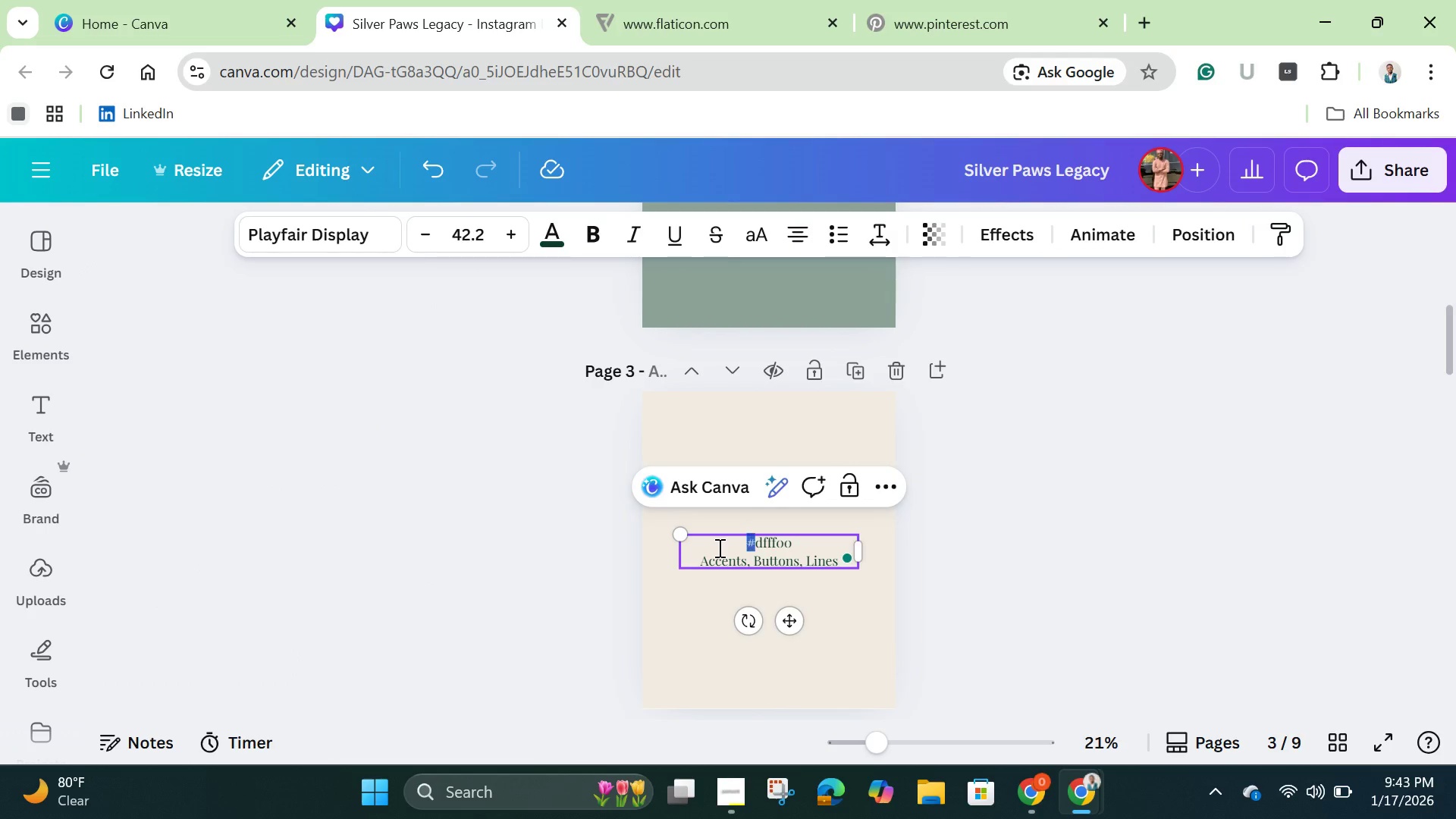 
double_click([718, 548])
 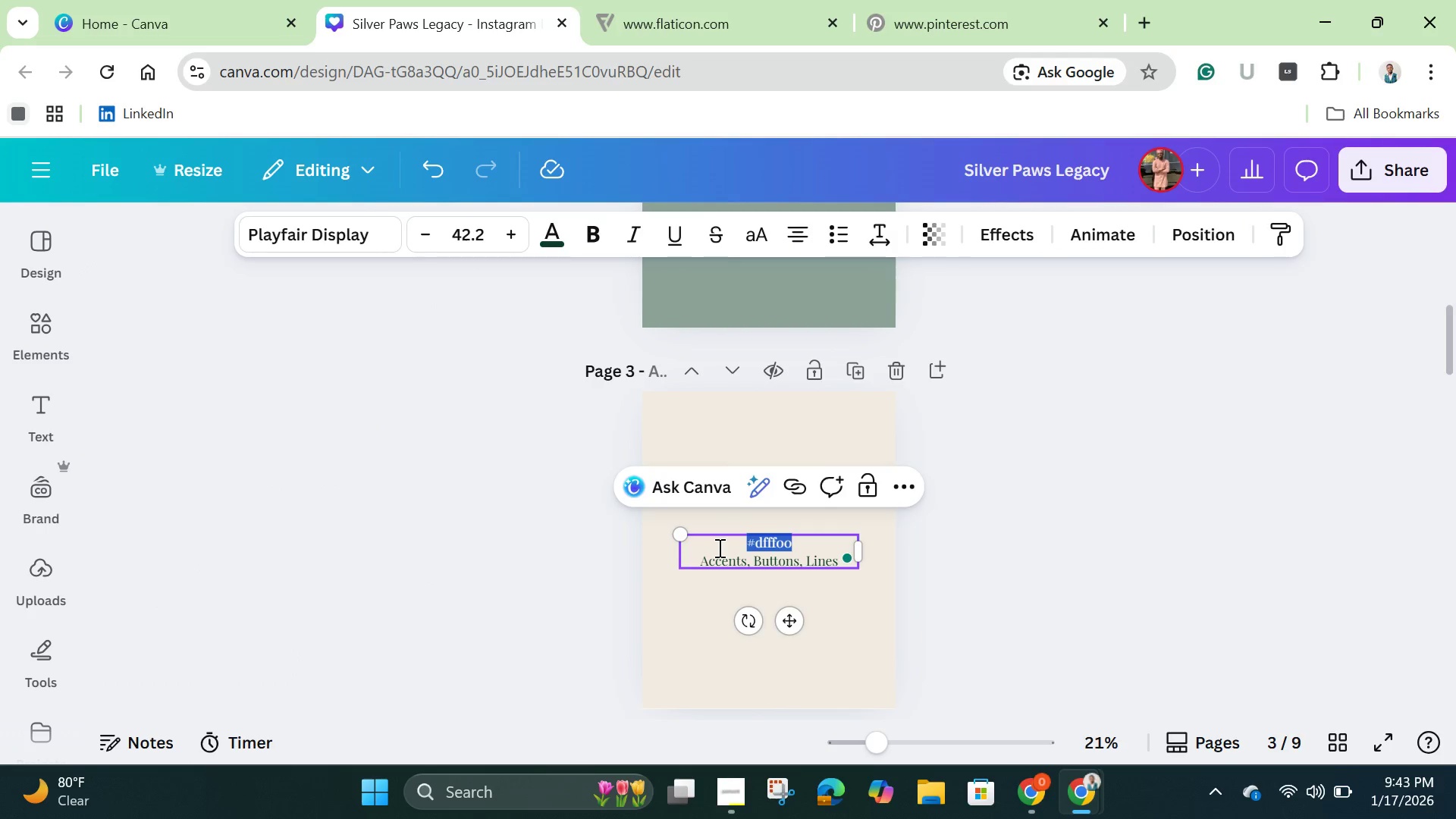 
triple_click([718, 548])
 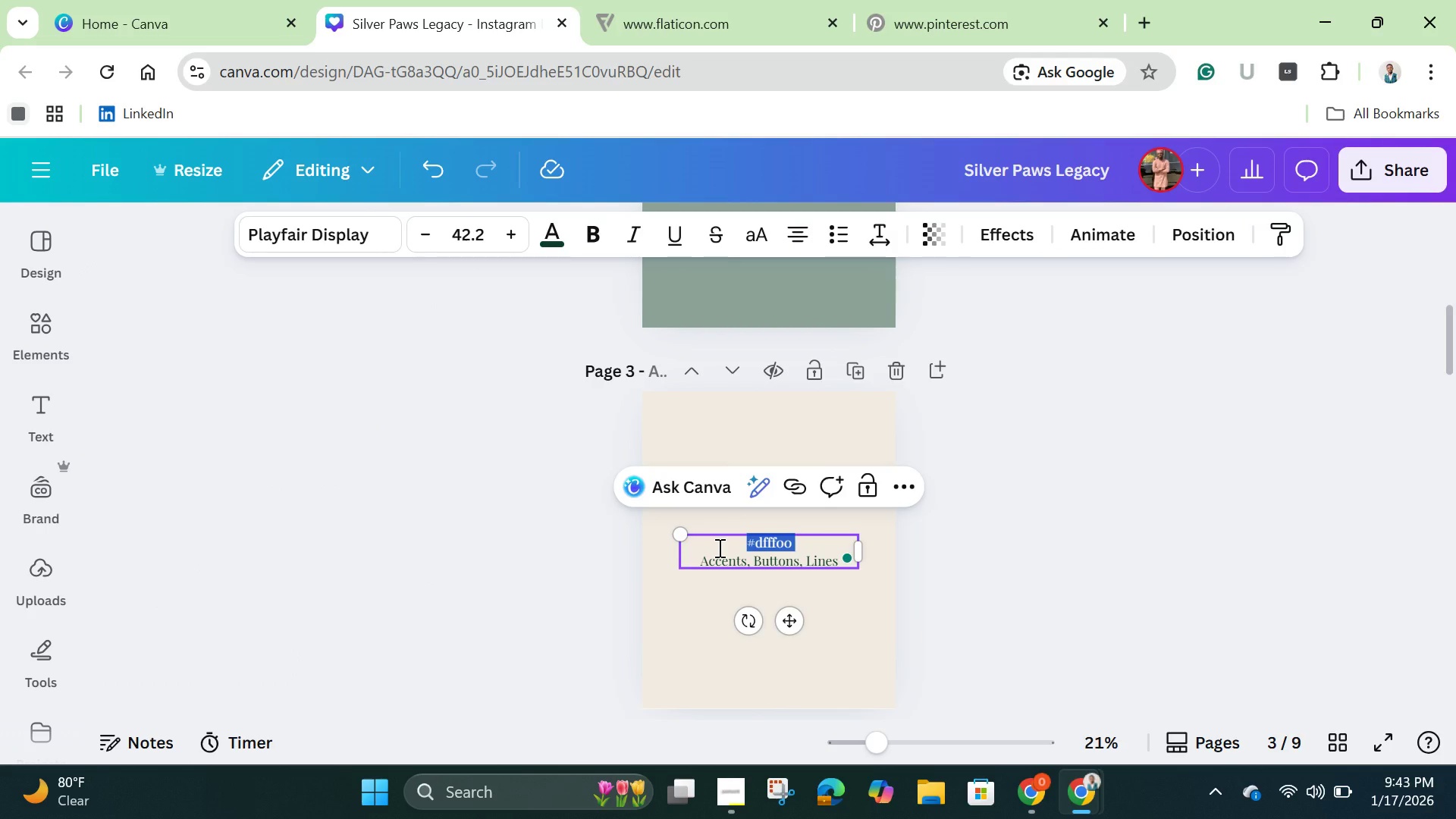 
key(Control+A)
 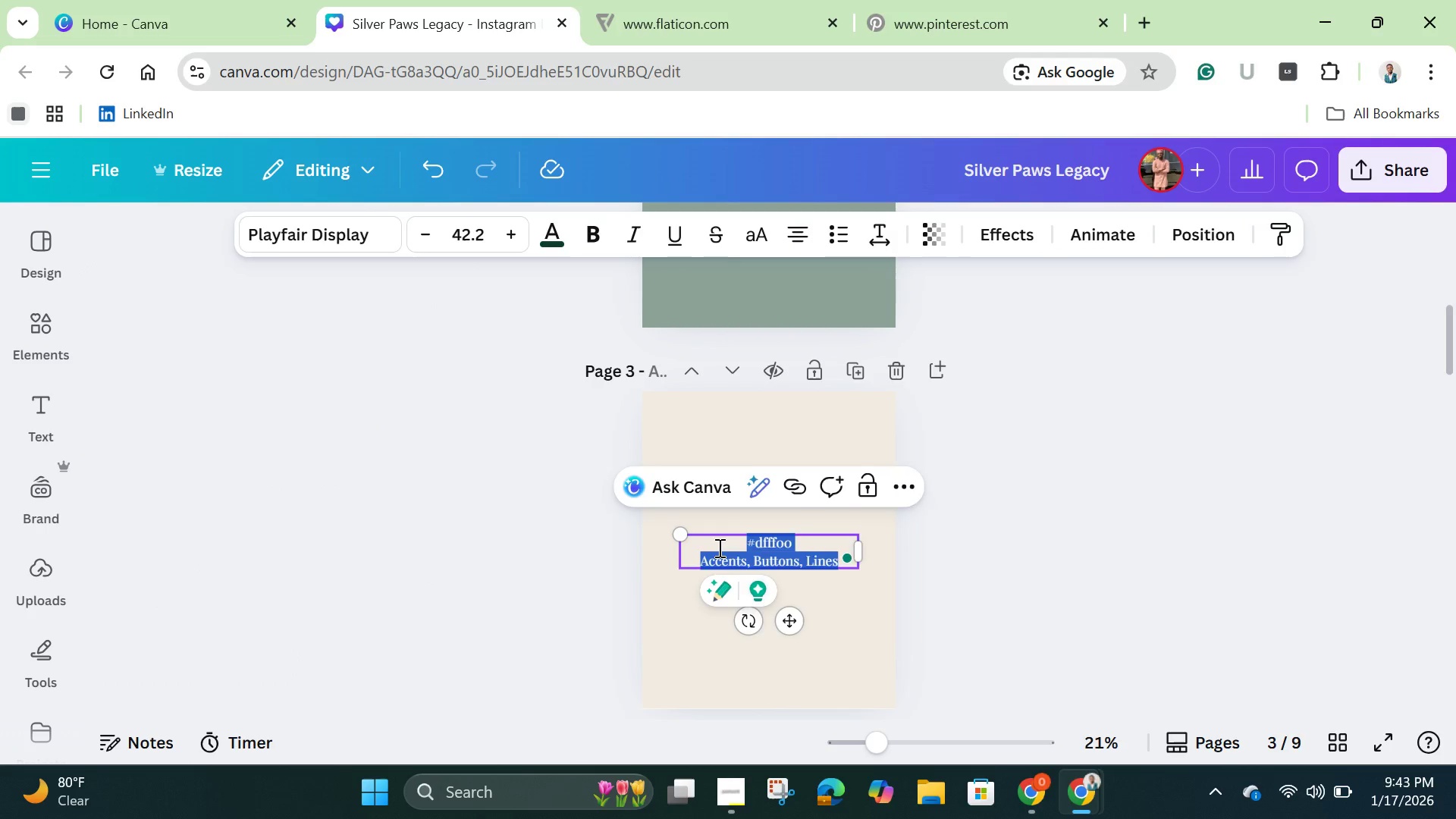 
key(Backspace)
 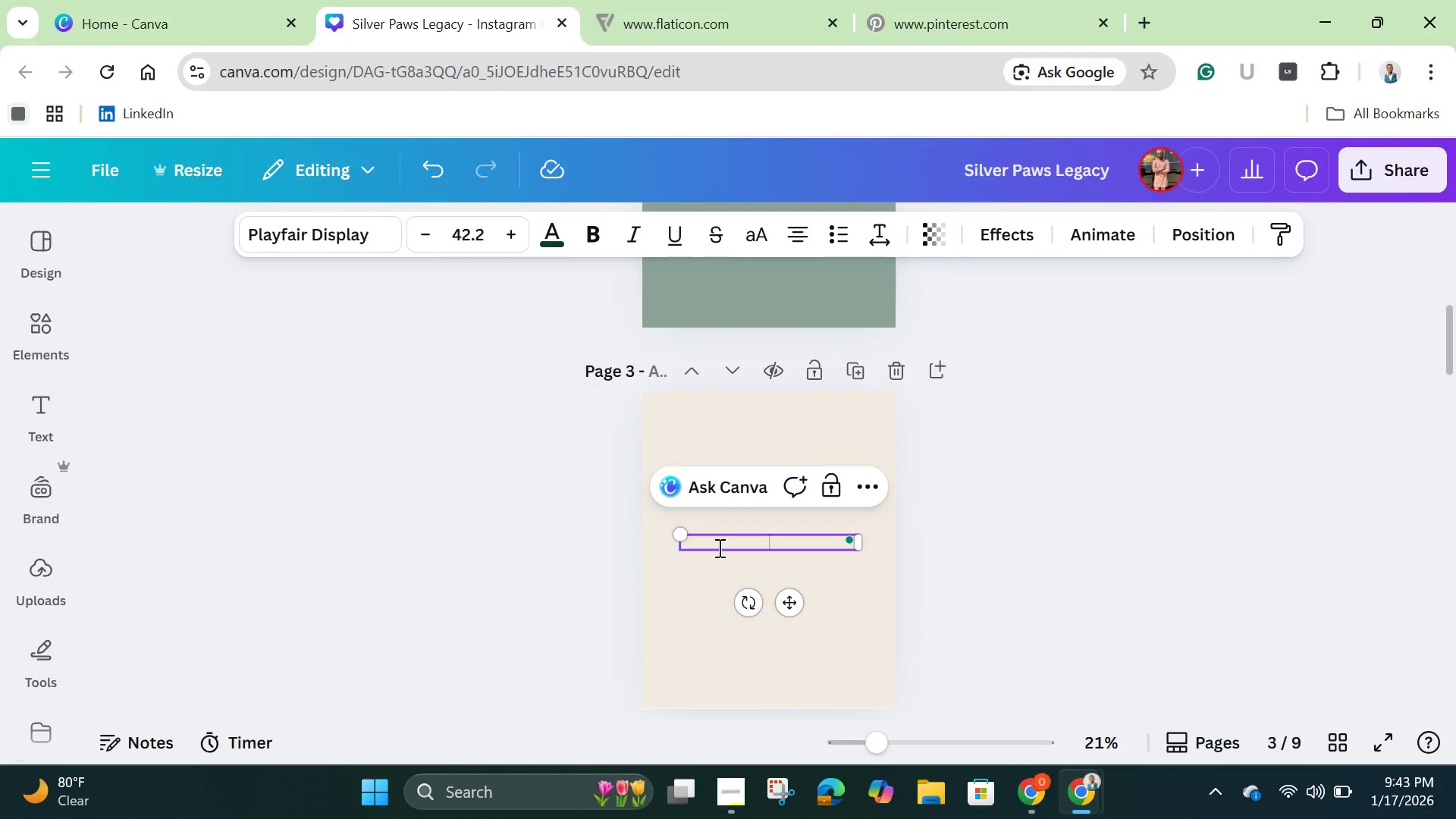 
key(Control+V)
 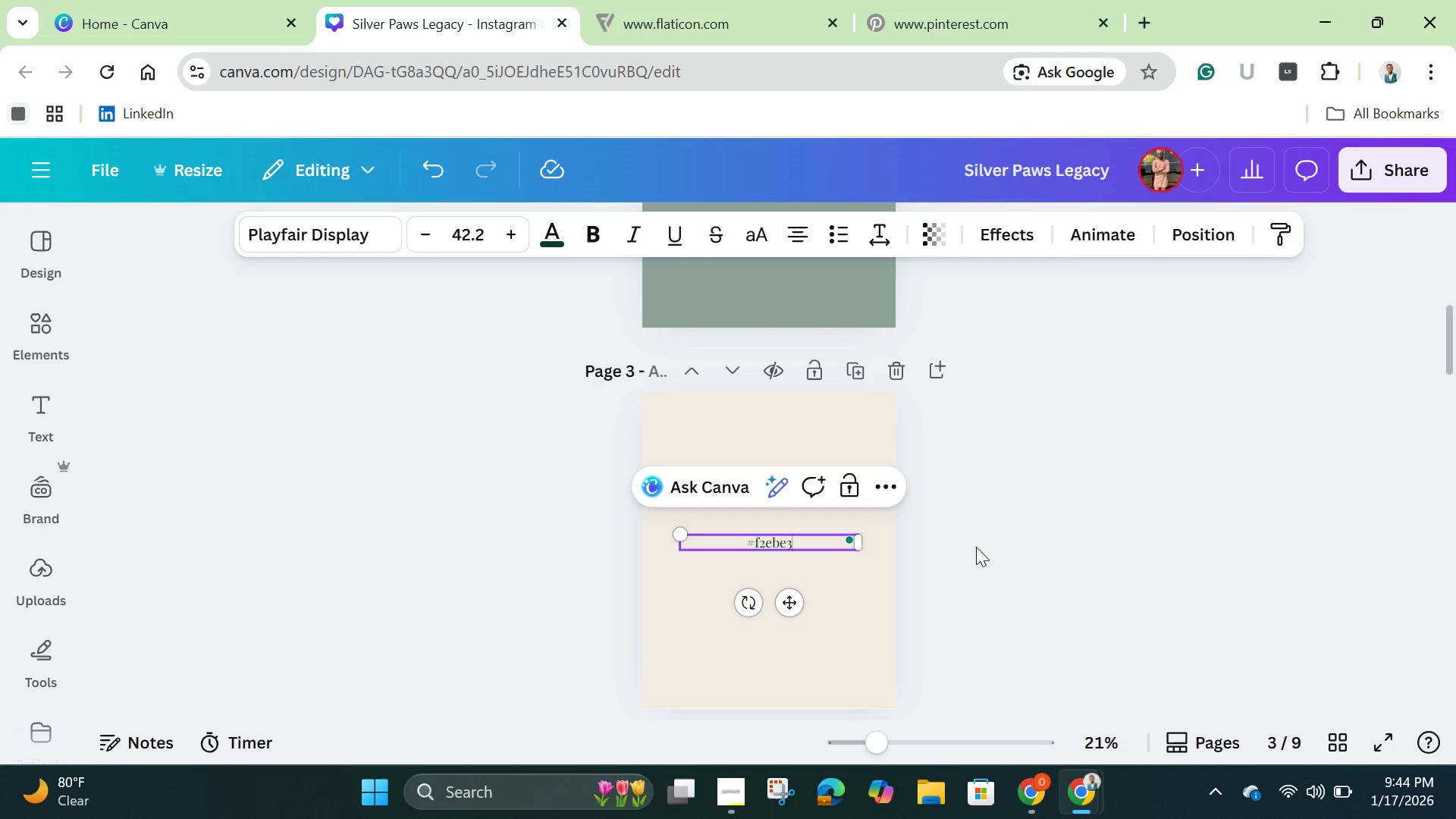 
left_click([1018, 534])
 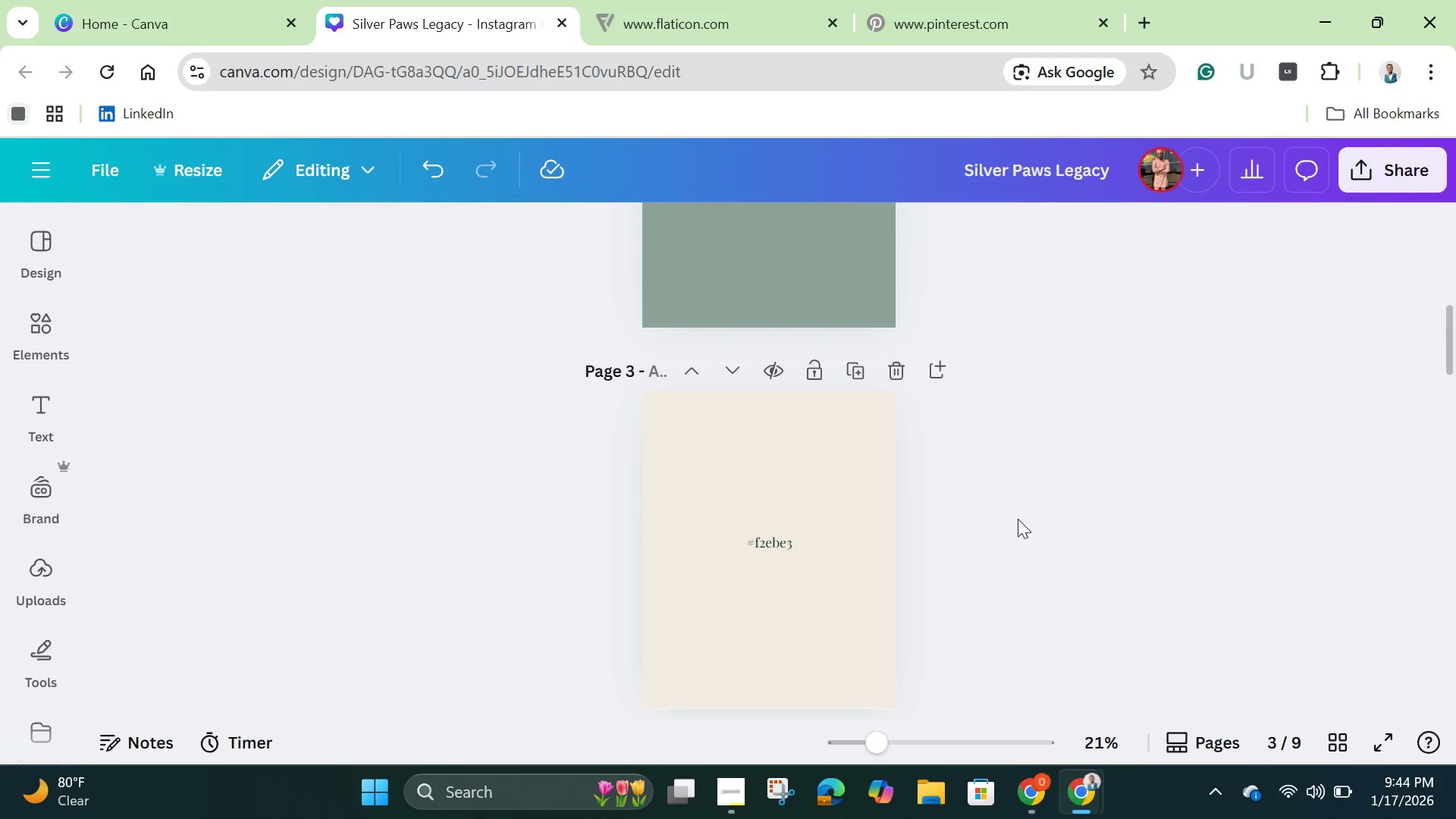 
scroll: coordinate [1018, 519], scroll_direction: up, amount: 2.0
 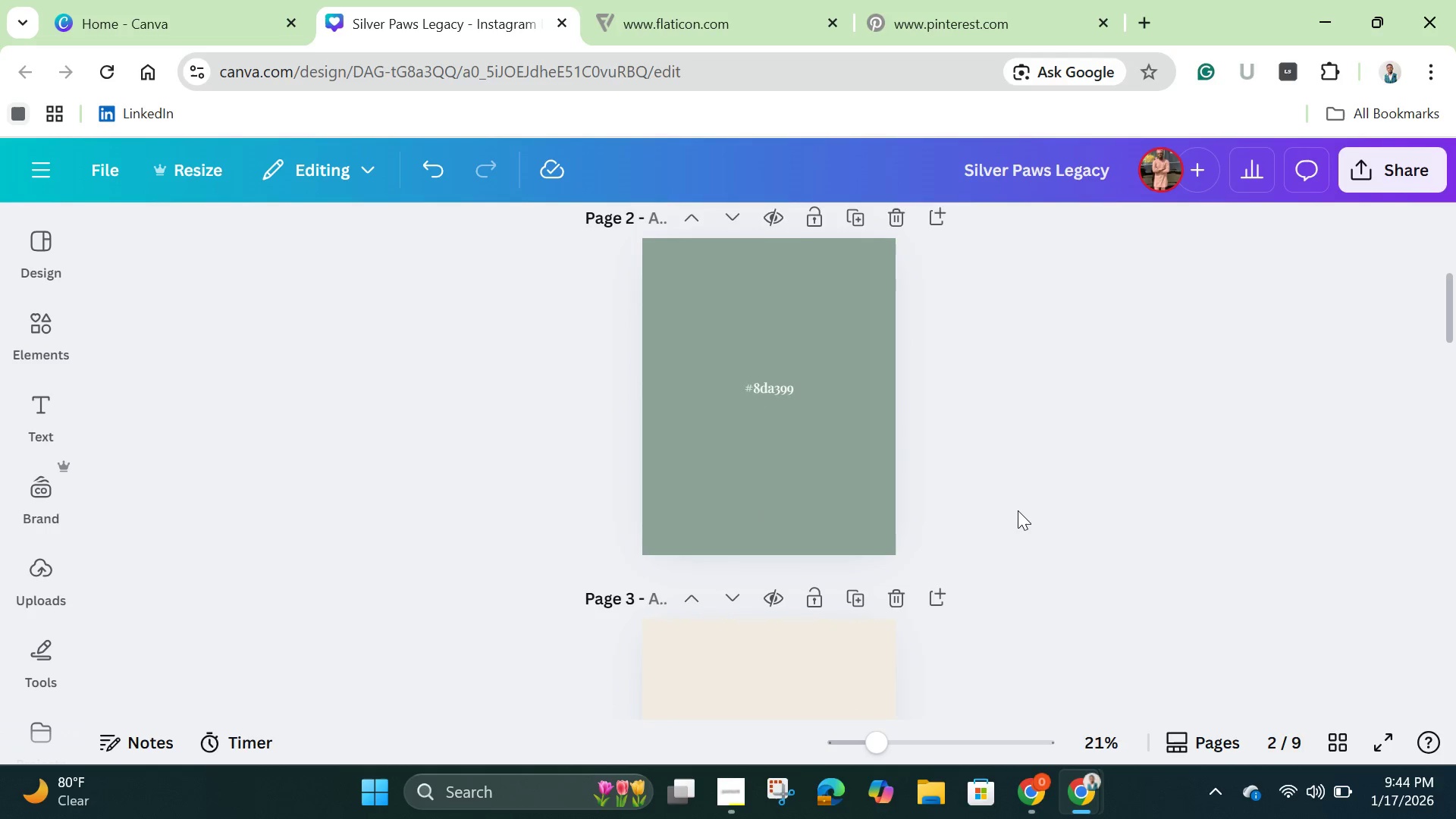 
scroll: coordinate [1015, 503], scroll_direction: down, amount: 5.0
 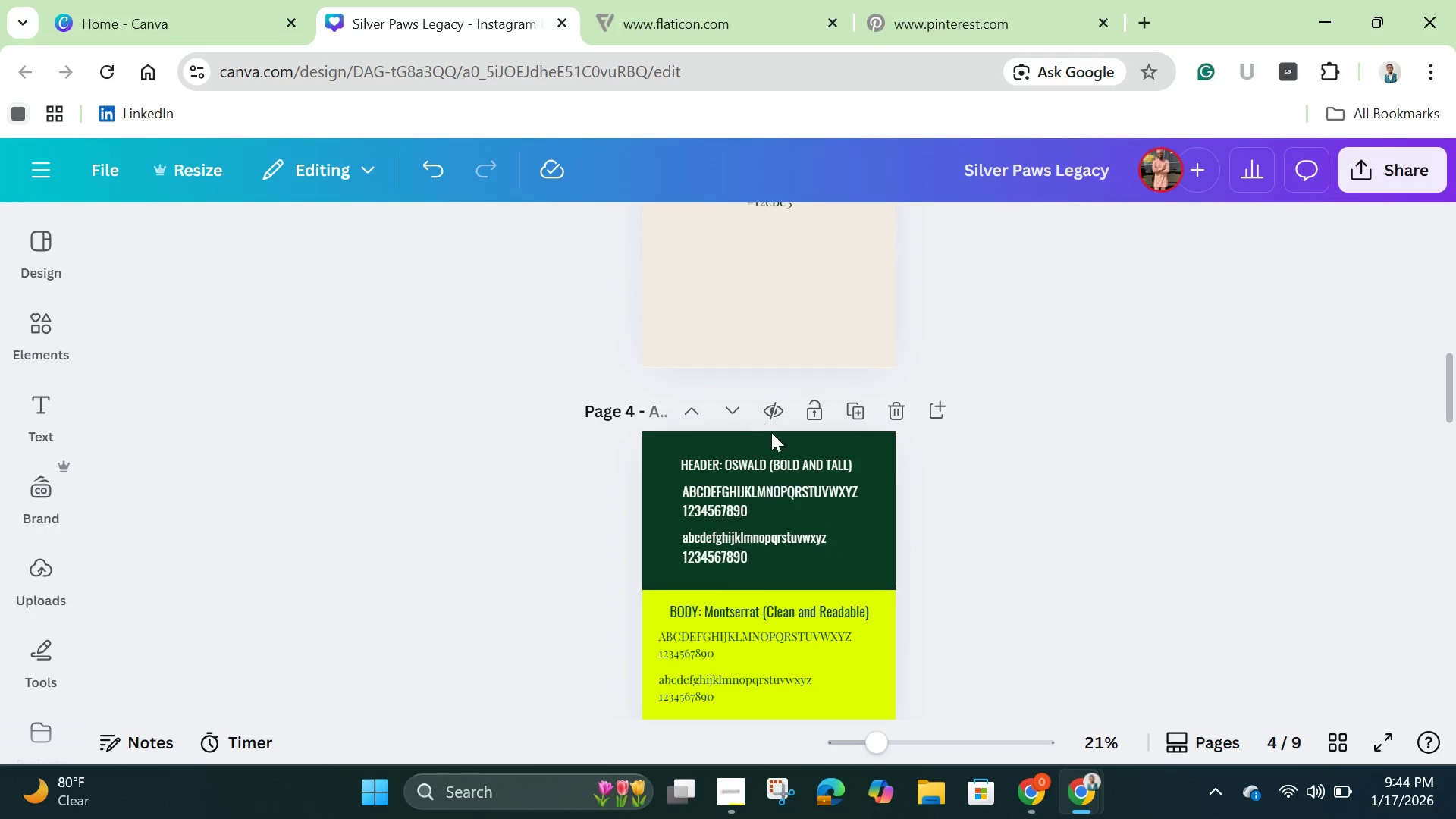 
left_click([808, 438])
 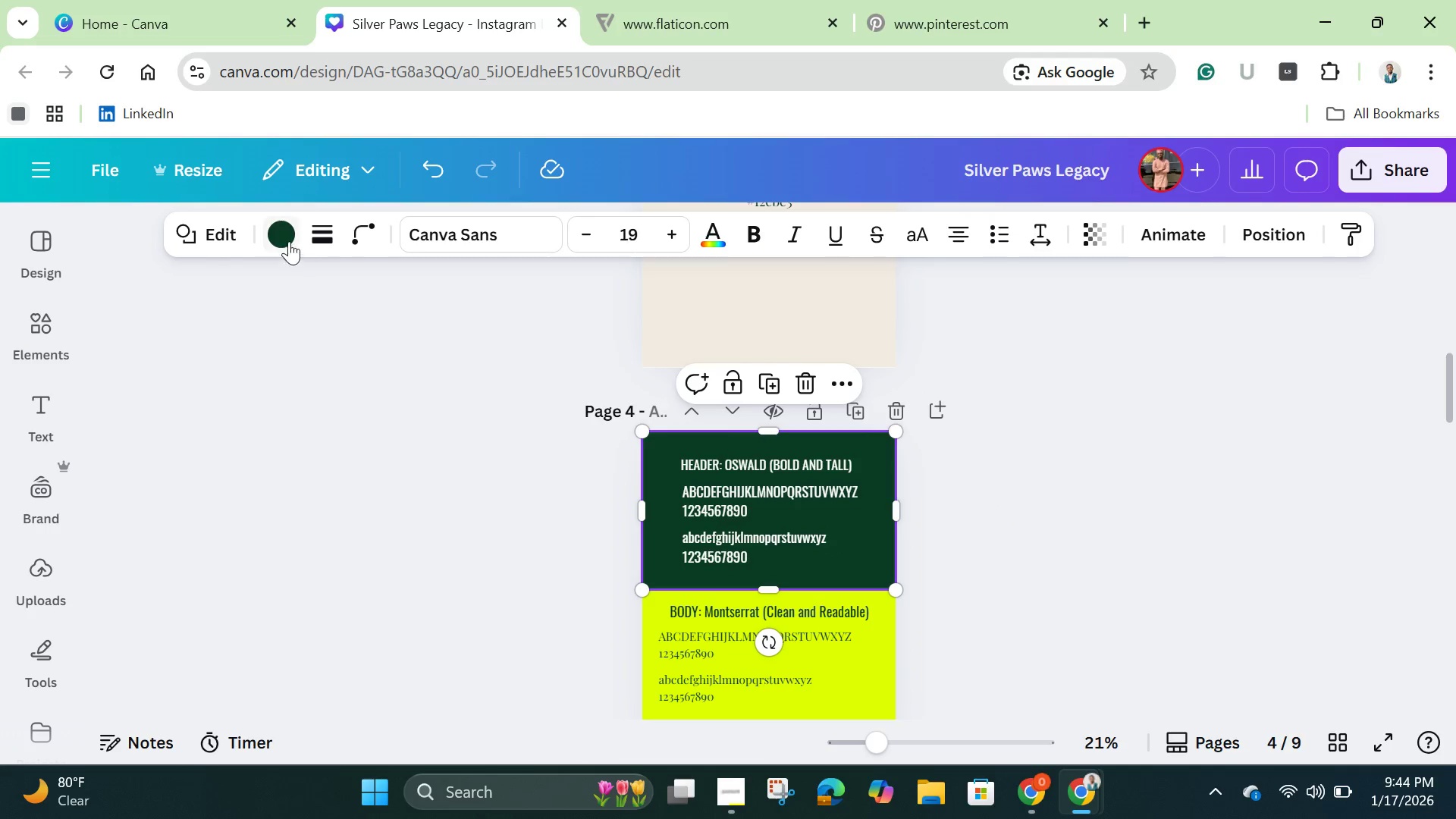 
left_click([283, 237])
 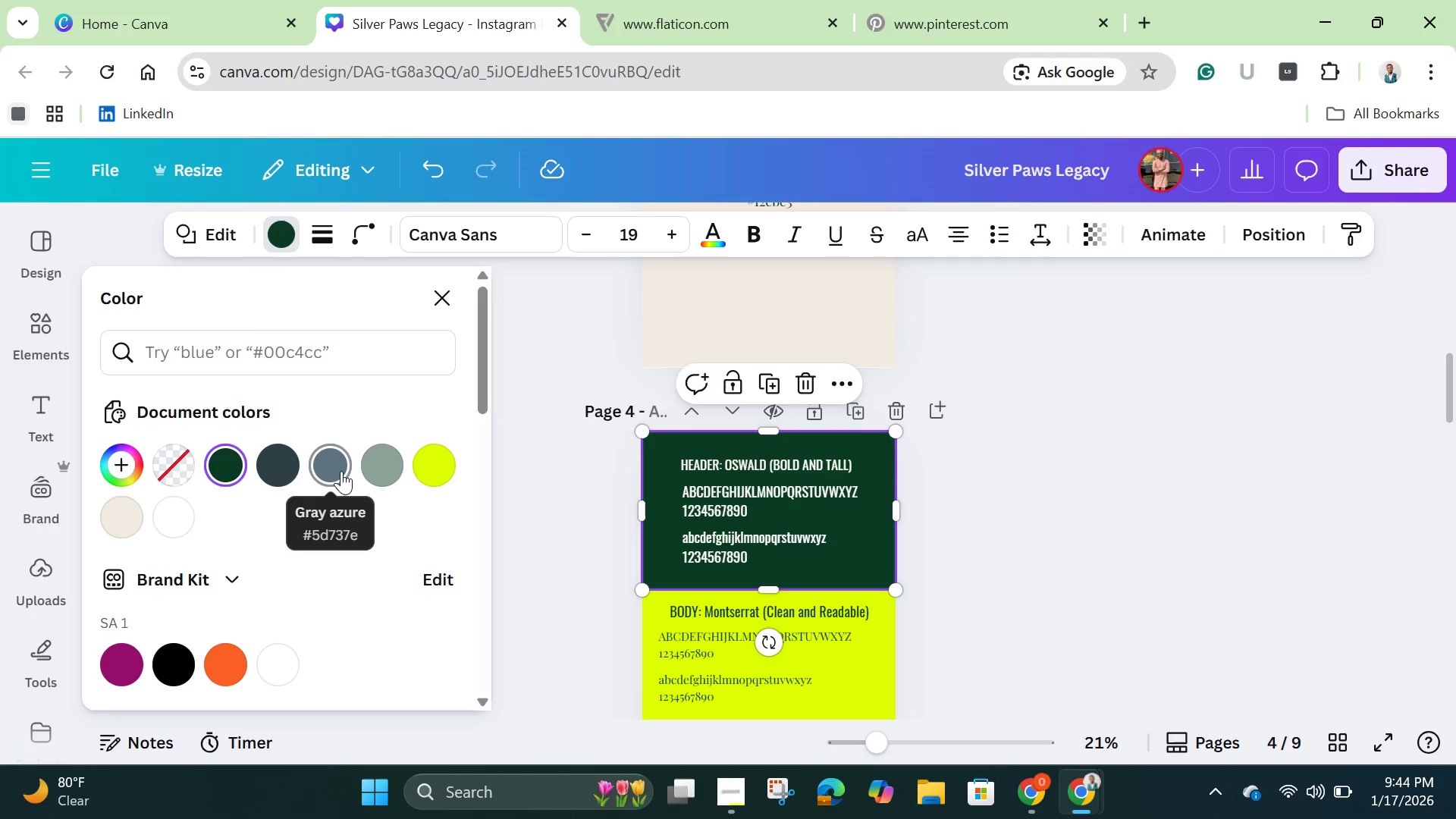 
left_click([338, 466])
 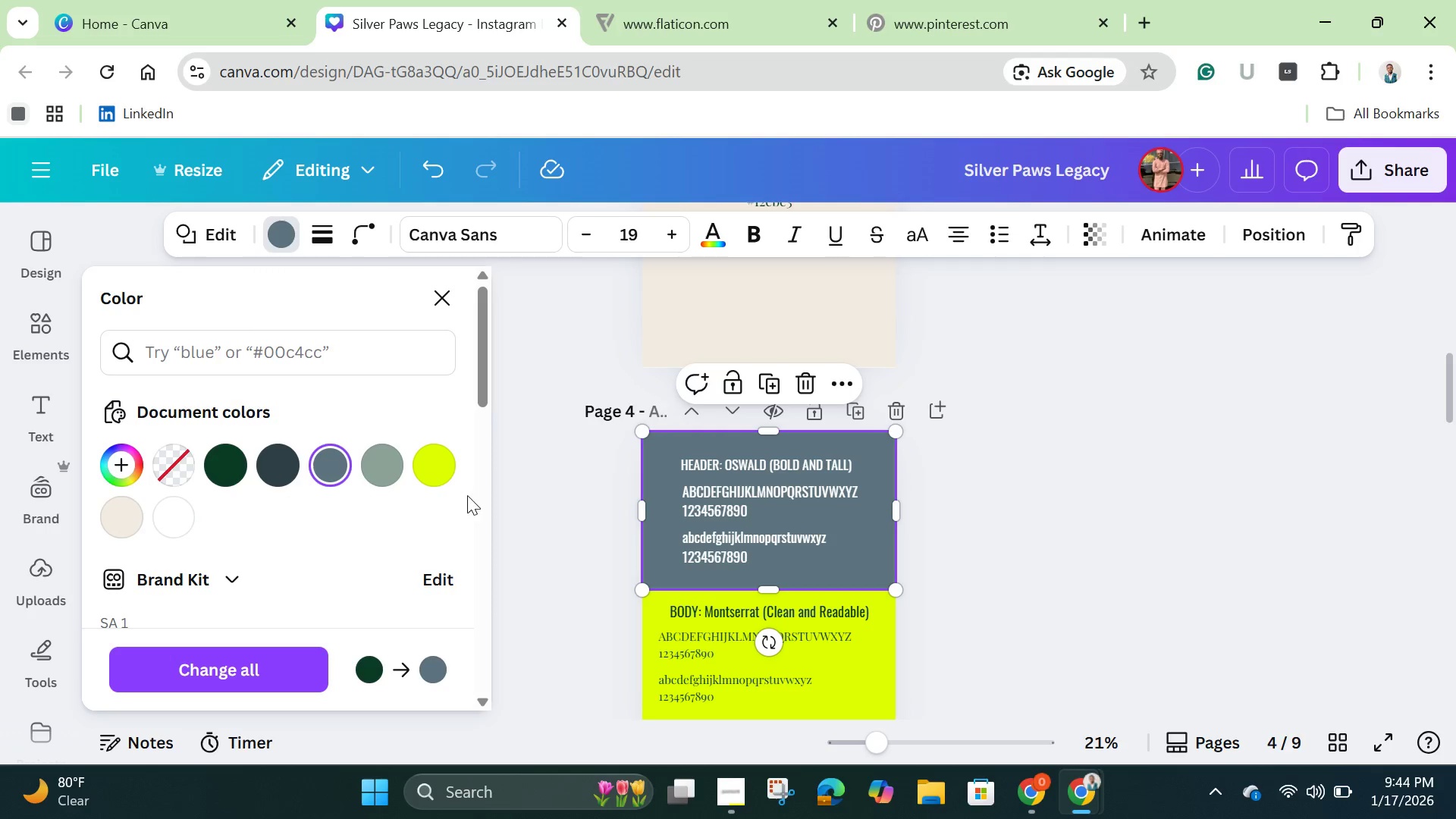 
scroll: coordinate [467, 495], scroll_direction: down, amount: 1.0
 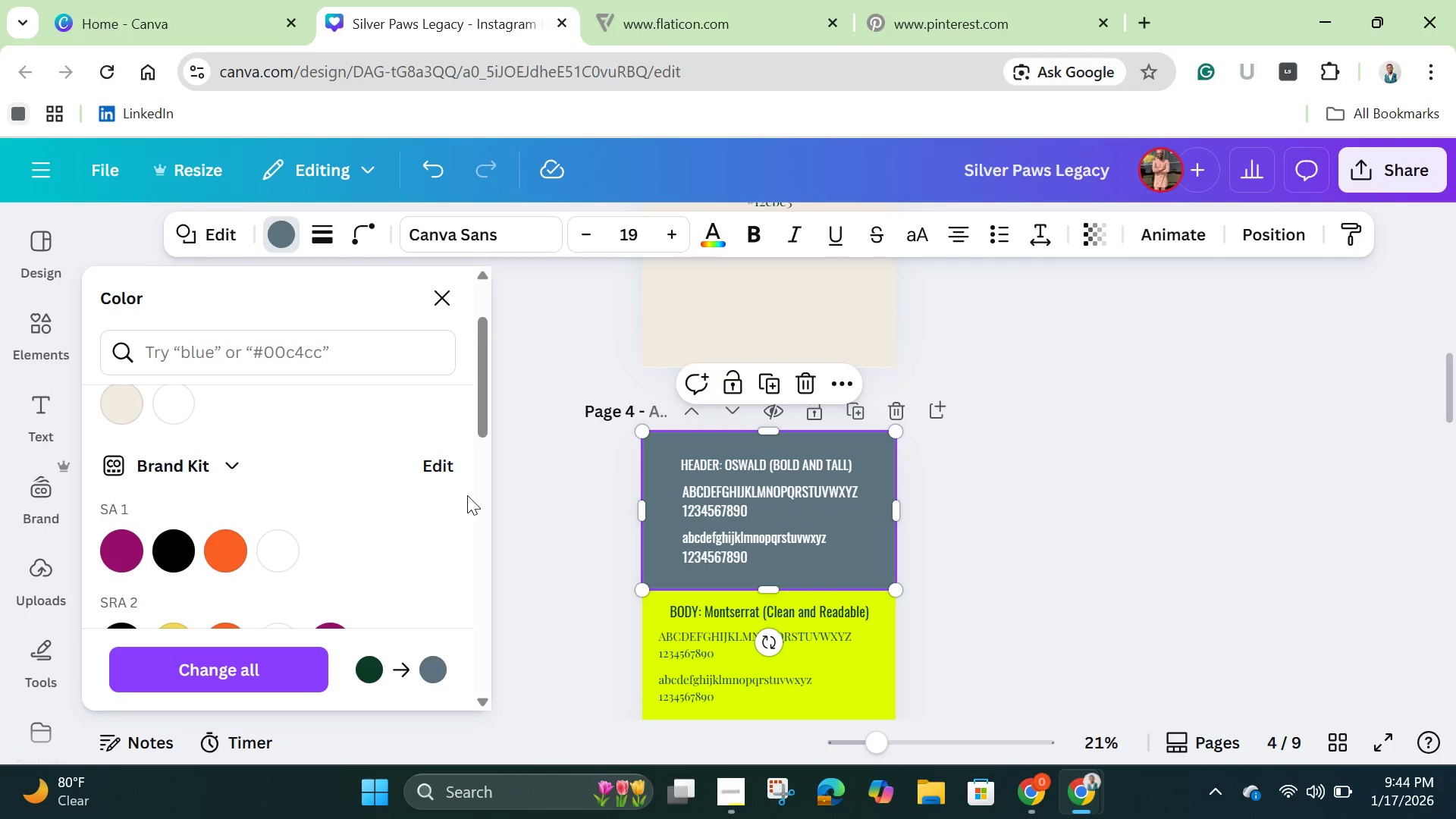 
scroll: coordinate [467, 495], scroll_direction: up, amount: 2.0
 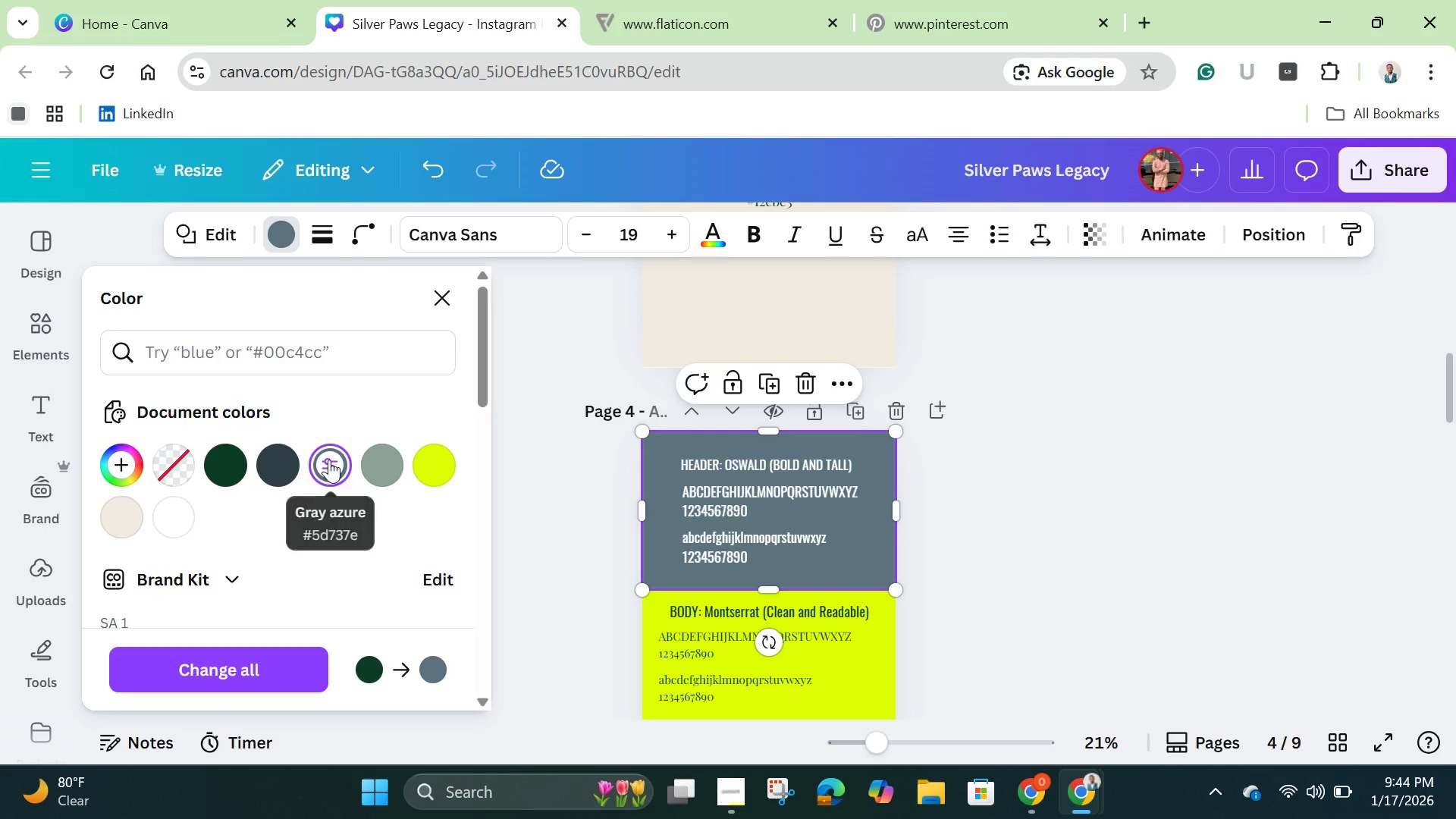 
double_click([329, 460])
 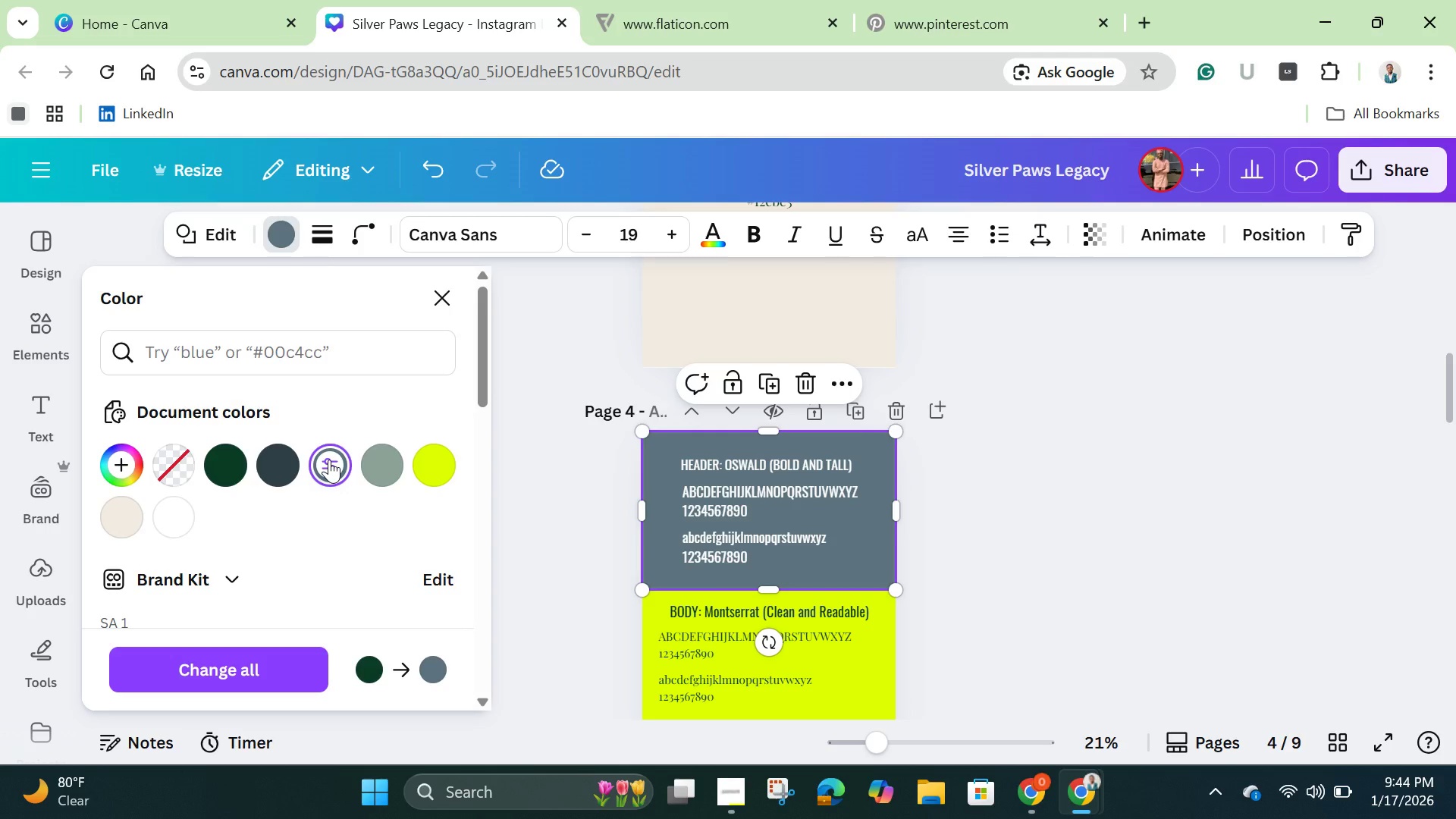 
left_click([329, 460])
 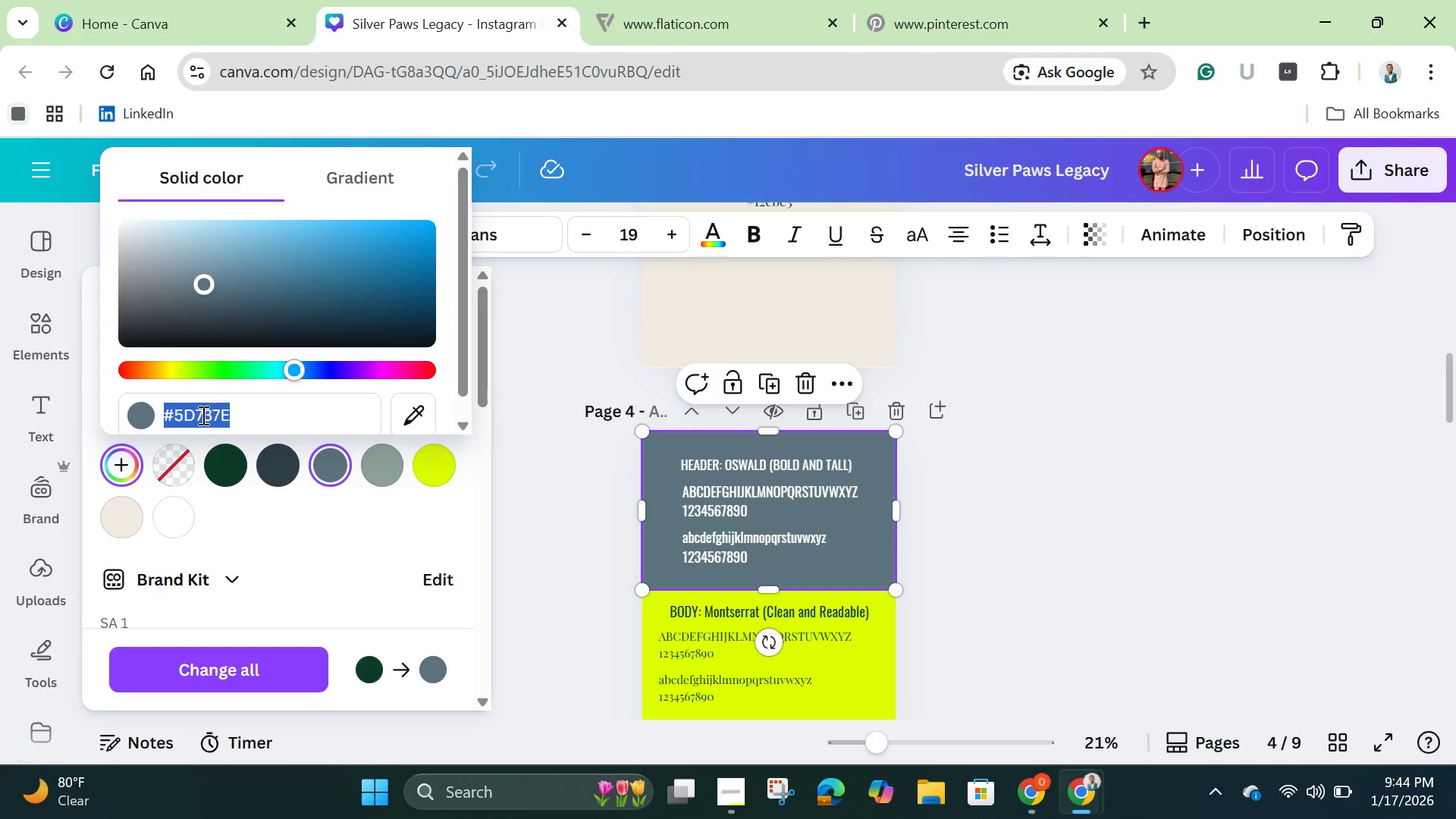 
right_click([198, 412])
 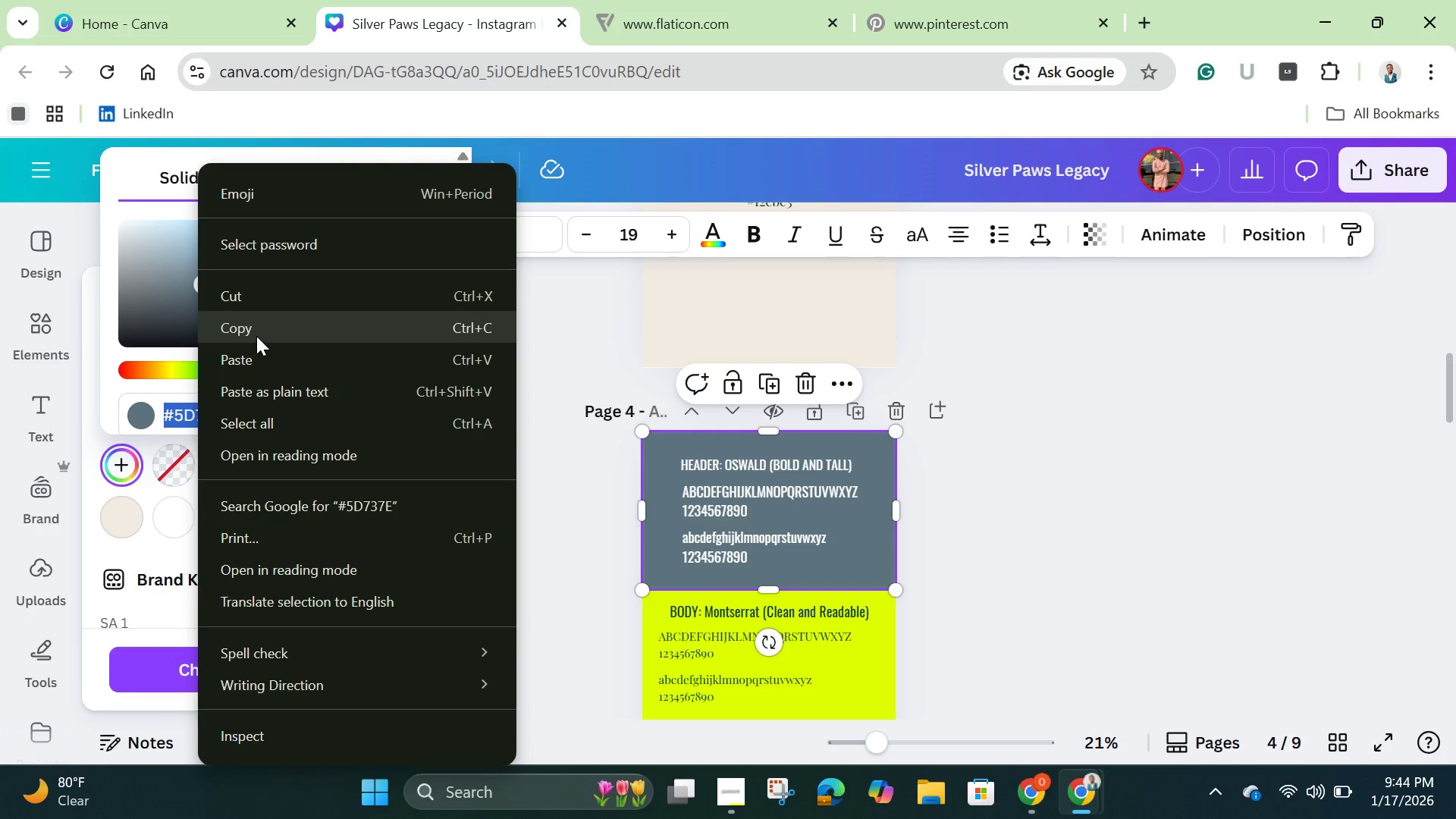 
left_click([256, 336])
 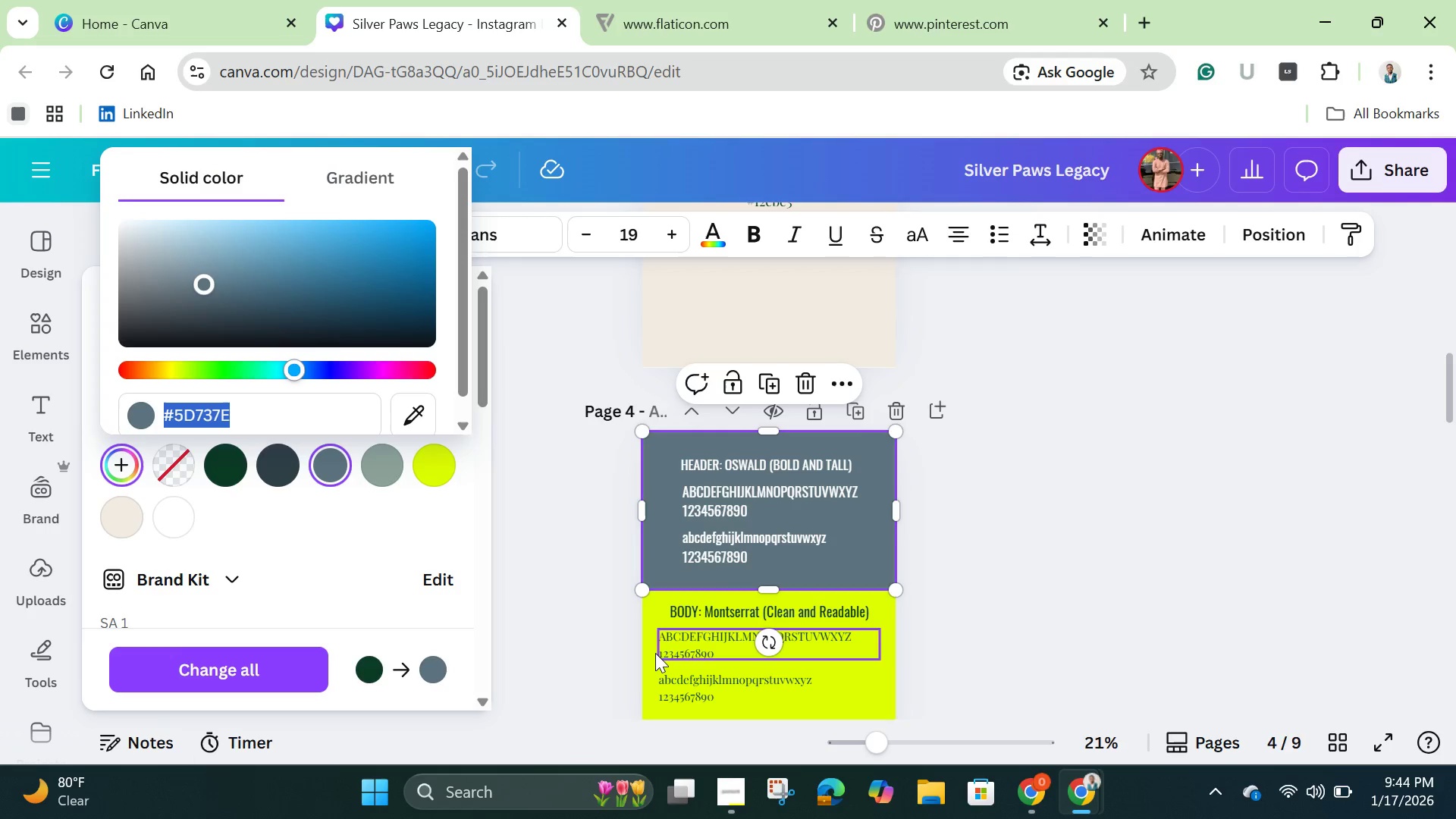 
left_click([655, 651])
 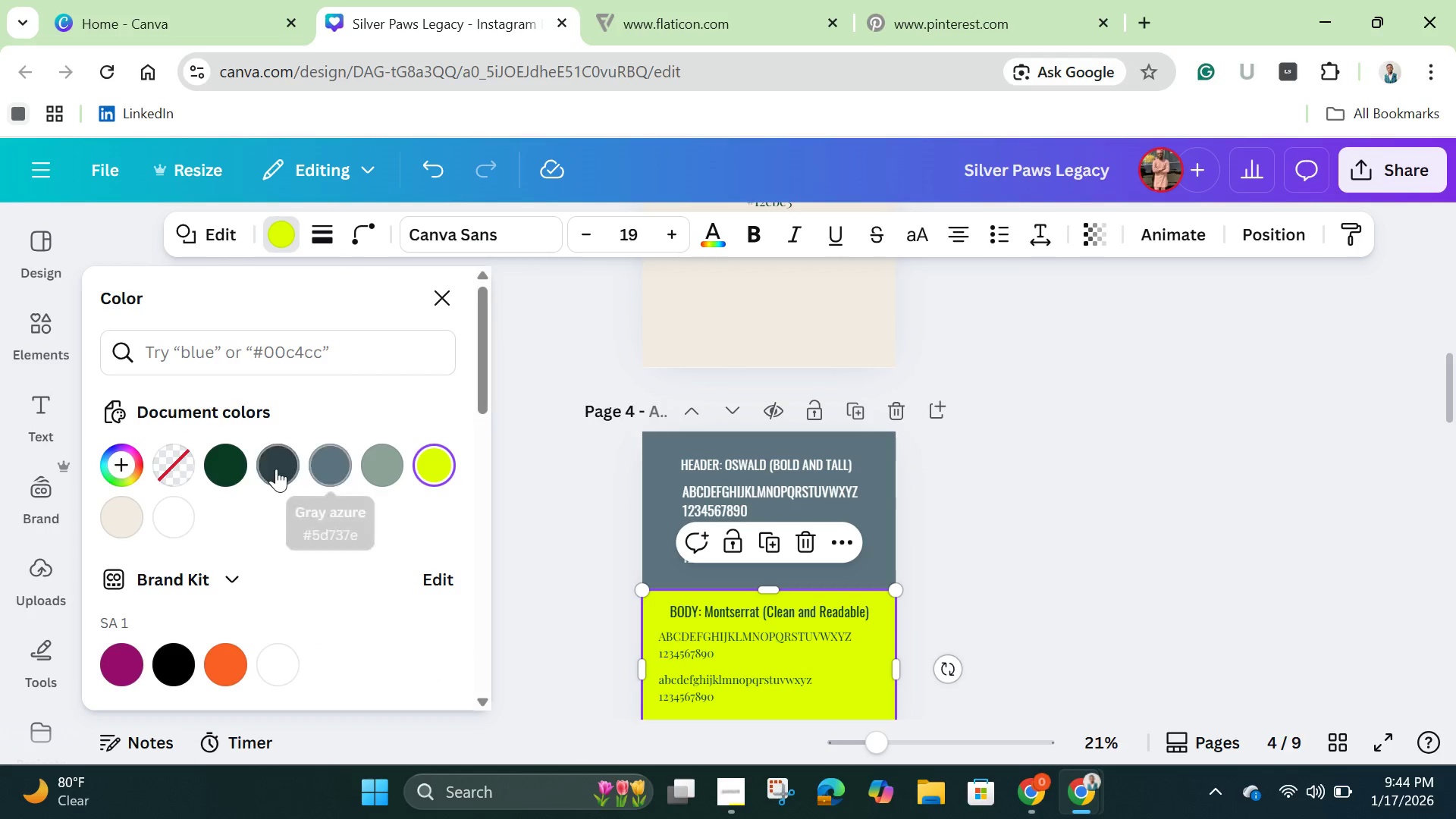 
left_click([275, 468])
 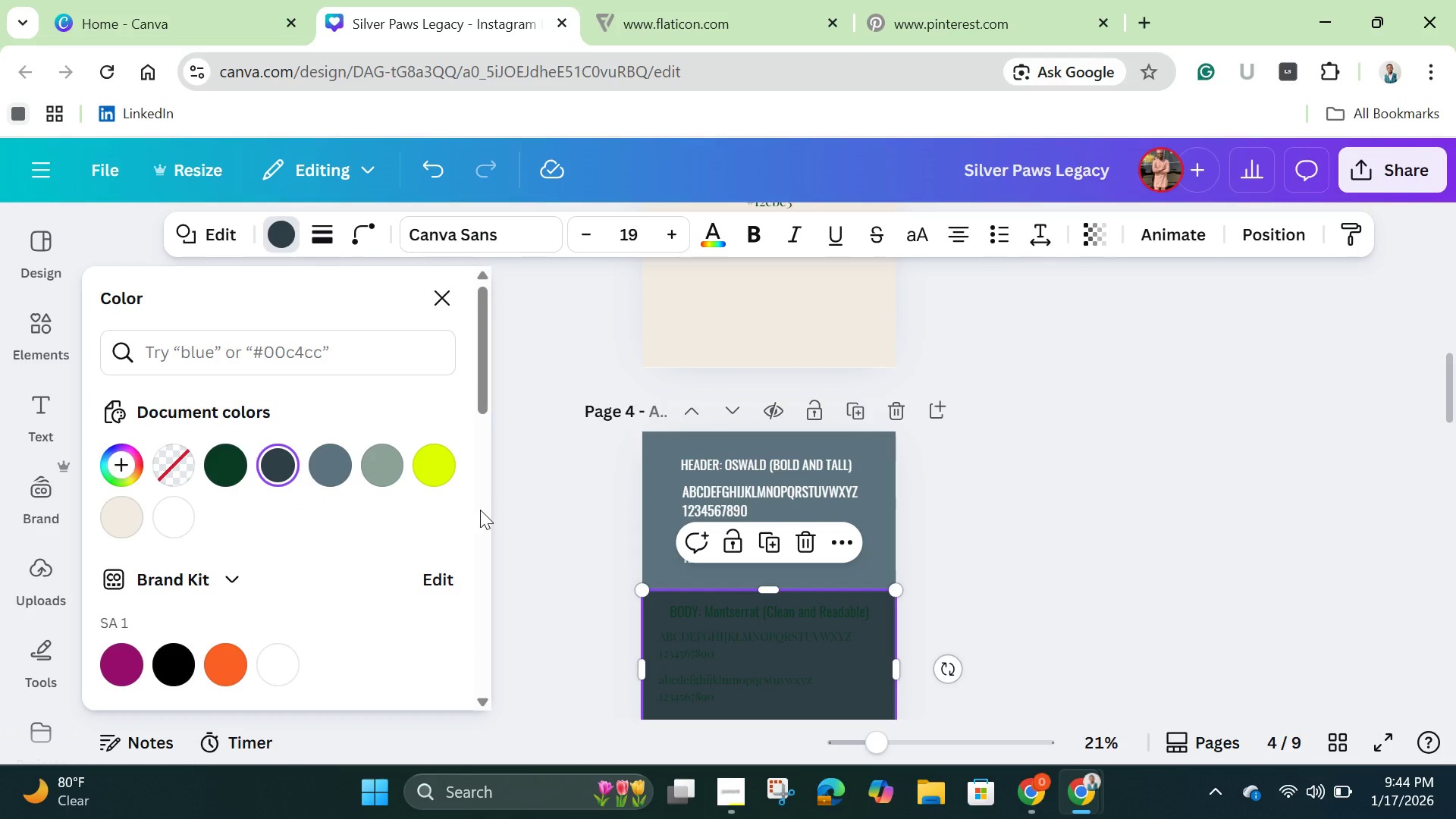 
scroll: coordinate [523, 479], scroll_direction: up, amount: 11.0
 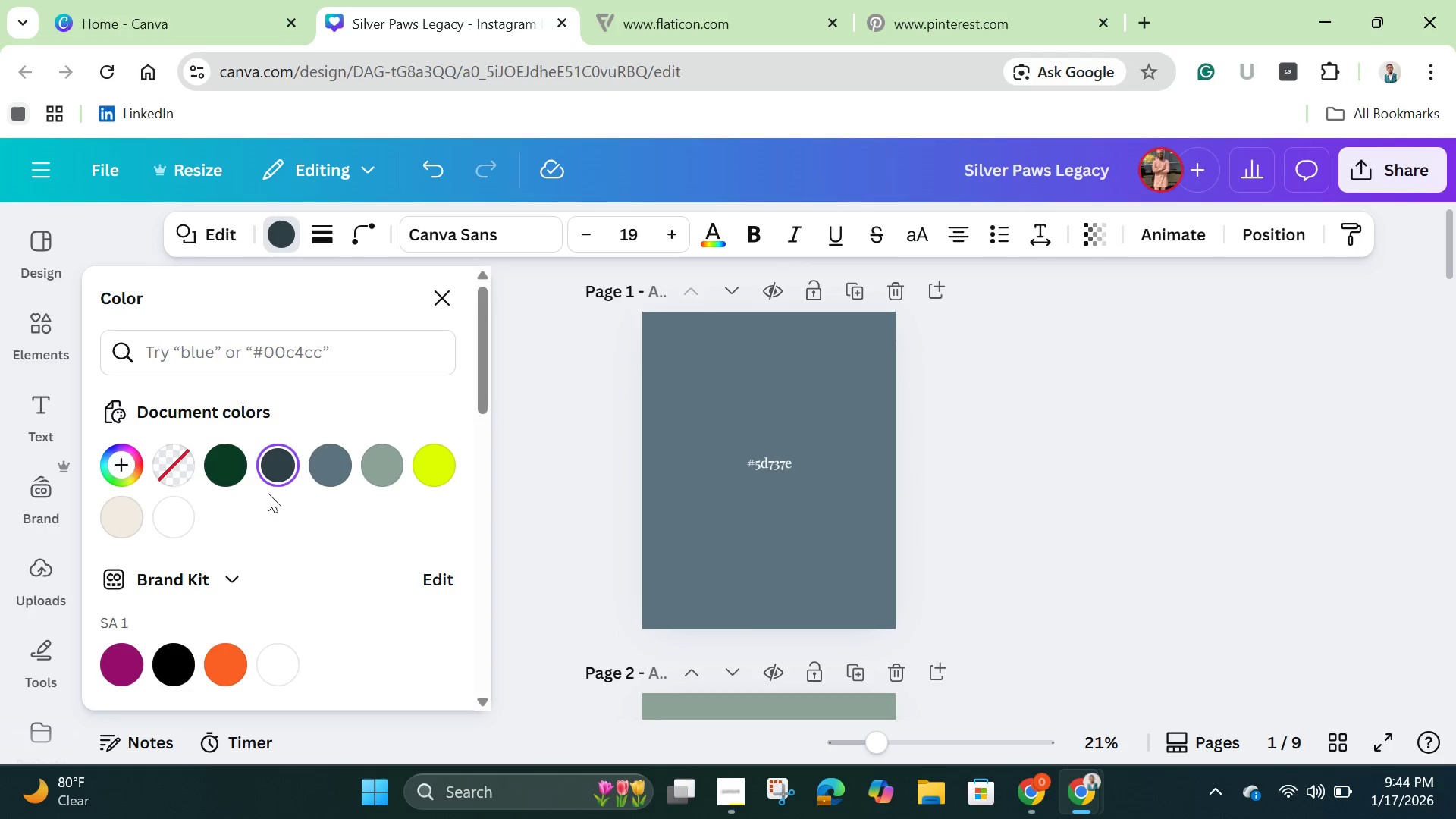 
mouse_move([290, 469])
 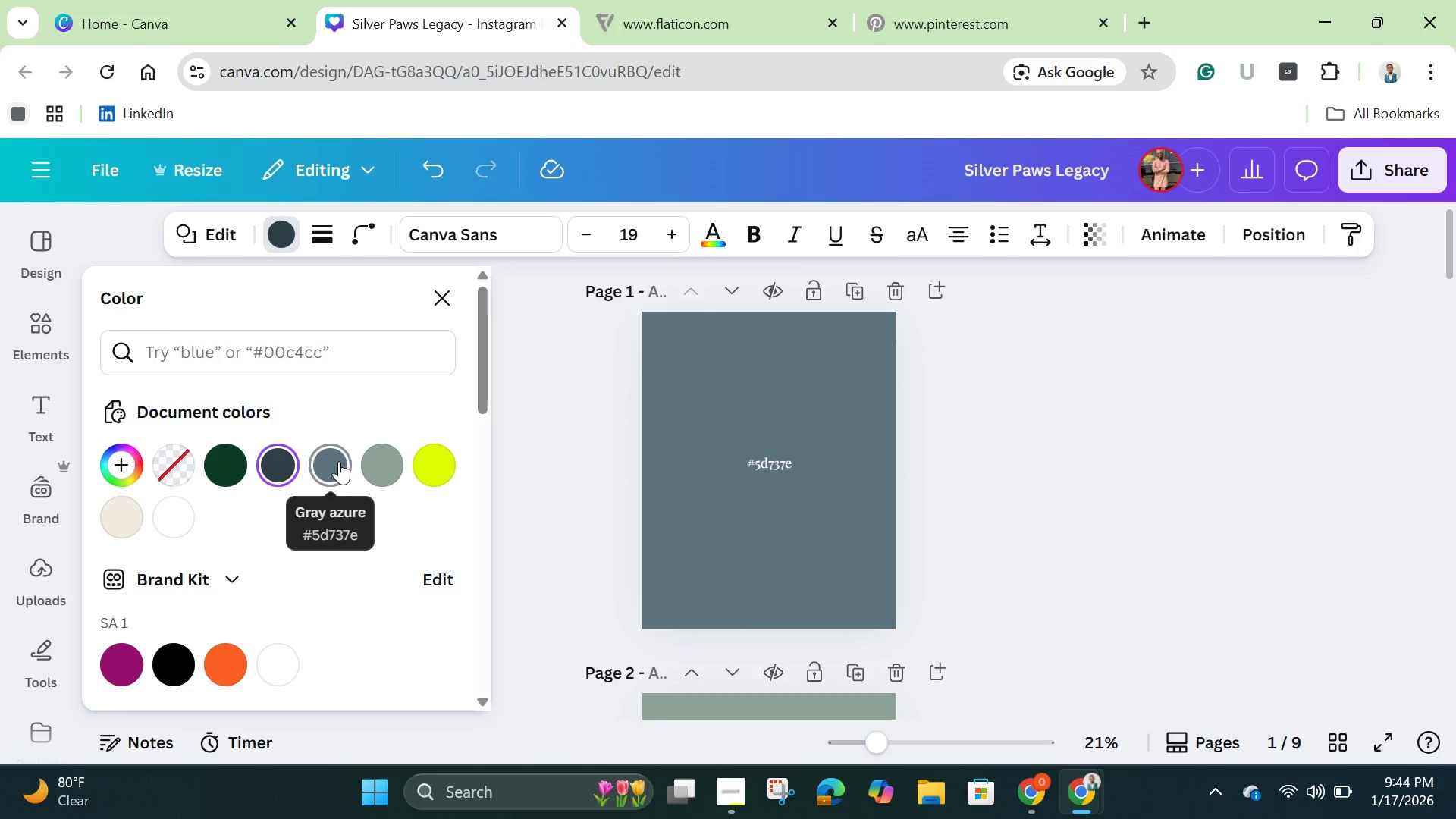 
scroll: coordinate [720, 670], scroll_direction: down, amount: 15.0
 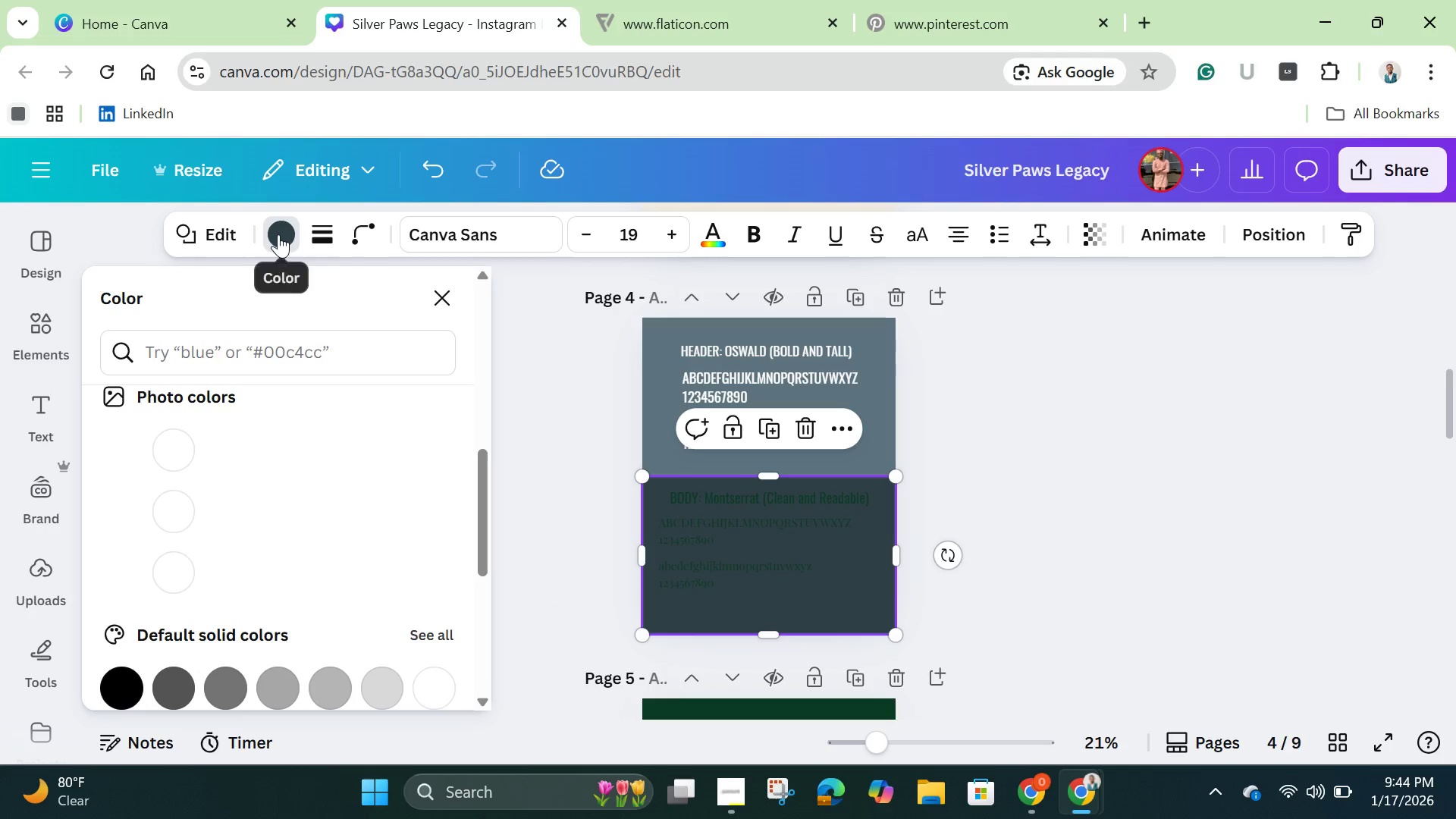 
left_click([278, 234])
 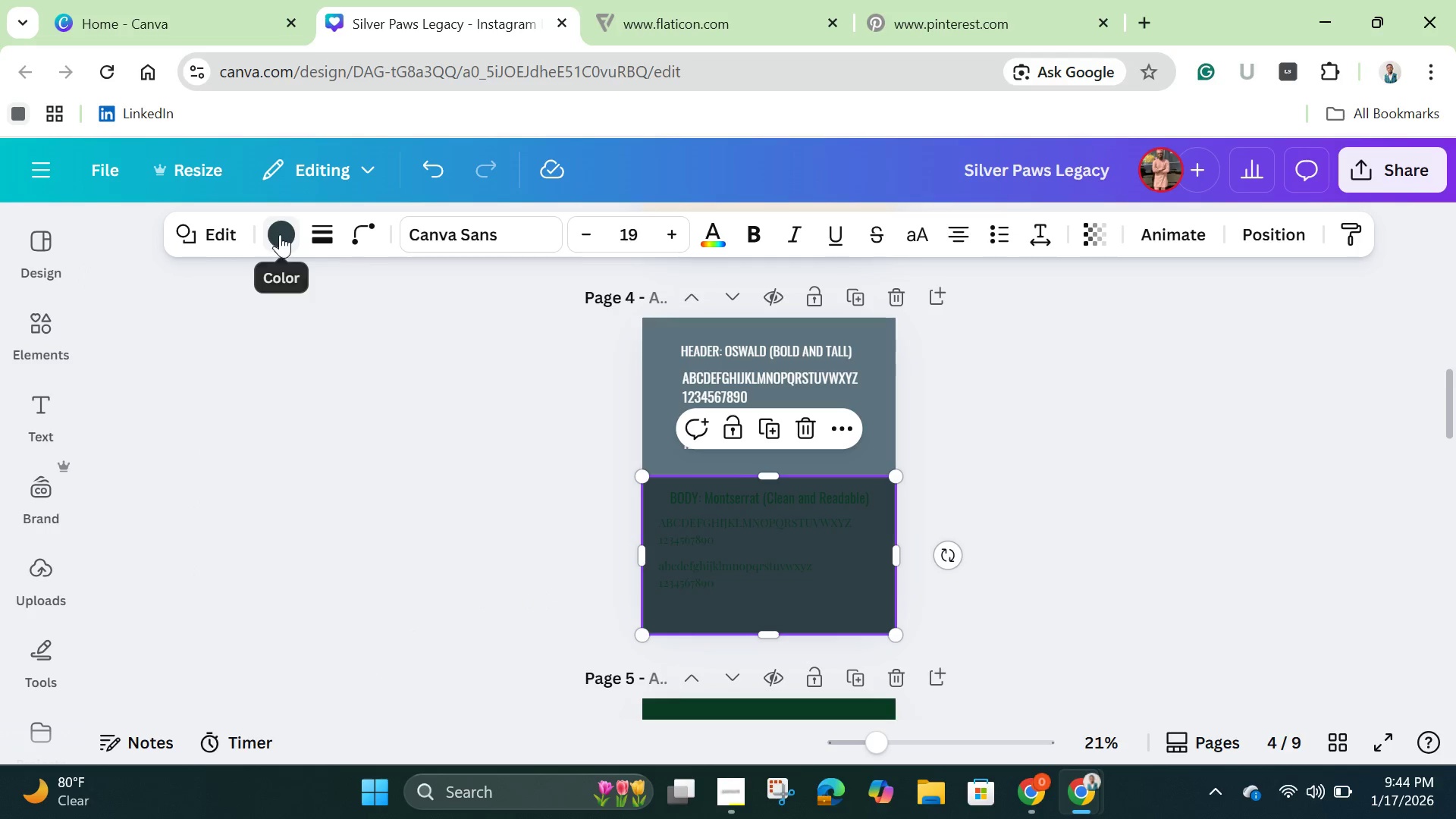 
left_click([280, 234])
 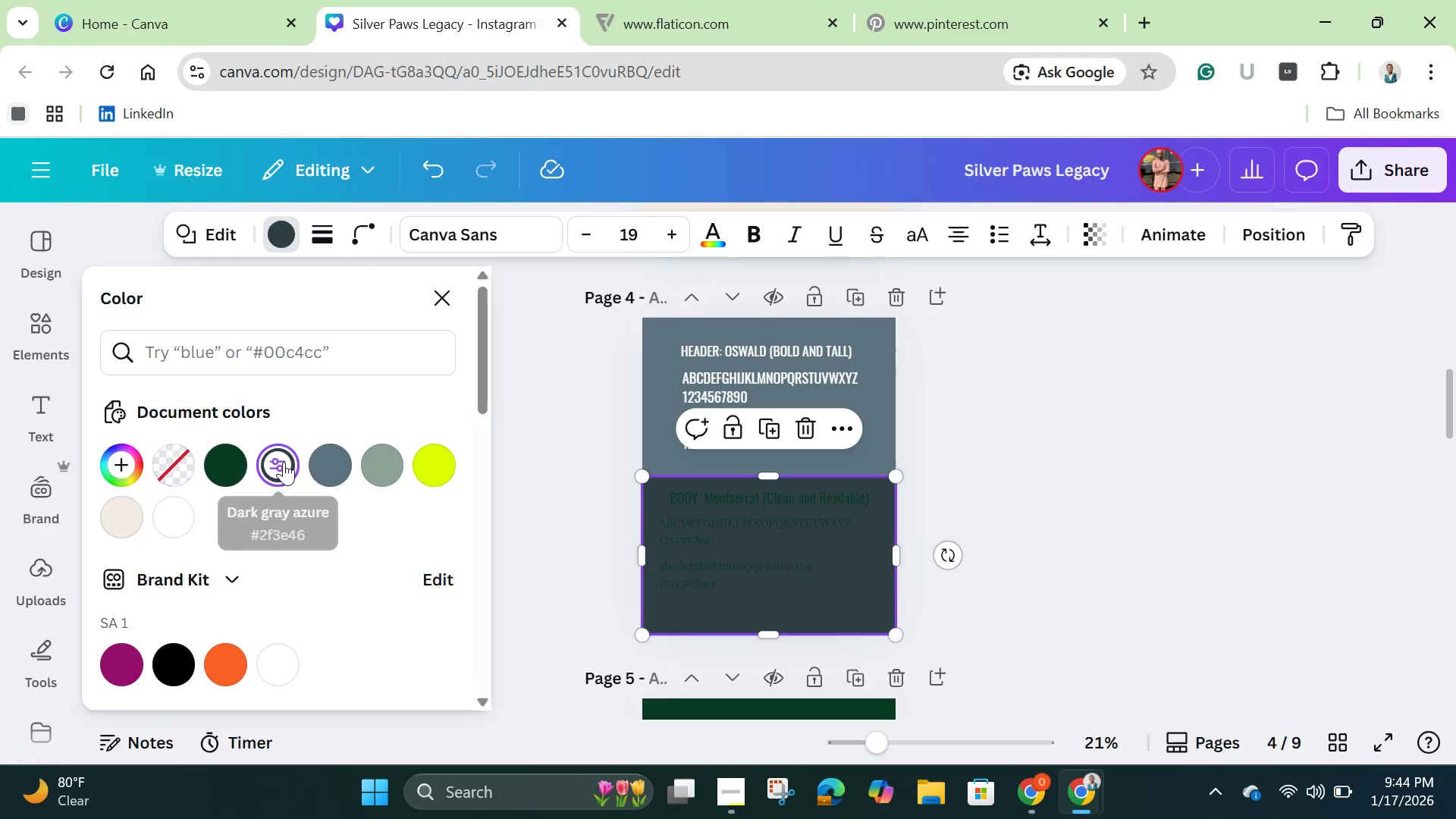 
double_click([284, 462])
 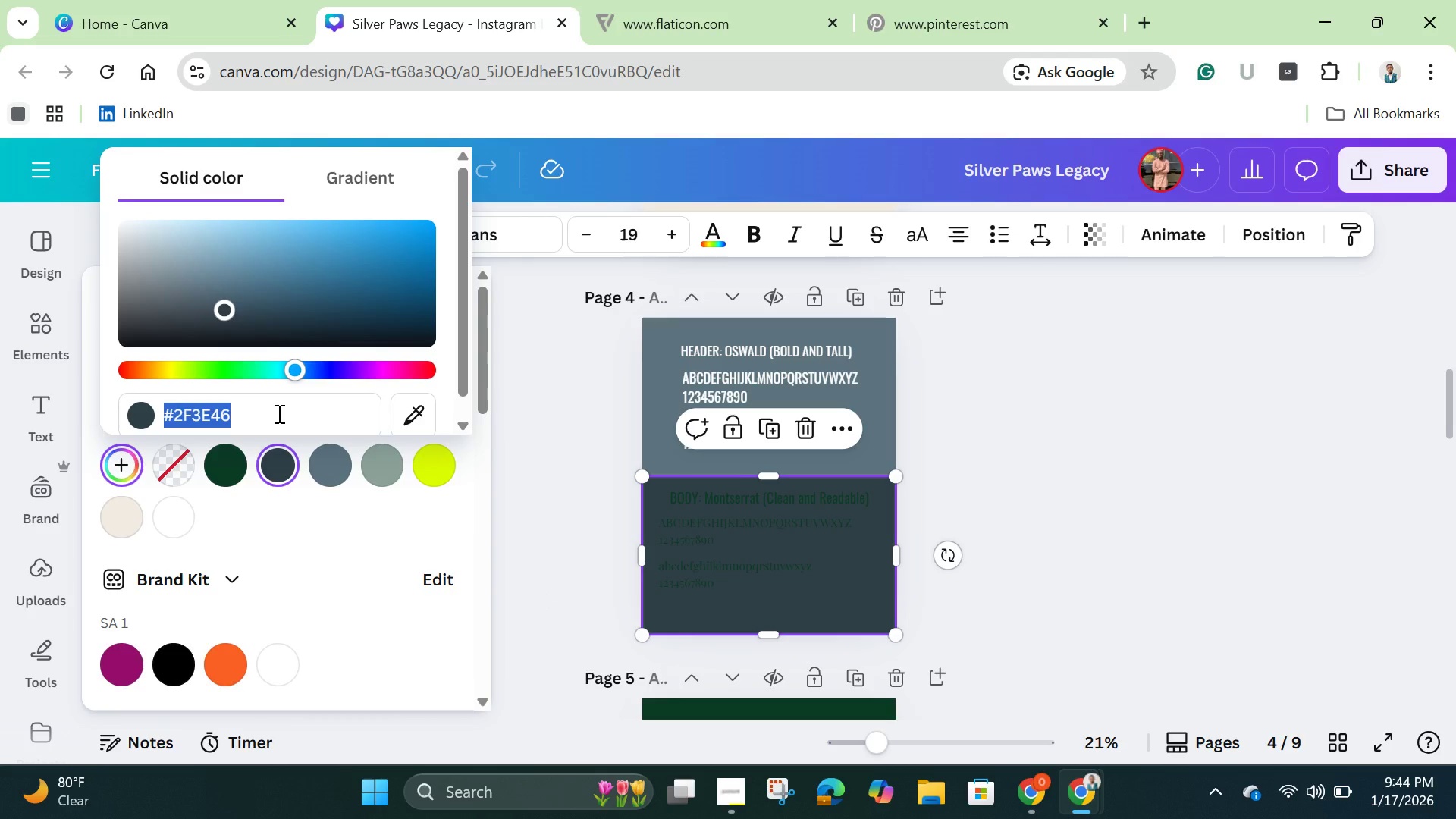 
key(Backspace)
 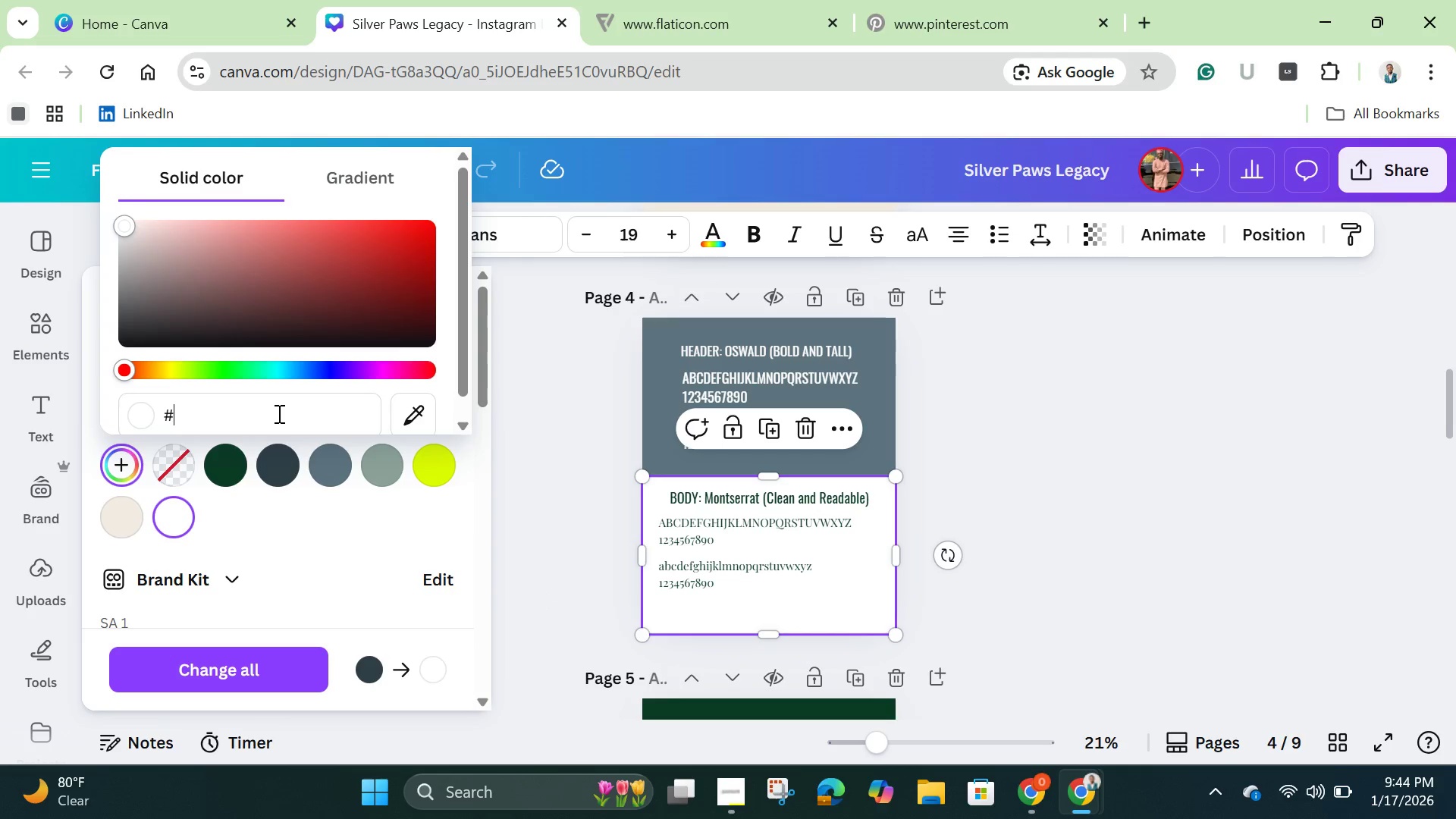 
key(Control+V)
 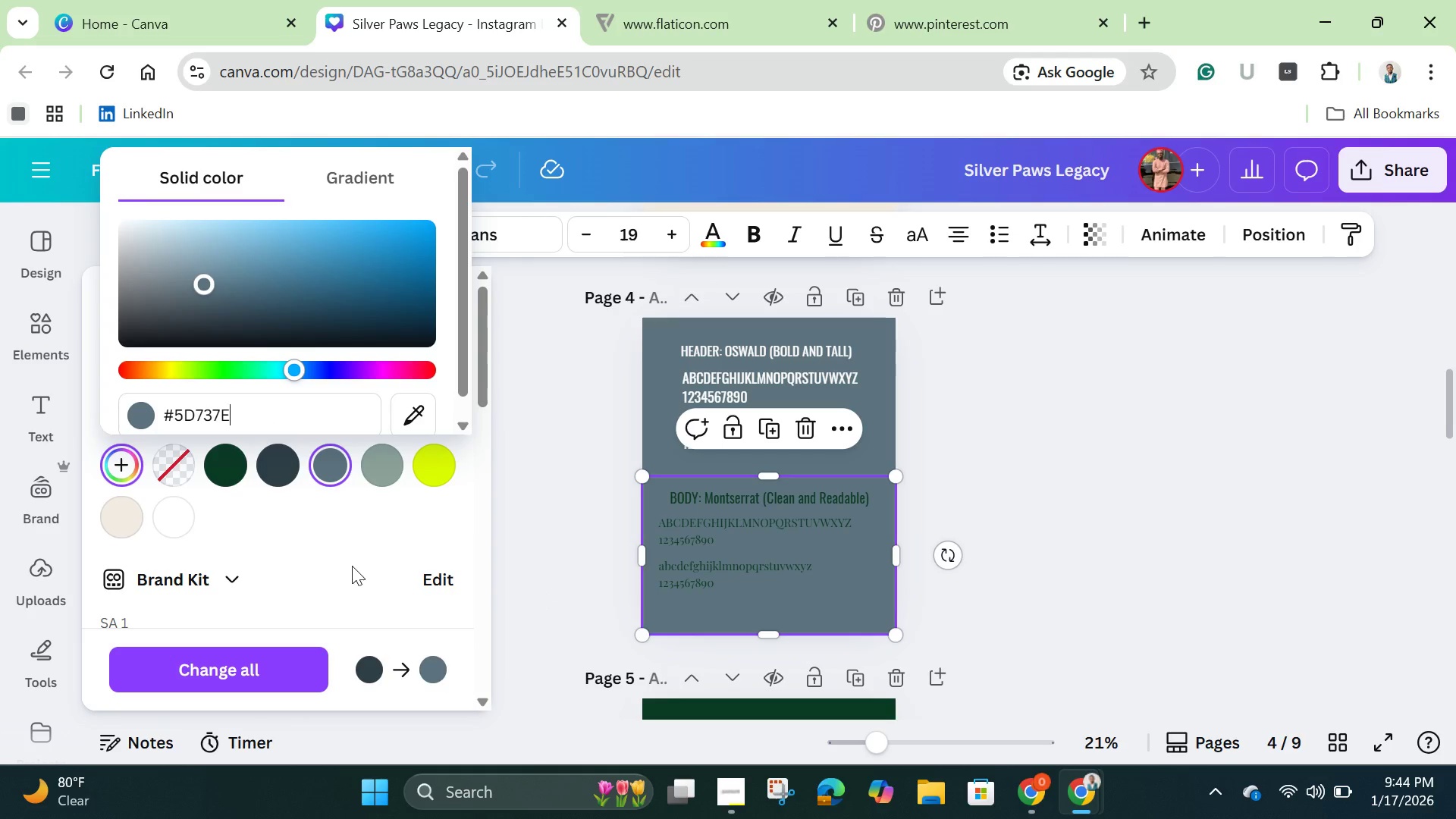 
left_click([352, 566])
 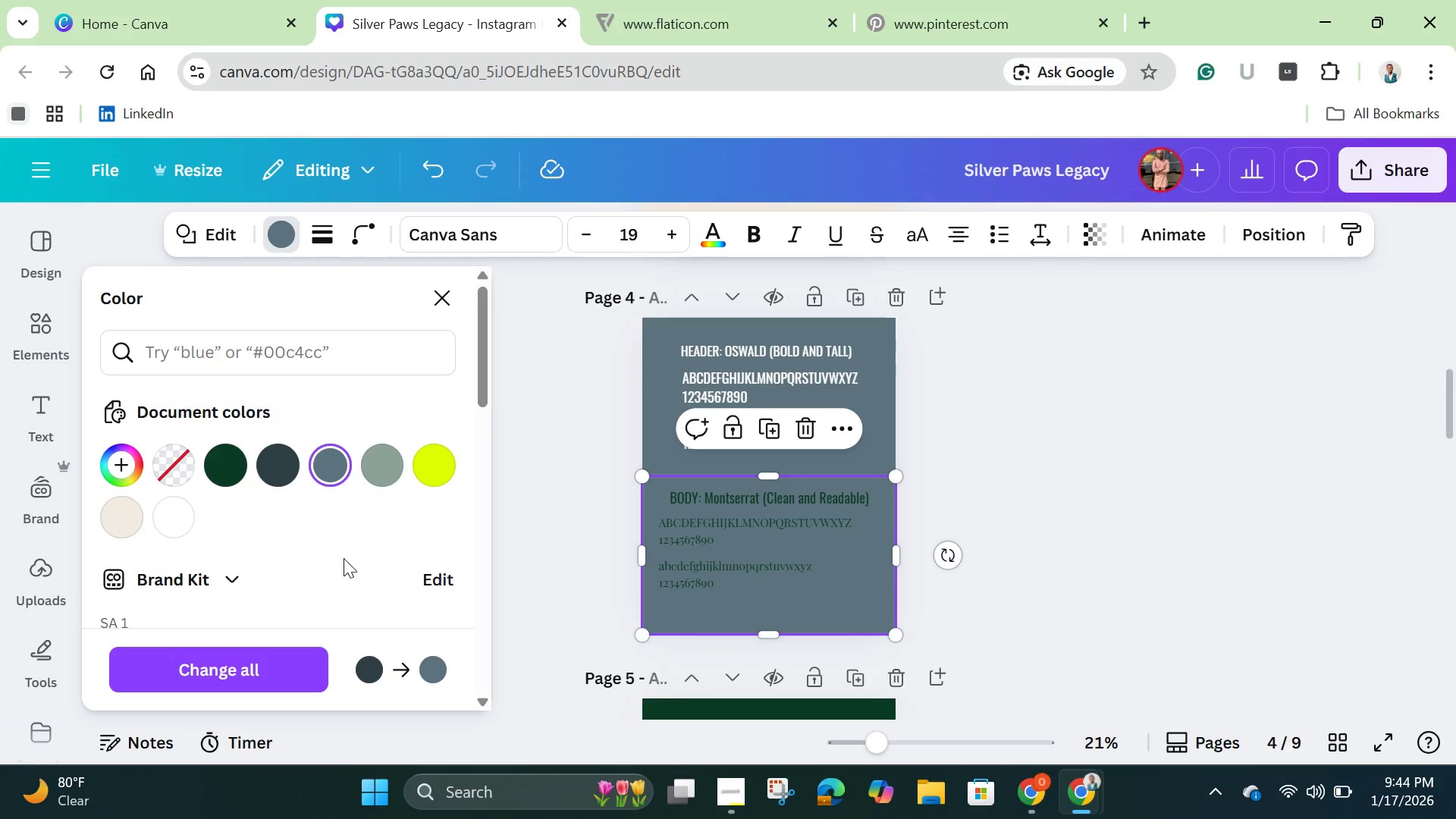 
right_click([272, 465])
 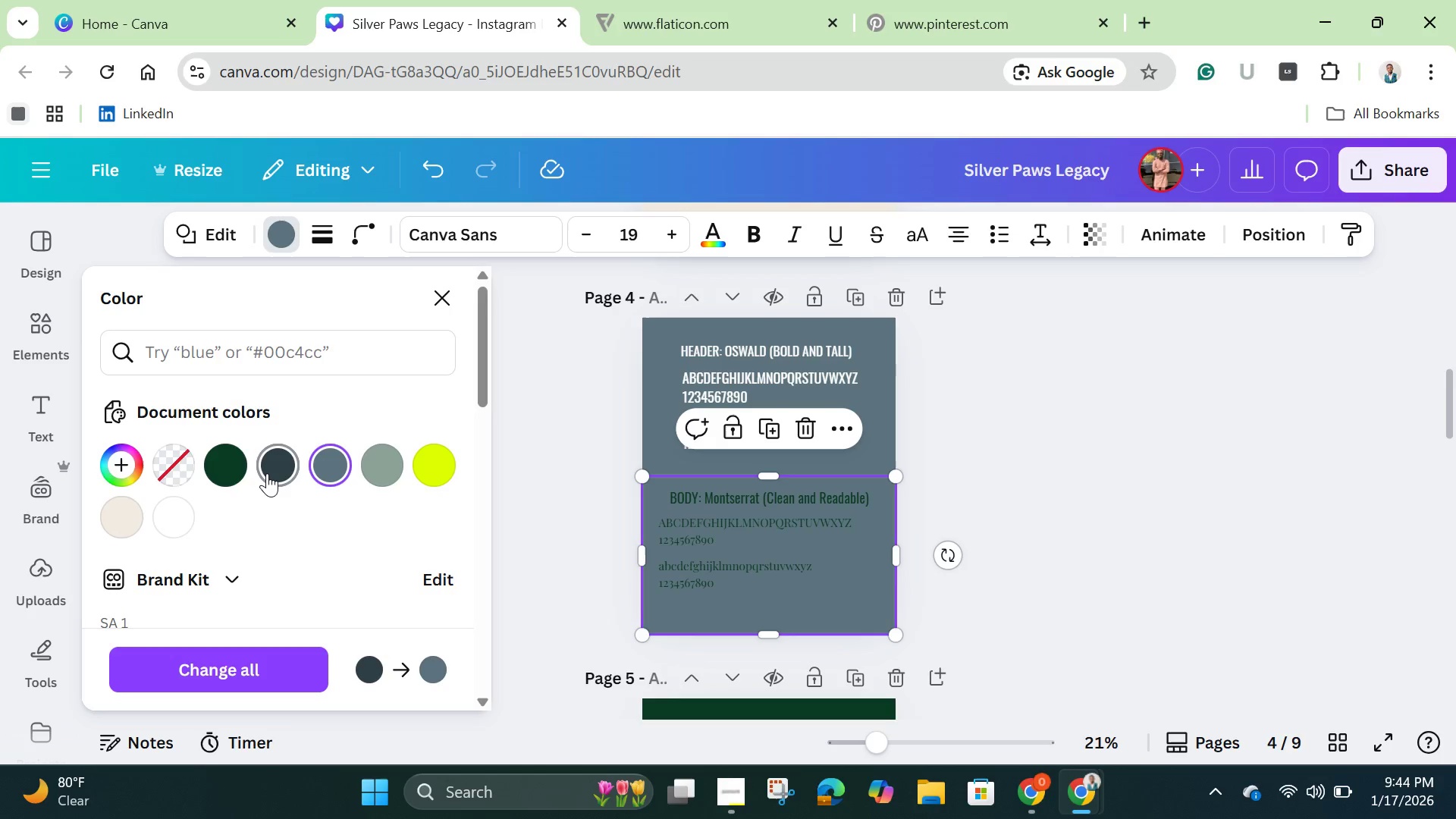 
left_click([267, 473])
 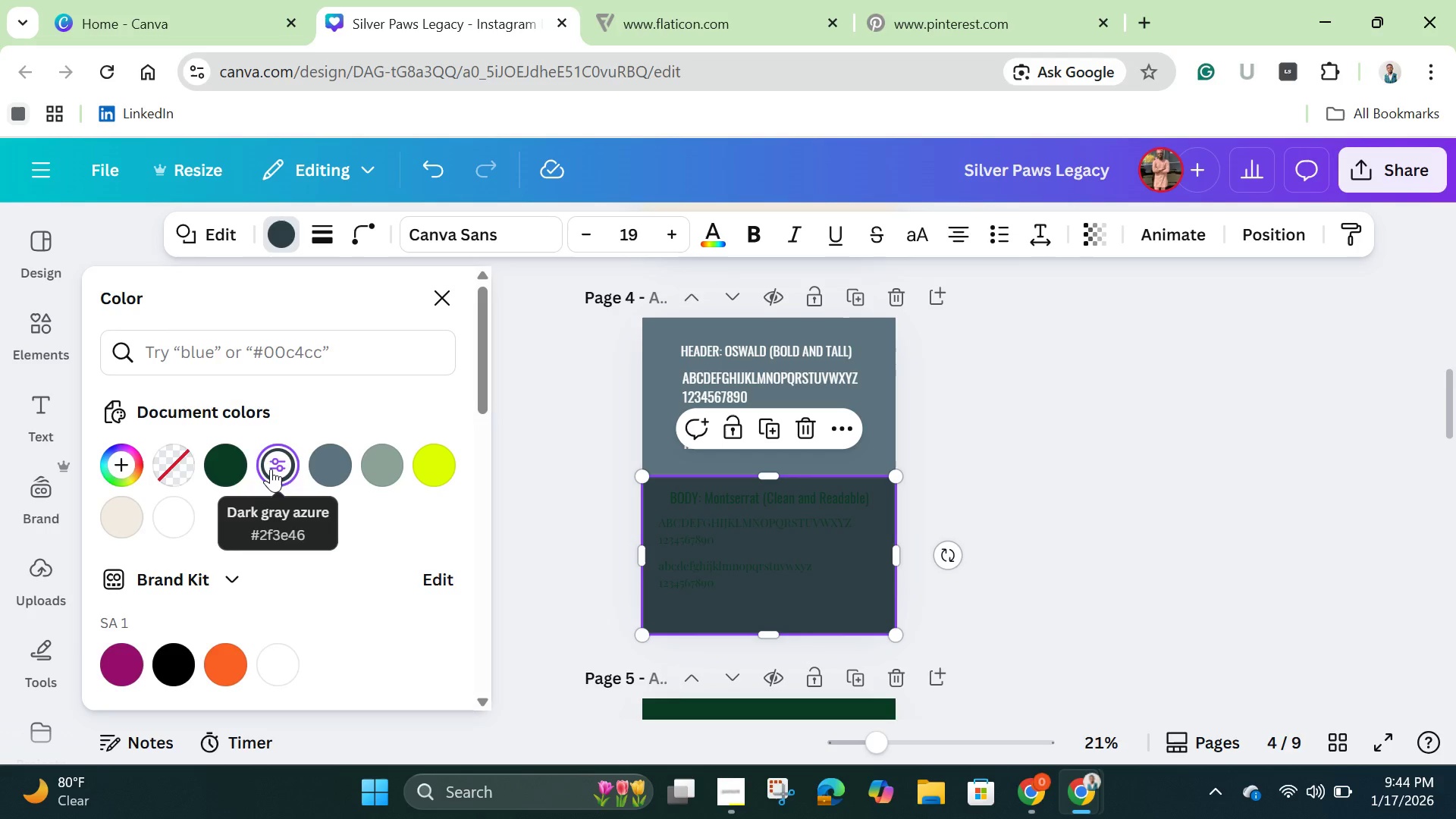 
left_click([271, 469])
 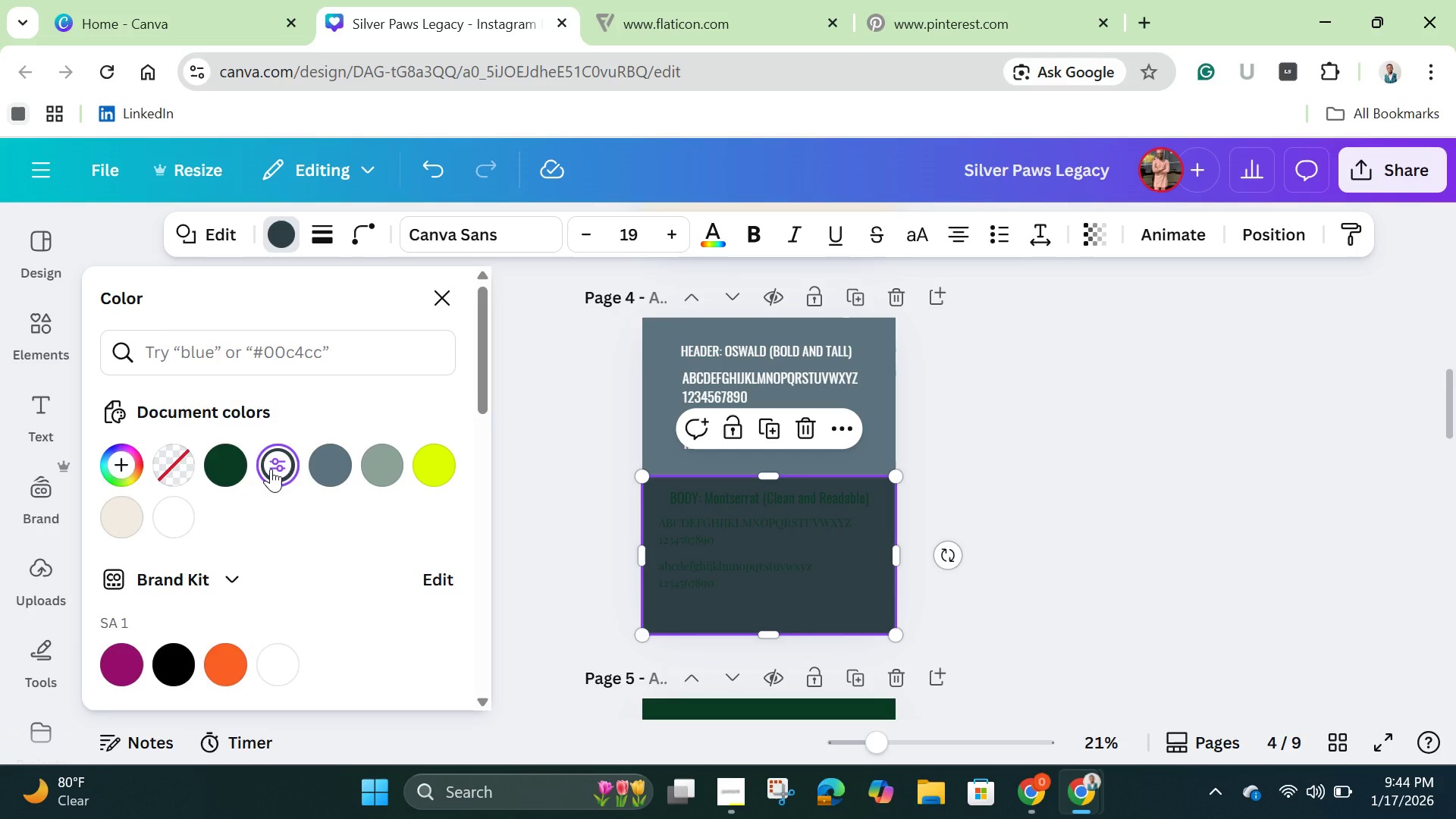 
left_click([271, 469])
 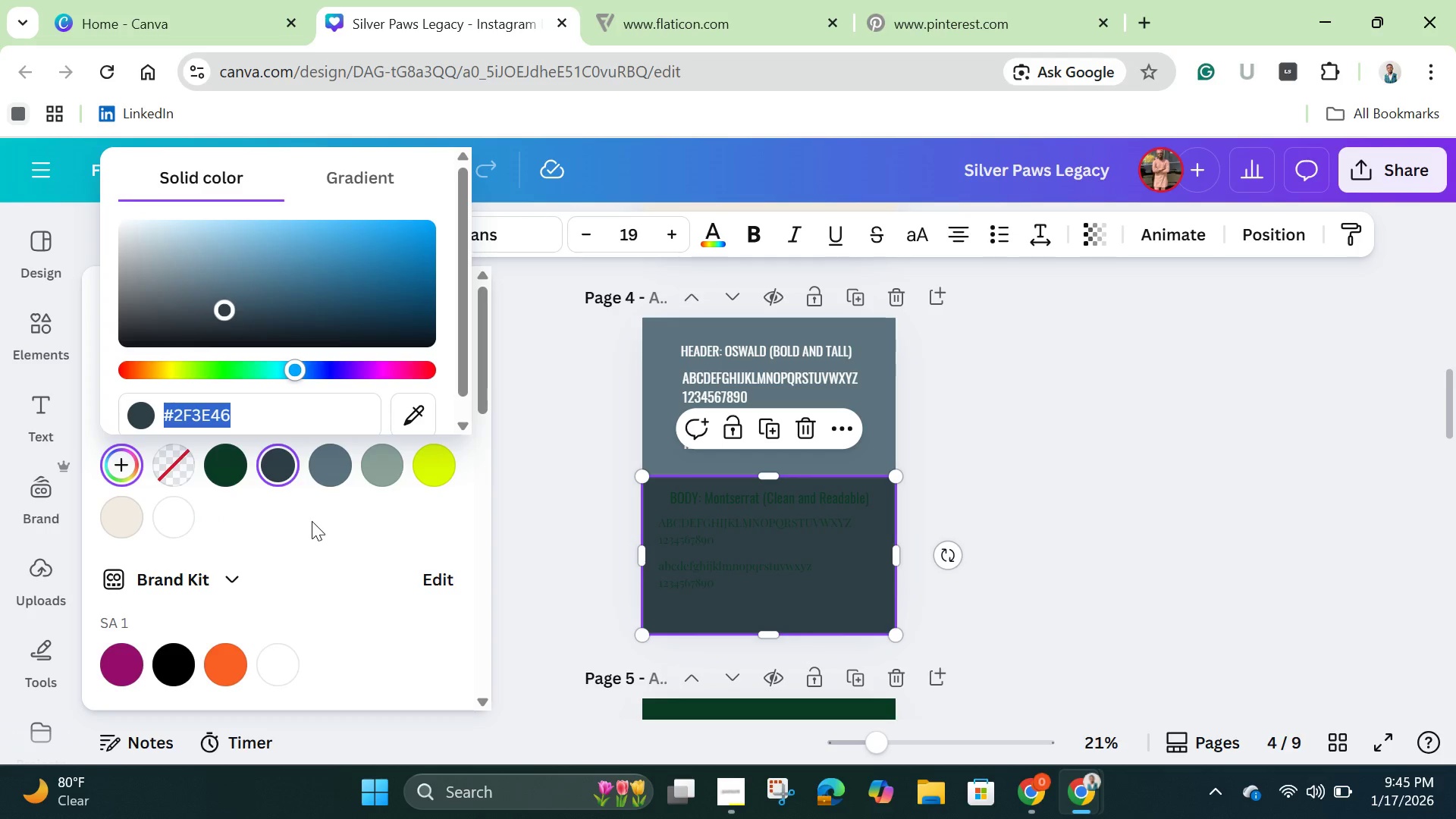 
left_click([334, 533])
 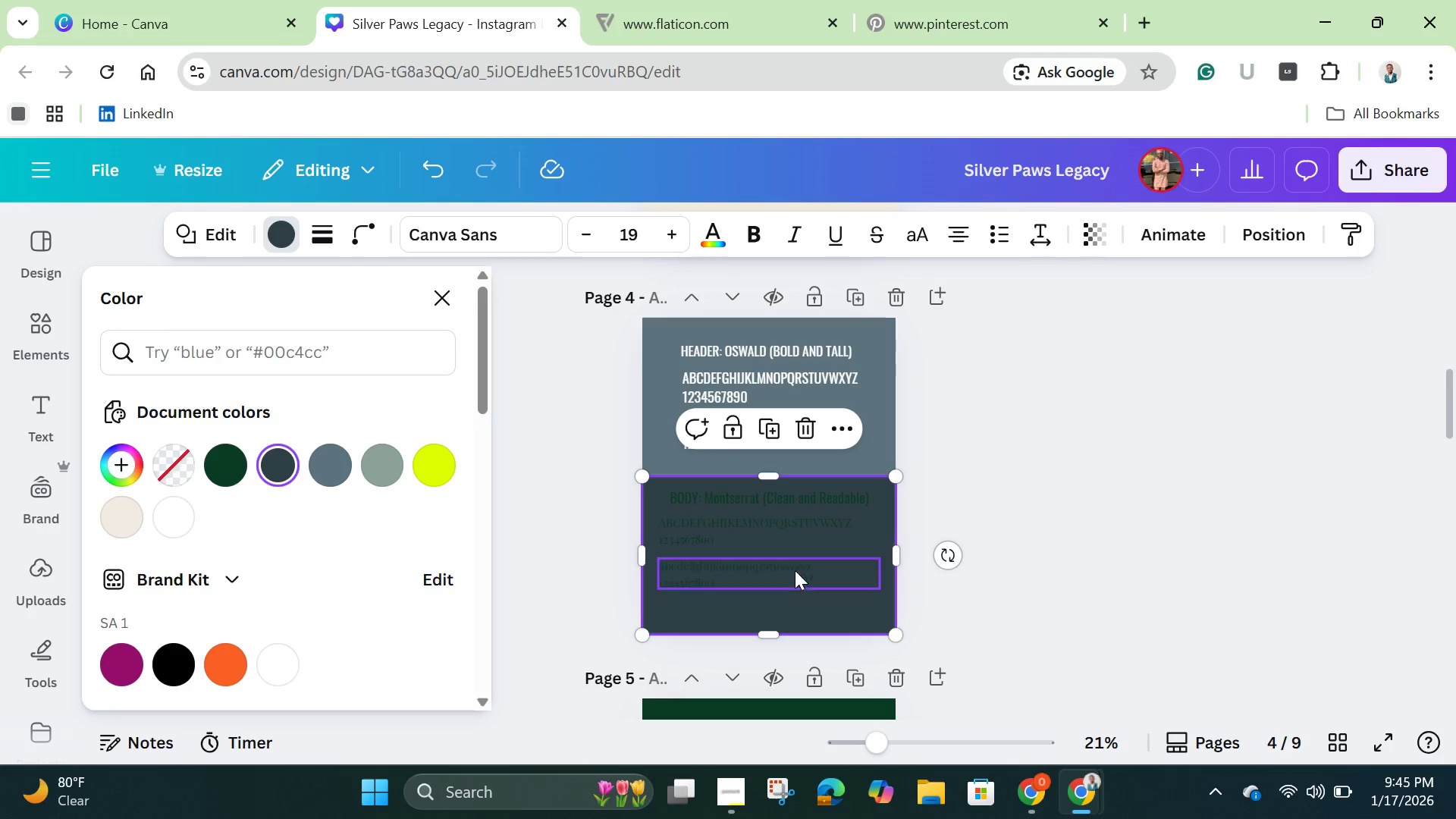 
wait(9.06)
 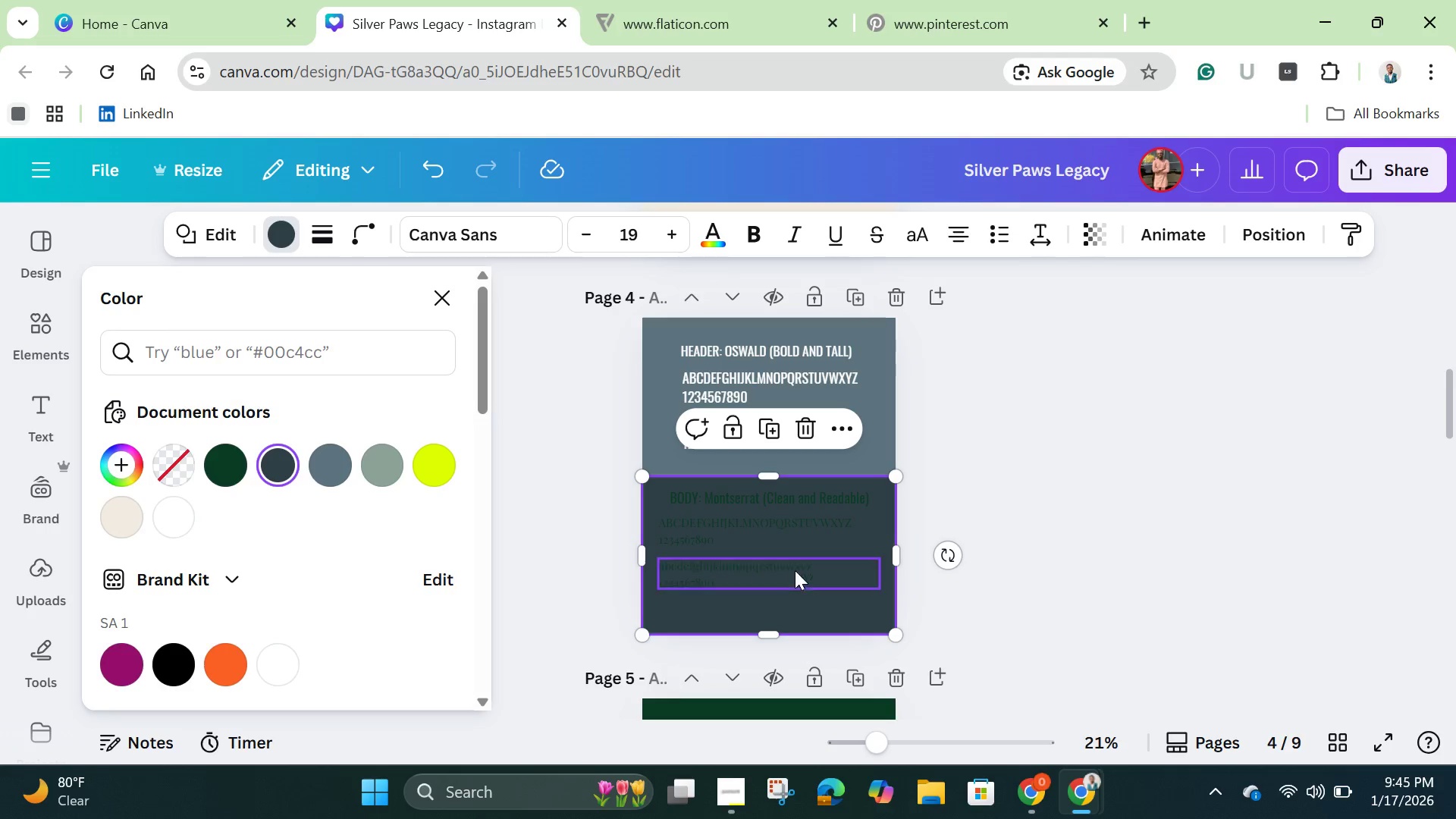 
left_click([381, 472])
 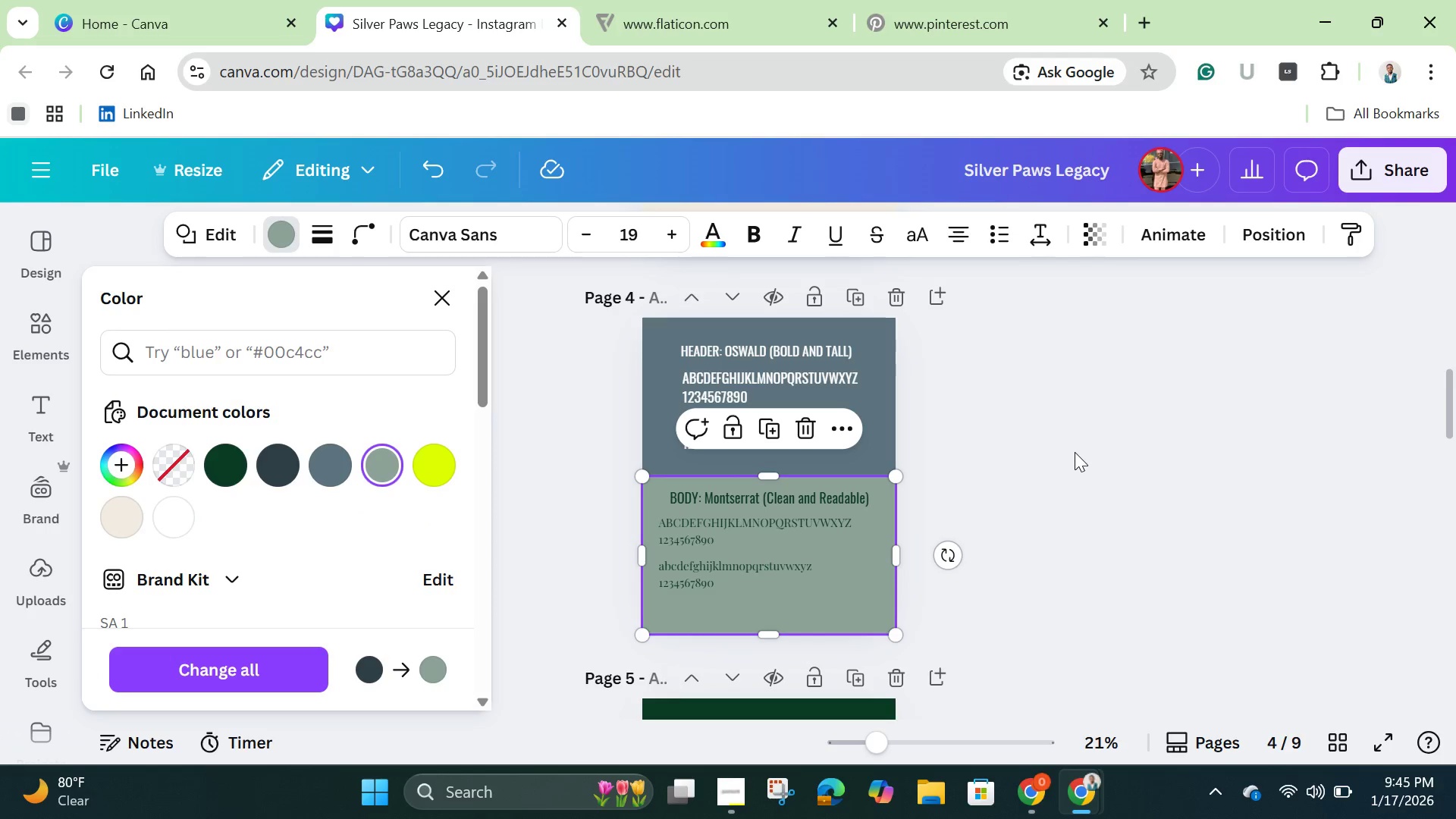 
left_click([1069, 466])
 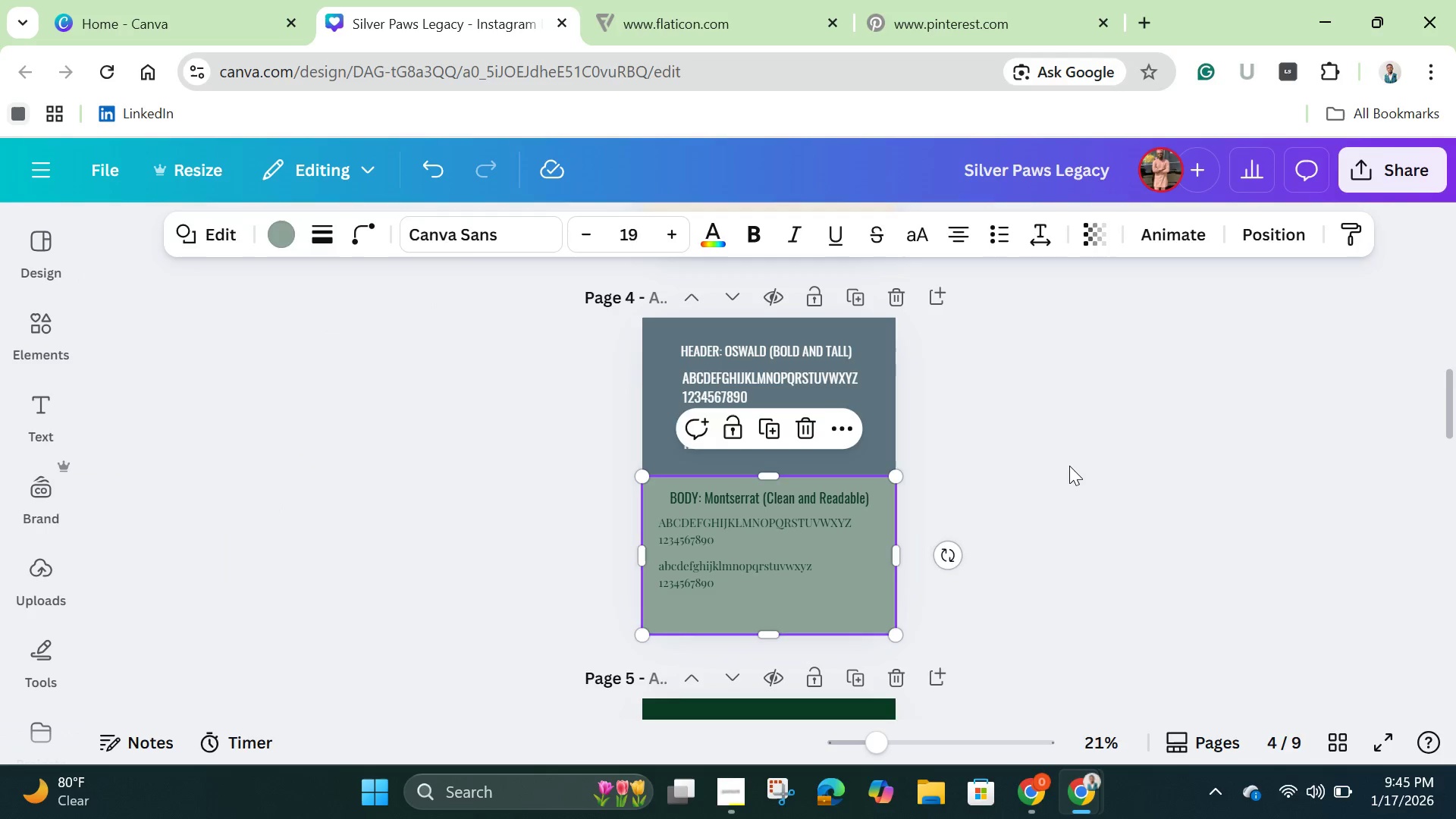 
left_click([1069, 466])
 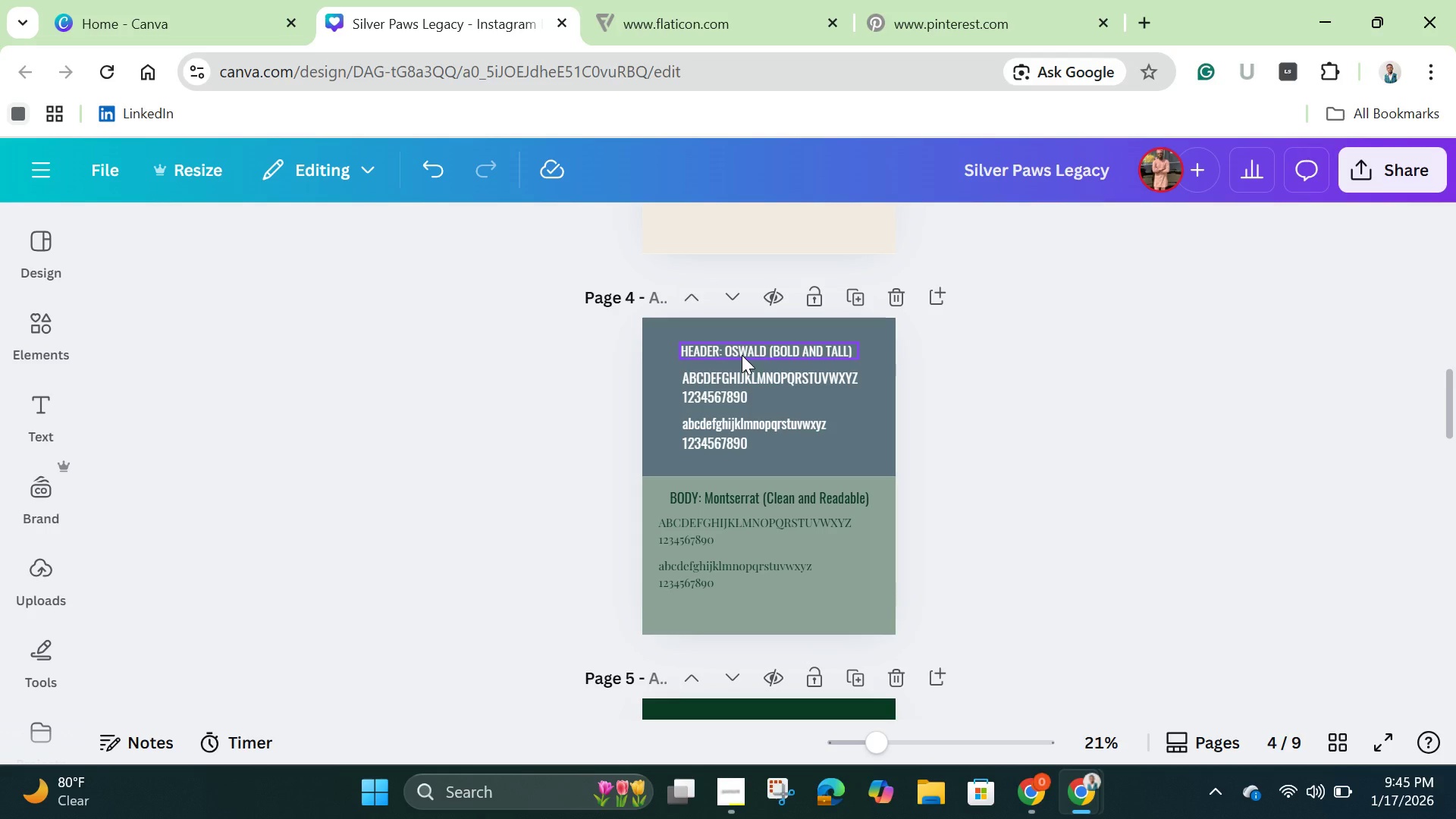 
left_click([742, 355])
 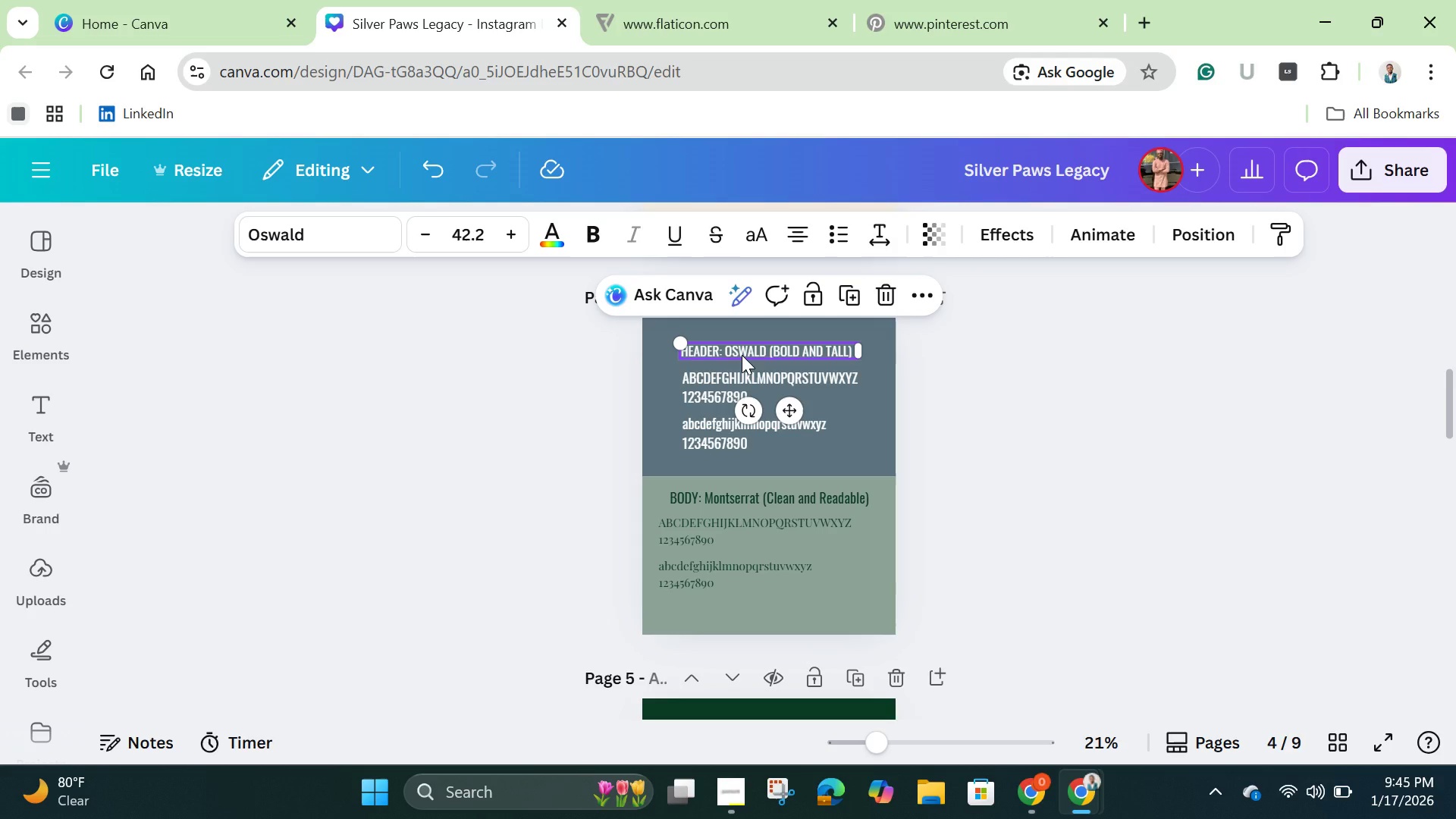 
hold_key(key=ShiftLeft, duration=1.5)
left_click([748, 383])
 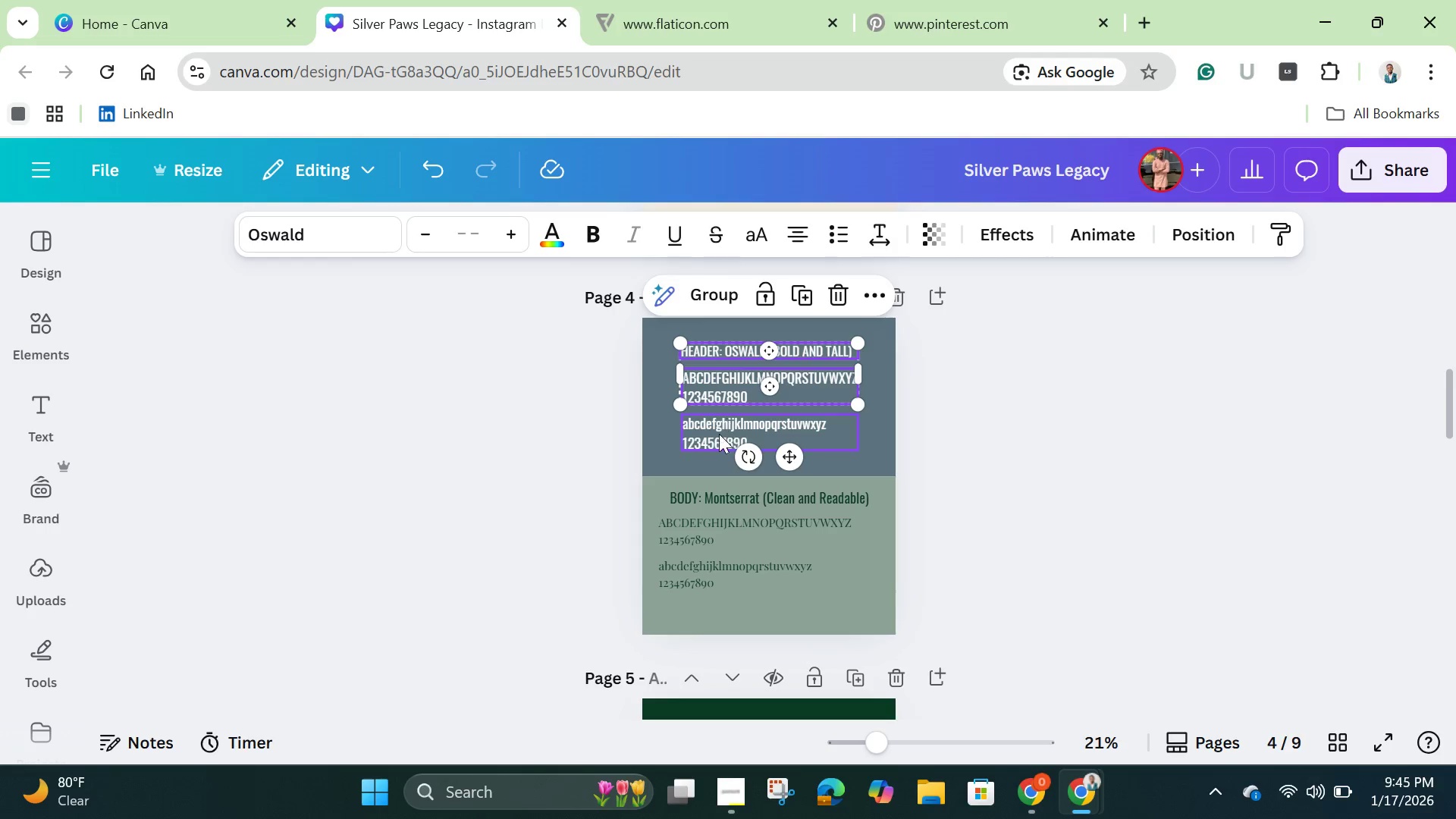 
hold_key(key=ShiftLeft, duration=0.86)
left_click([717, 438])
 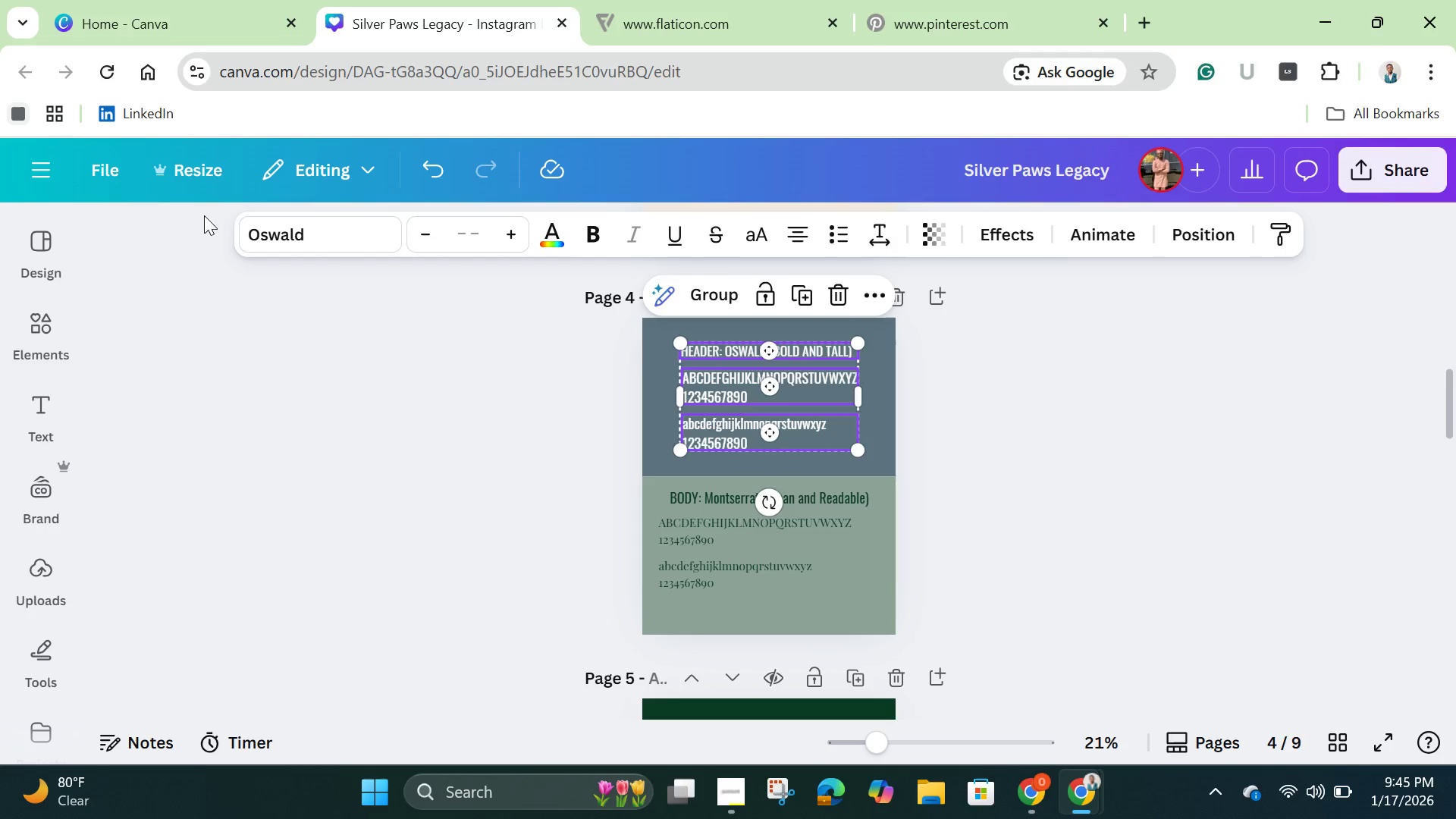 
left_click([266, 229])
 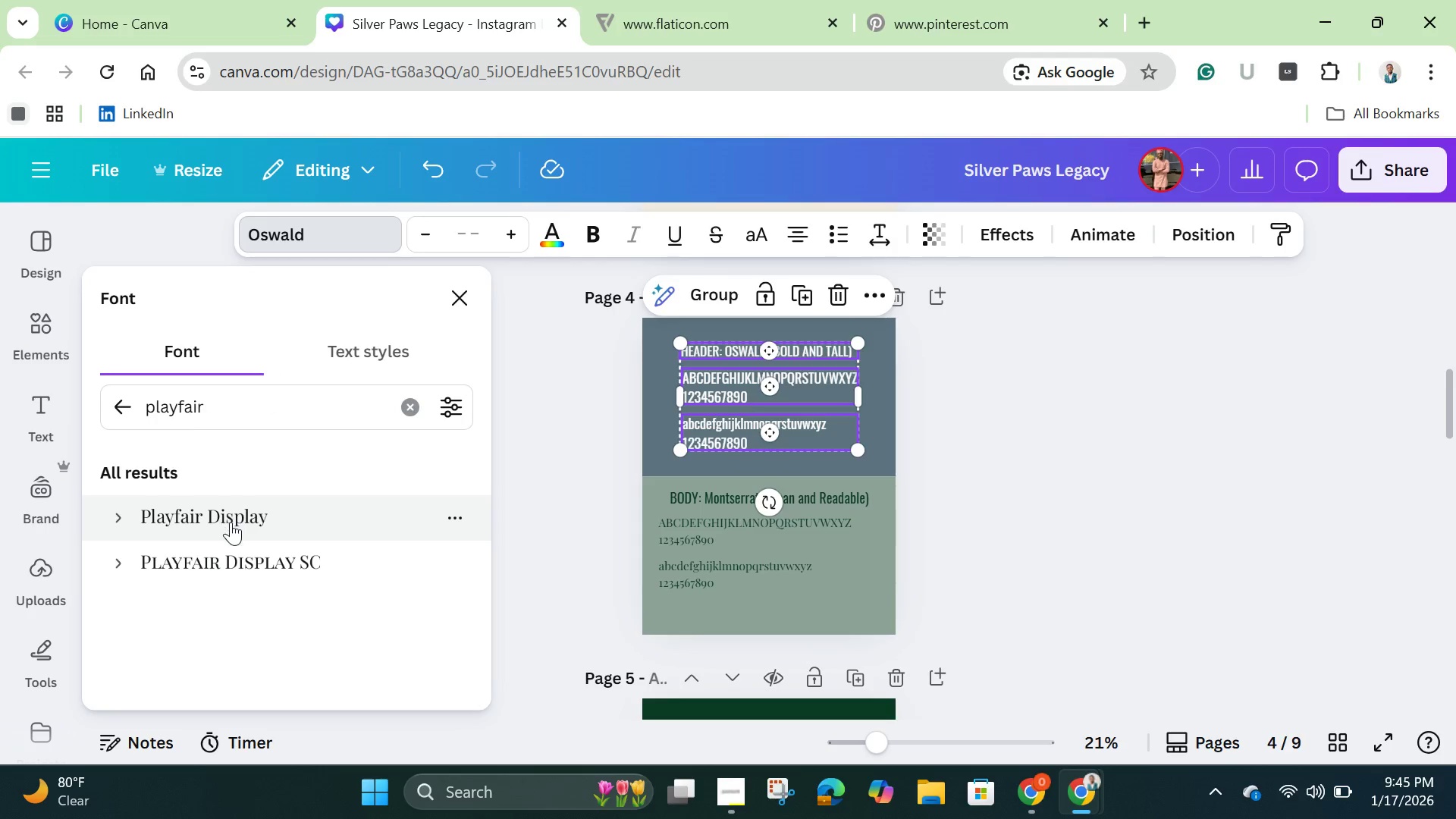 
left_click([231, 522])
 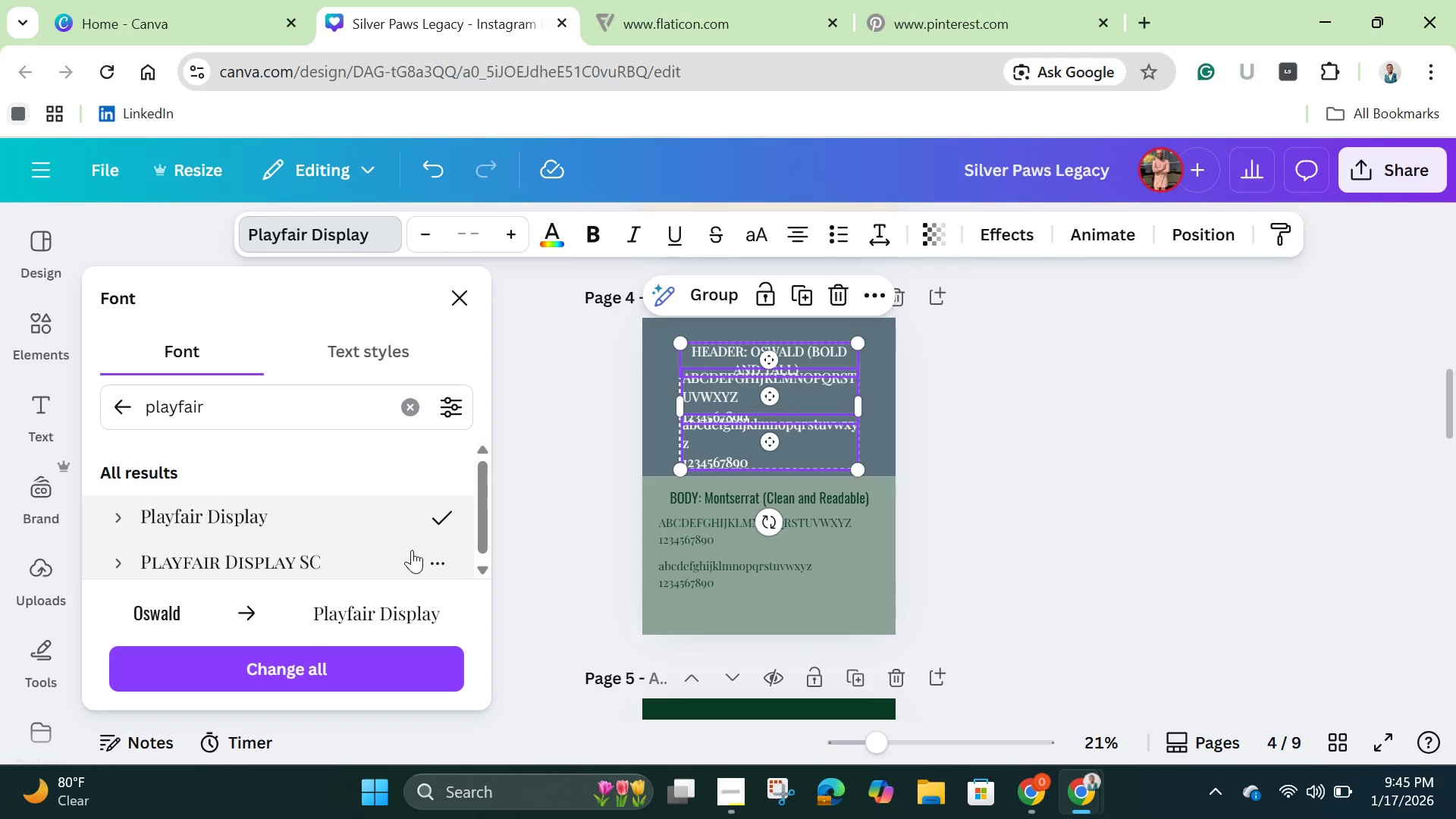 
wait(7.02)
 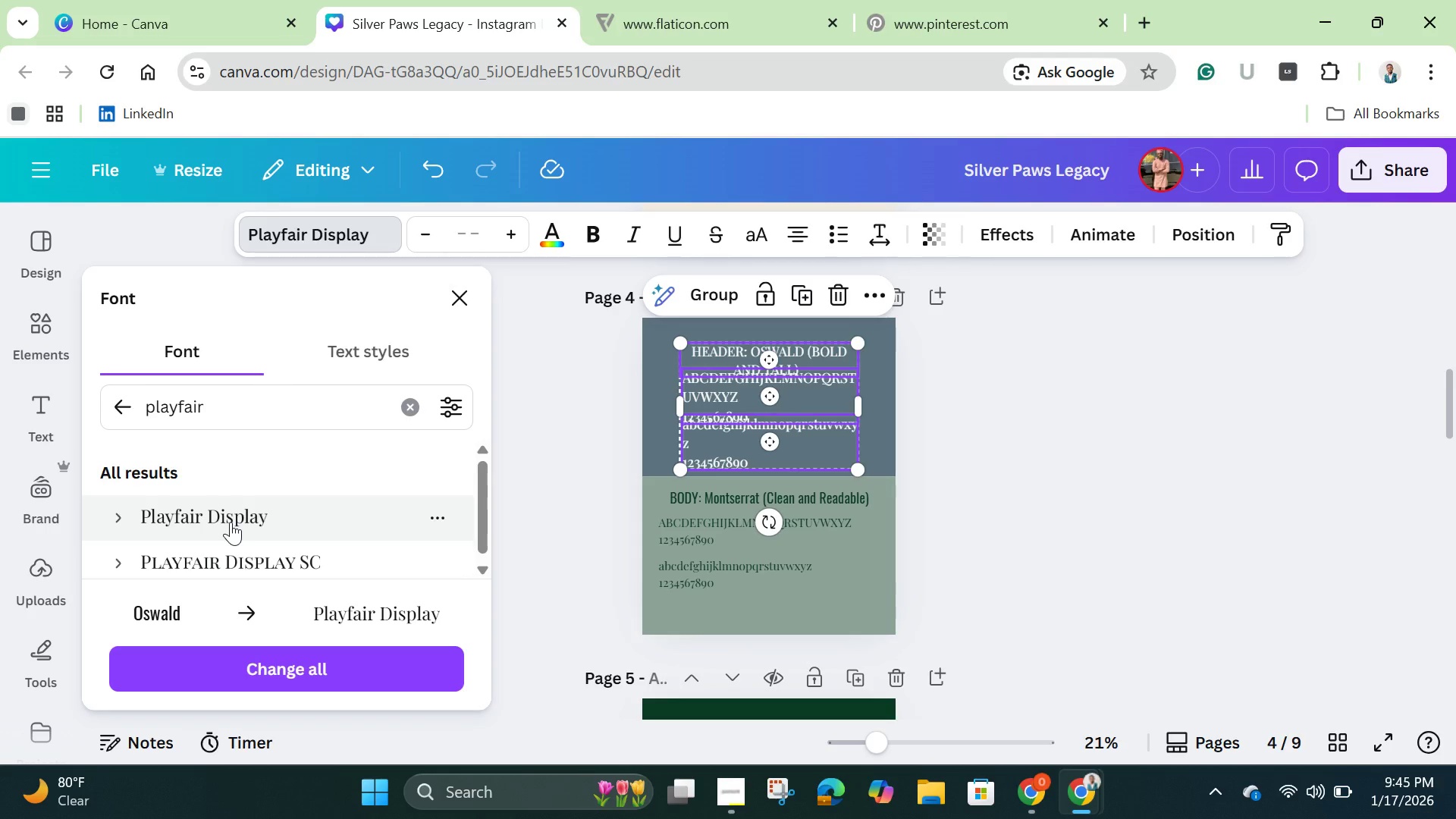 
left_click([742, 501])
 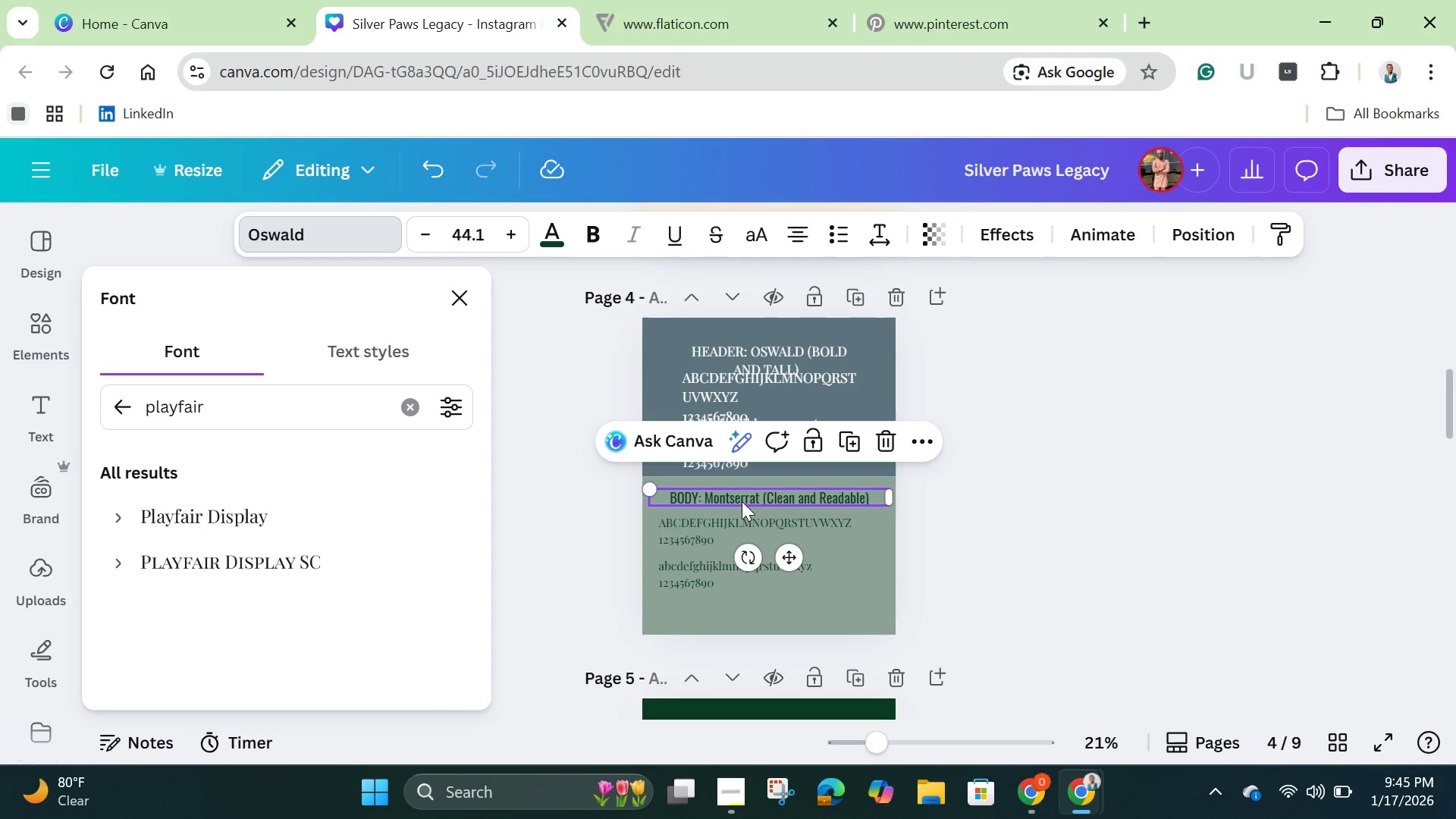 
wait(9.72)
 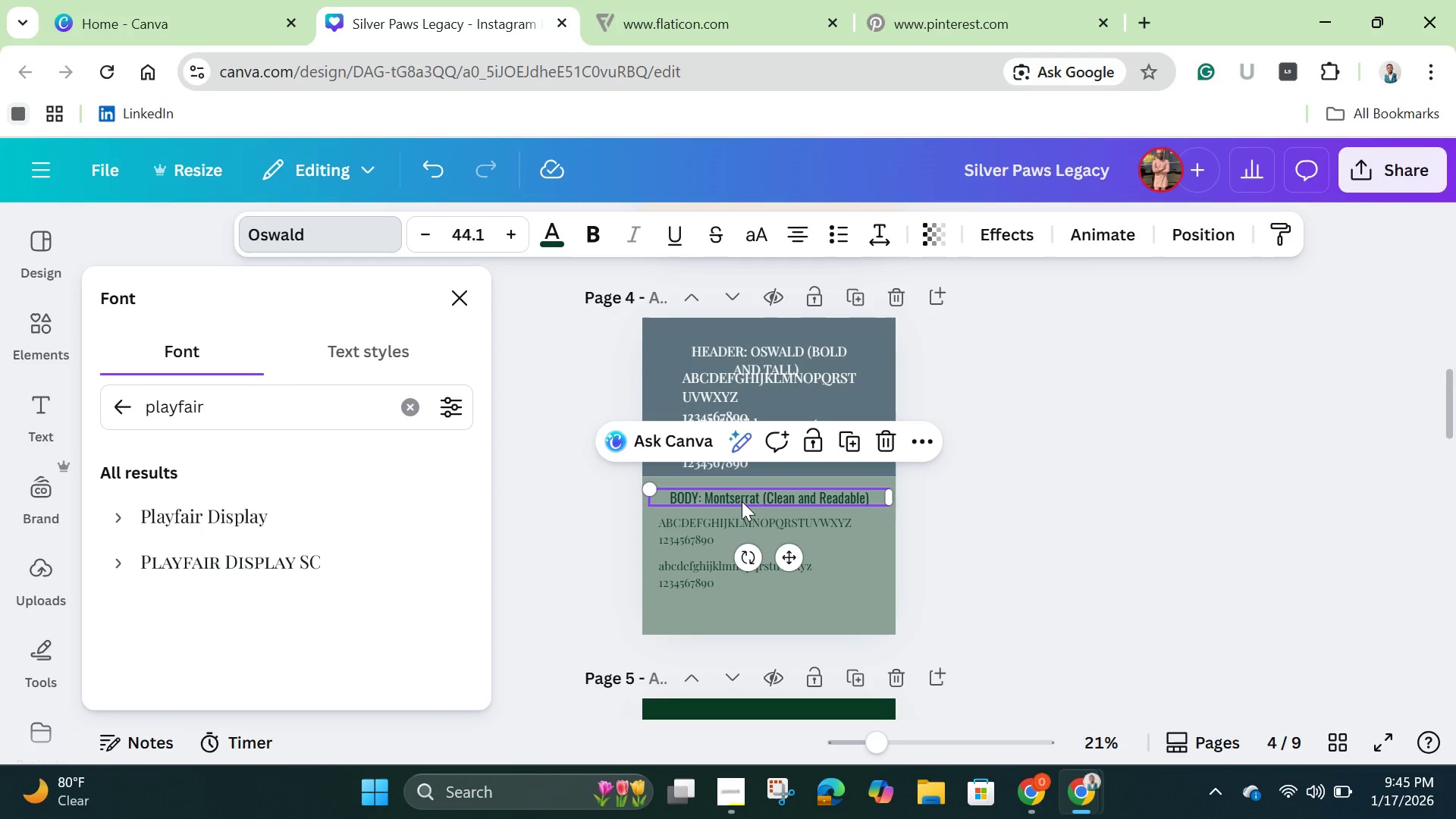 
left_click([993, 450])
 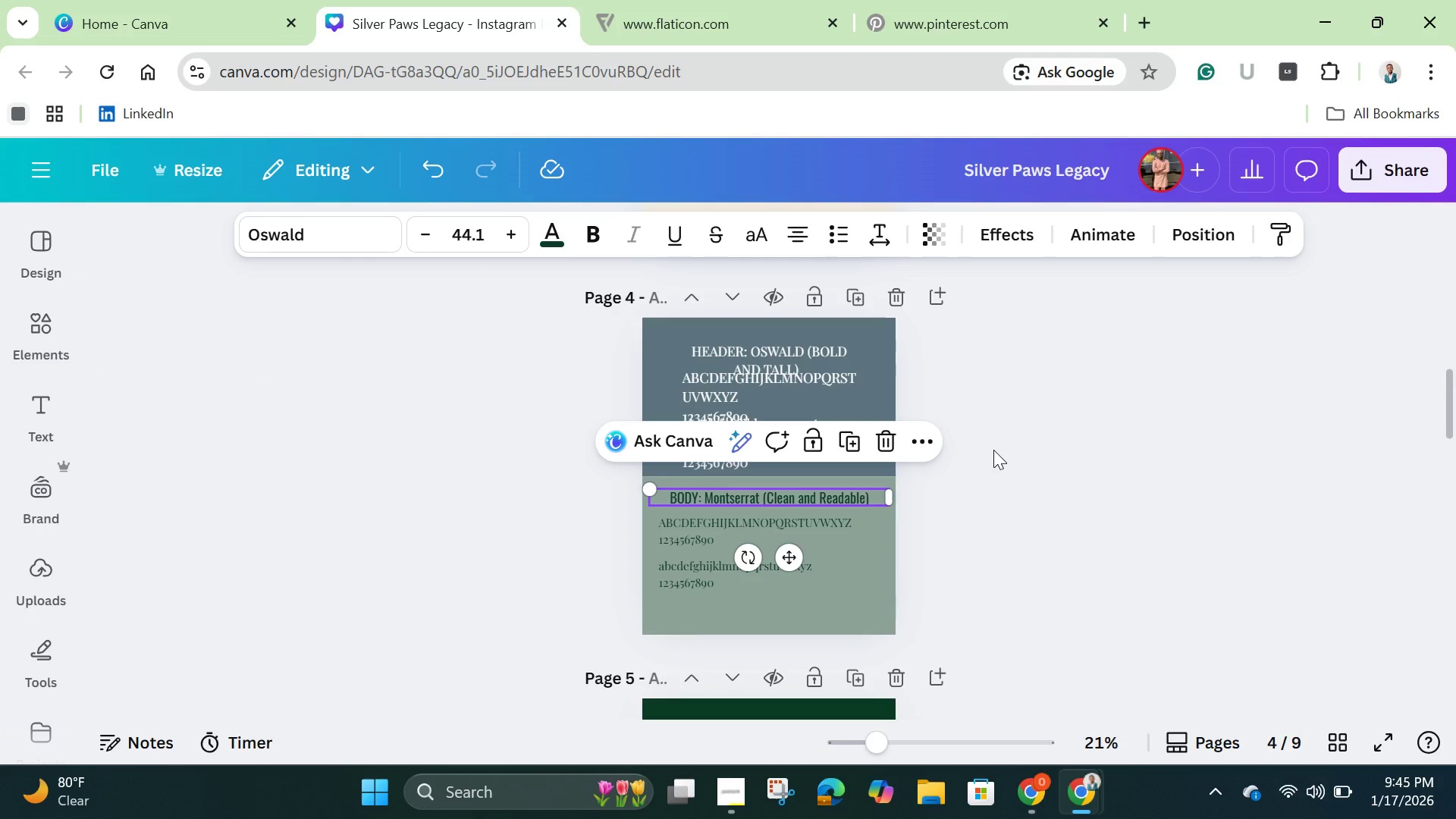 
left_click([993, 450])
 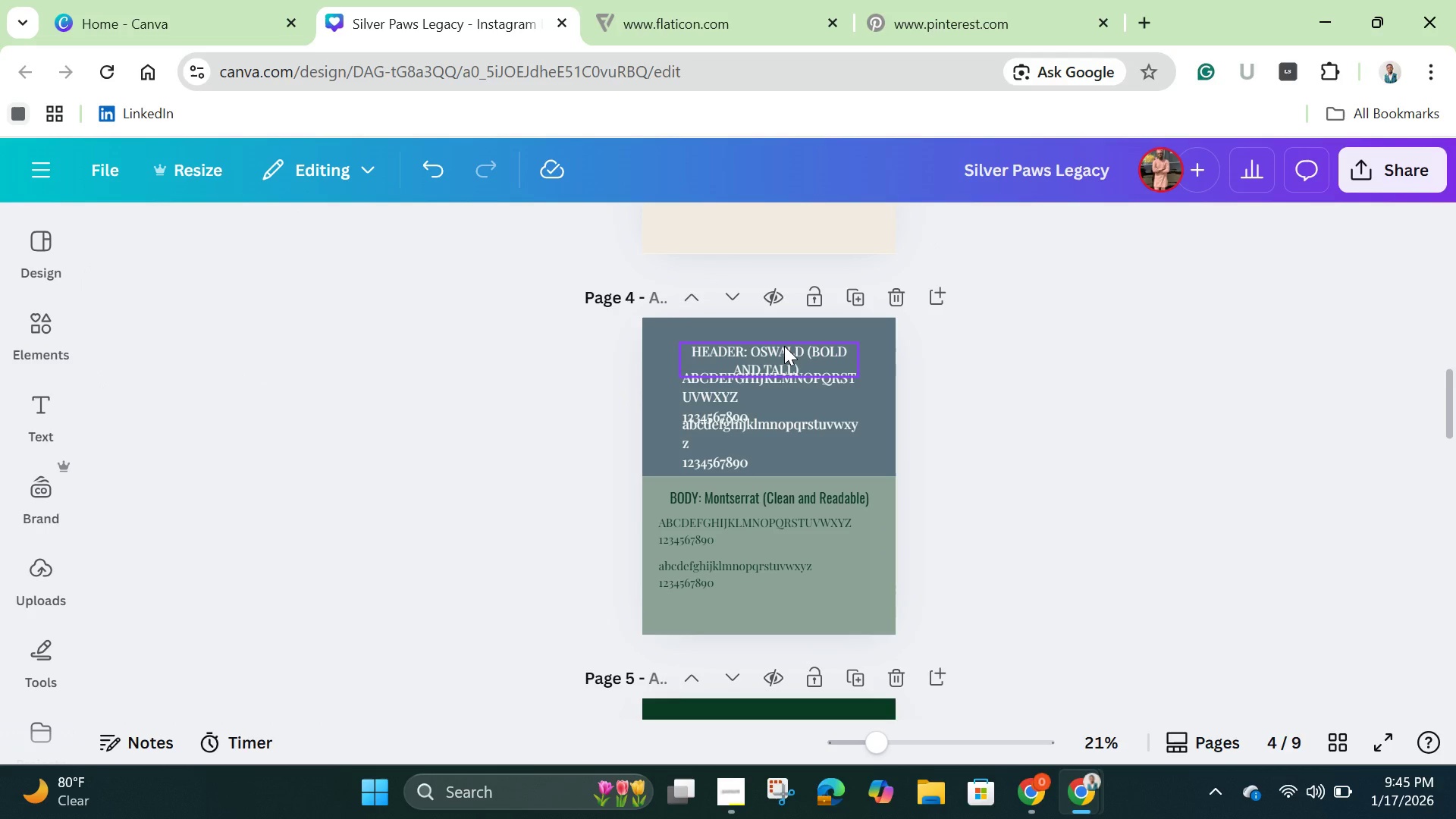 
left_click([784, 346])
 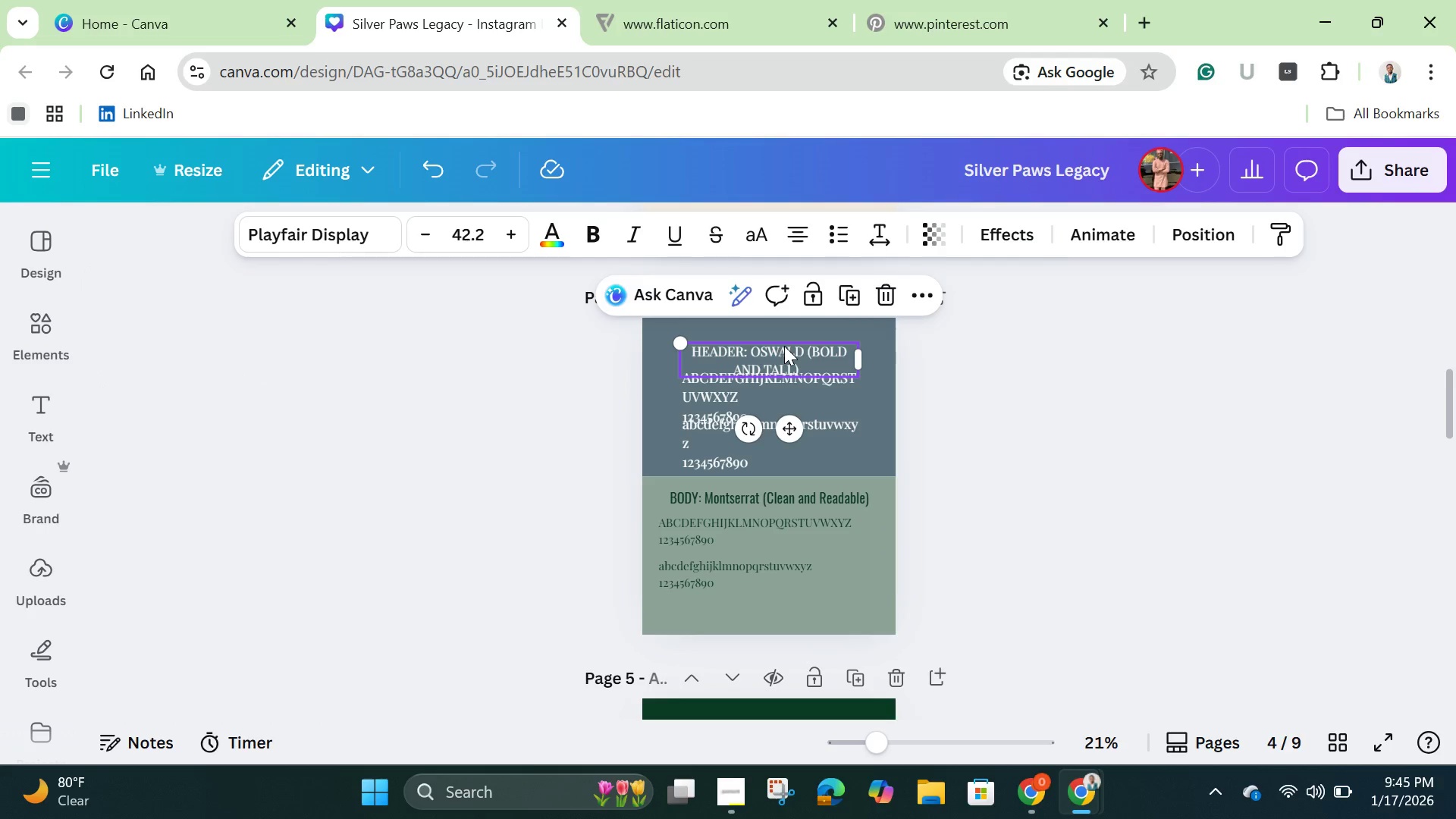 
double_click([784, 346])
 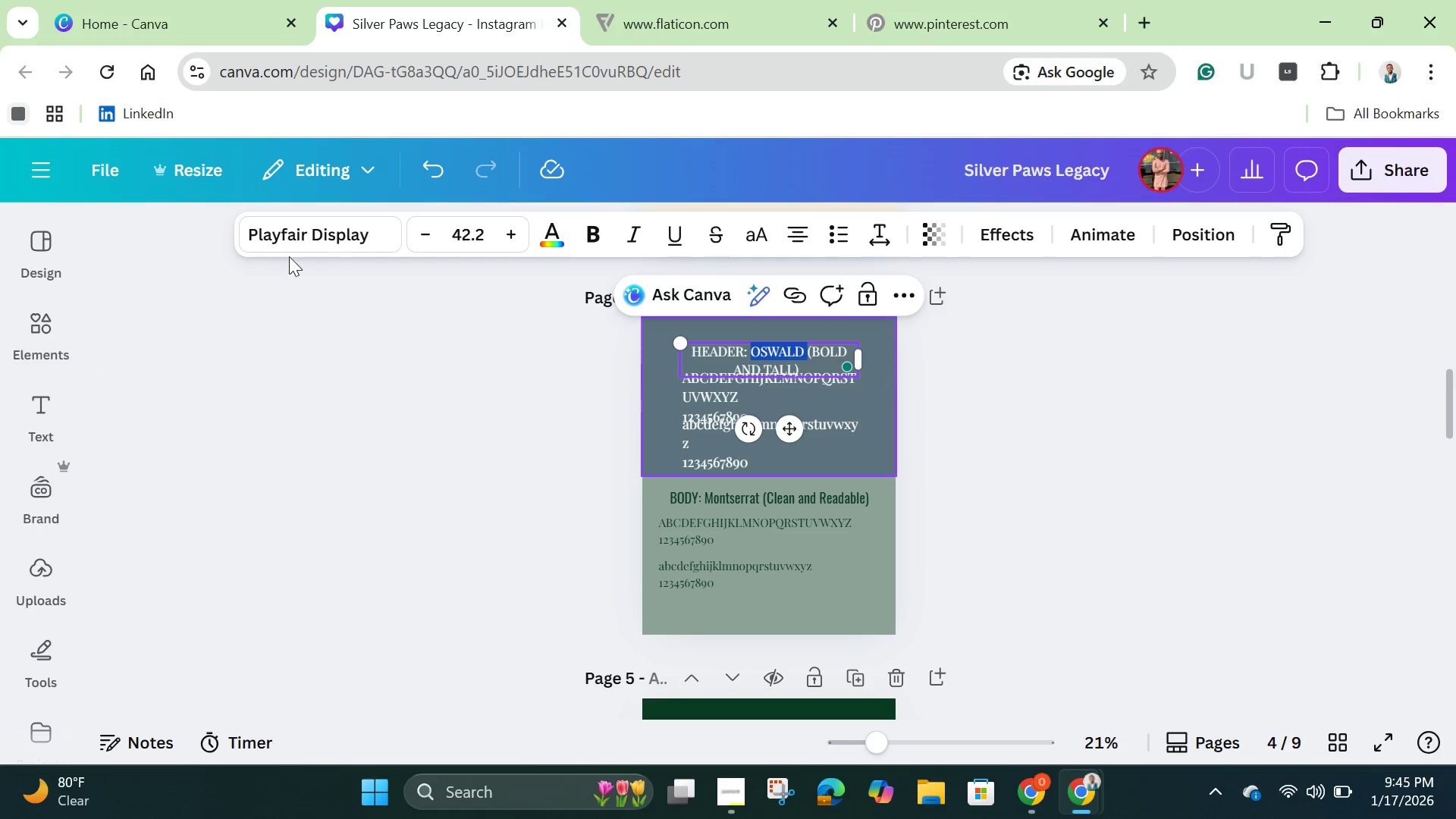 
mouse_move([270, 272])
 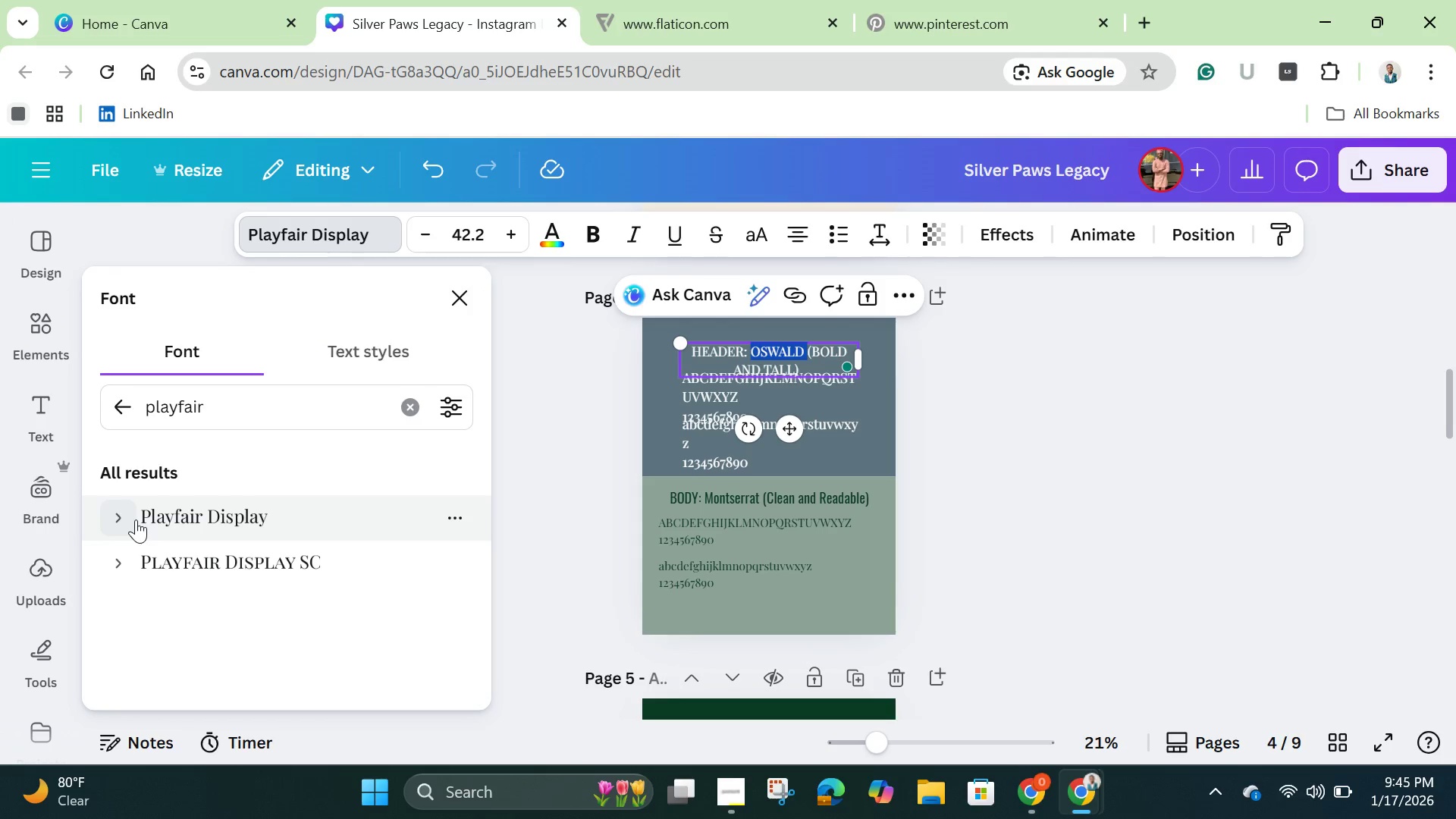 
left_click_drag(start_coordinate=[136, 519], to_coordinate=[184, 521])
 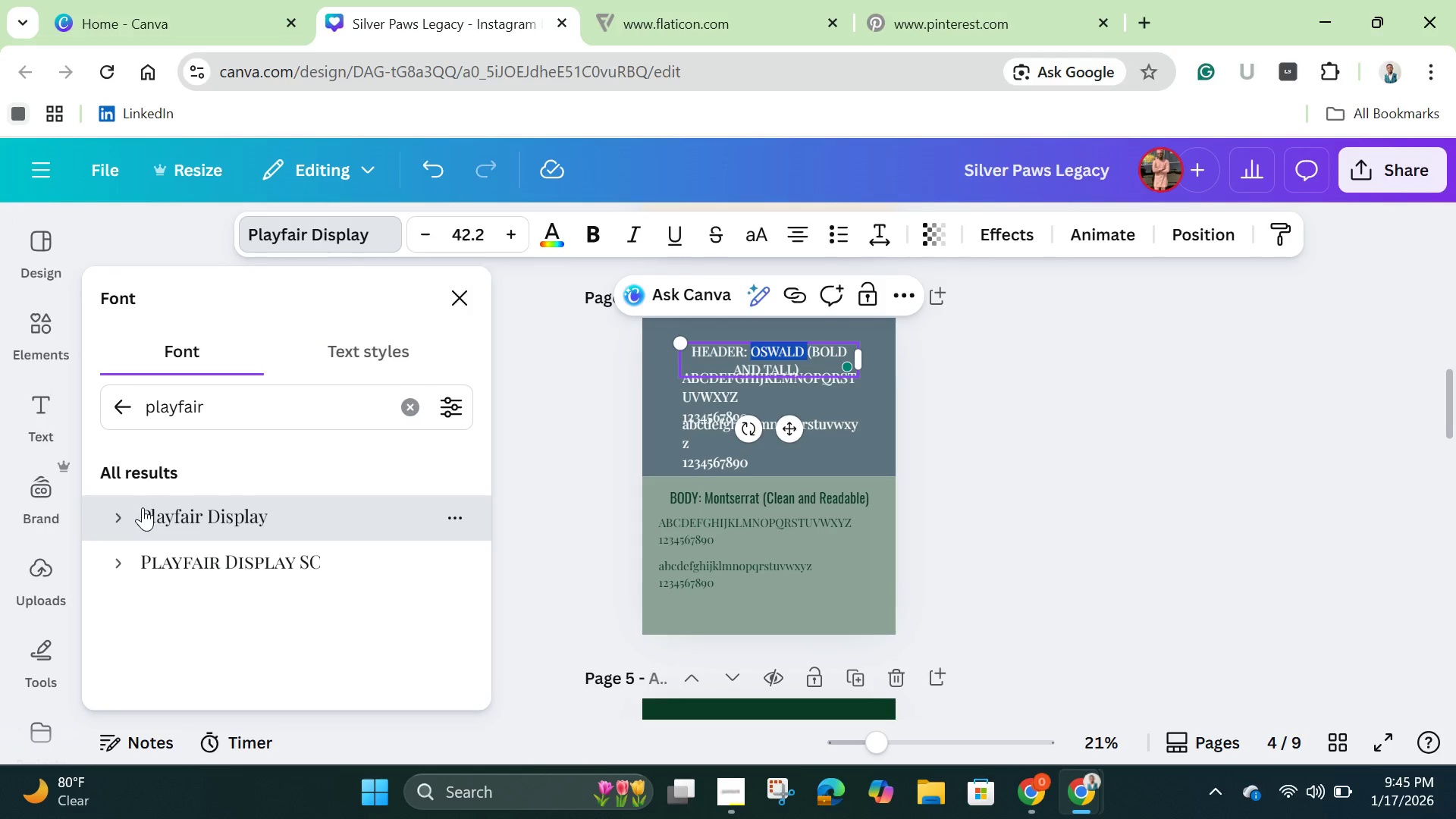 
left_click_drag(start_coordinate=[140, 507], to_coordinate=[321, 509])
 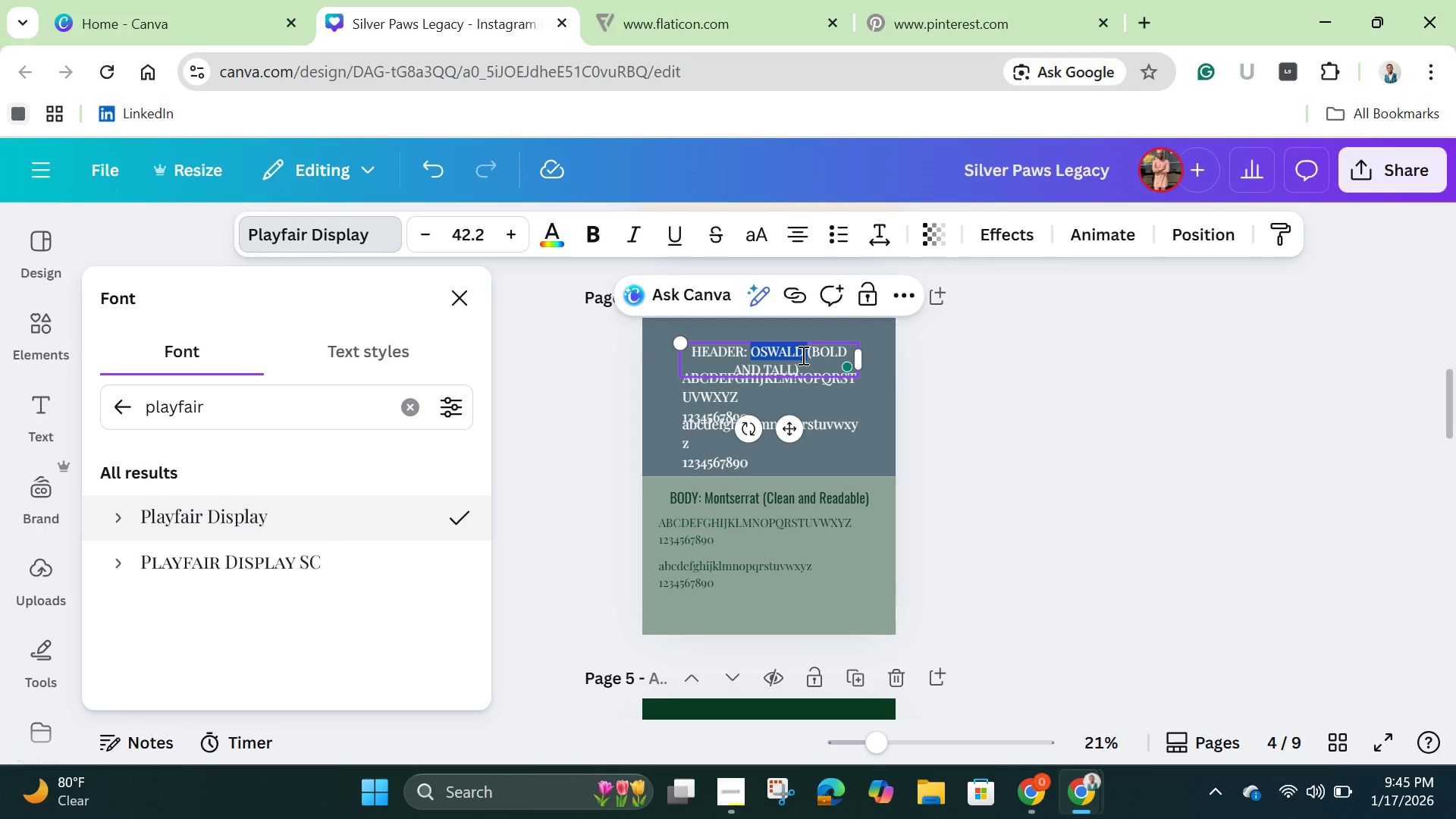 
left_click([802, 353])
 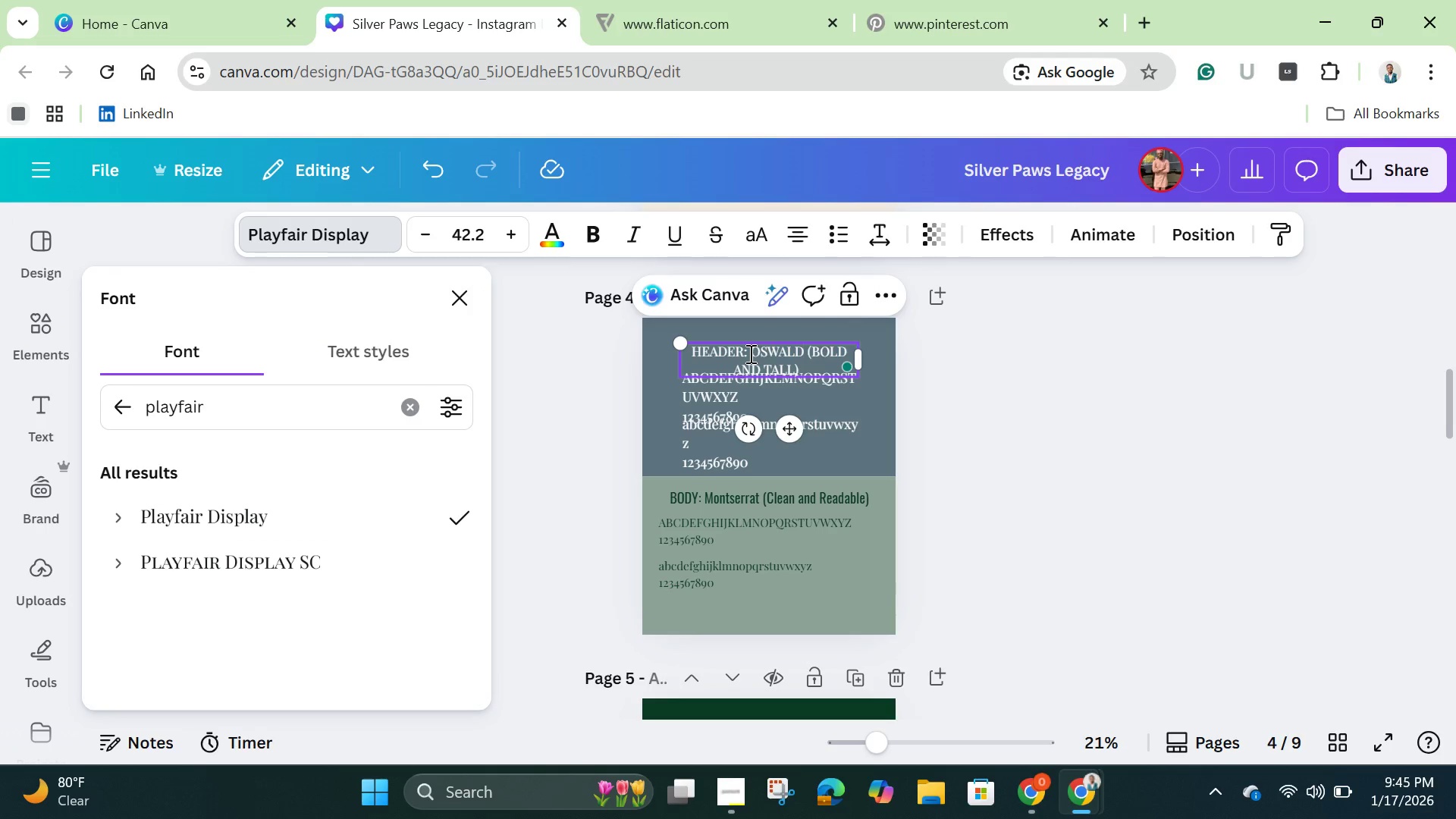 
left_click_drag(start_coordinate=[749, 353], to_coordinate=[817, 375])
 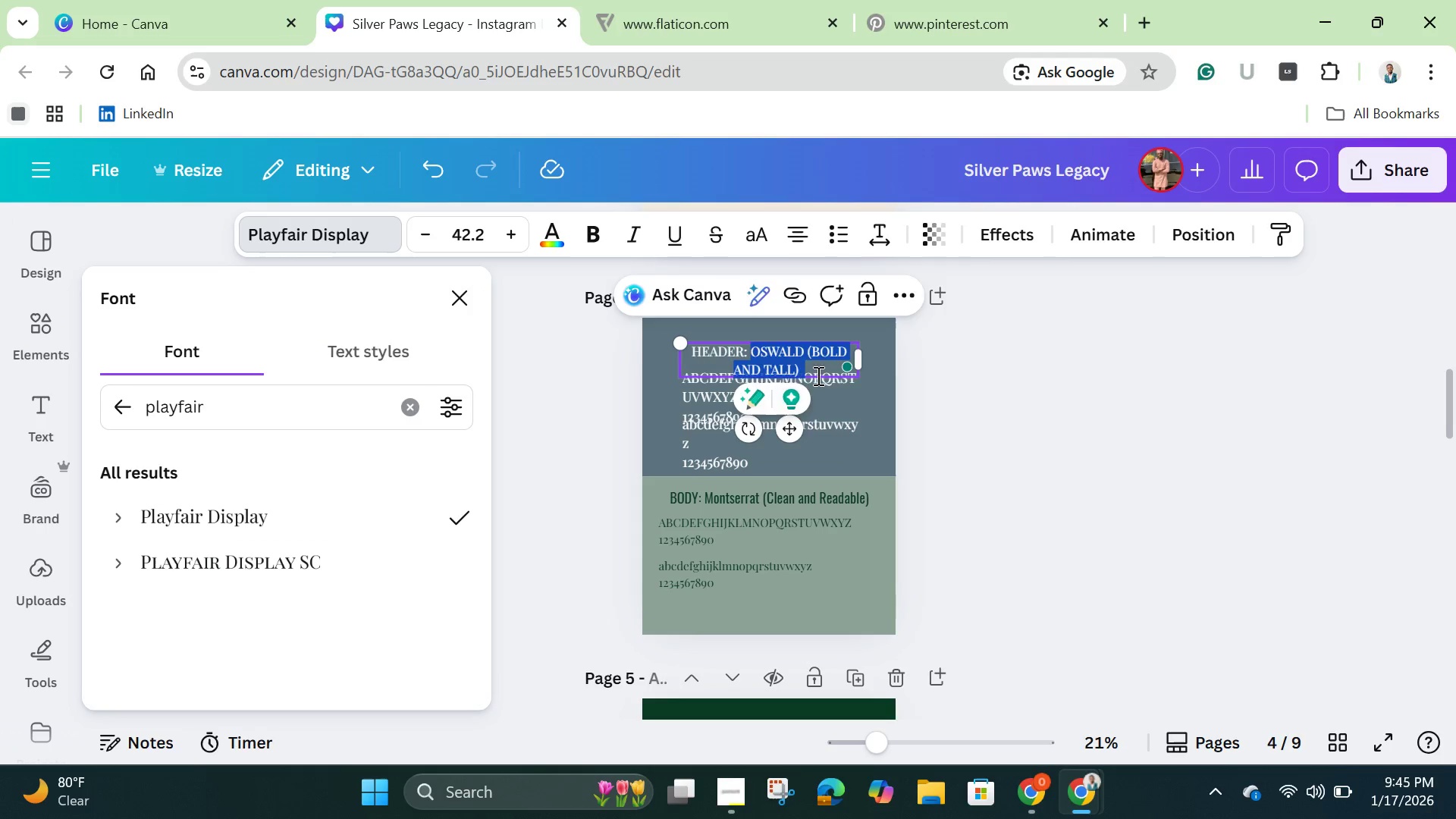 
key(Backspace)
type(PLa)
key(Backspace)
type(YFAIR d)
key(Backspace)
type(DISPLAY)
 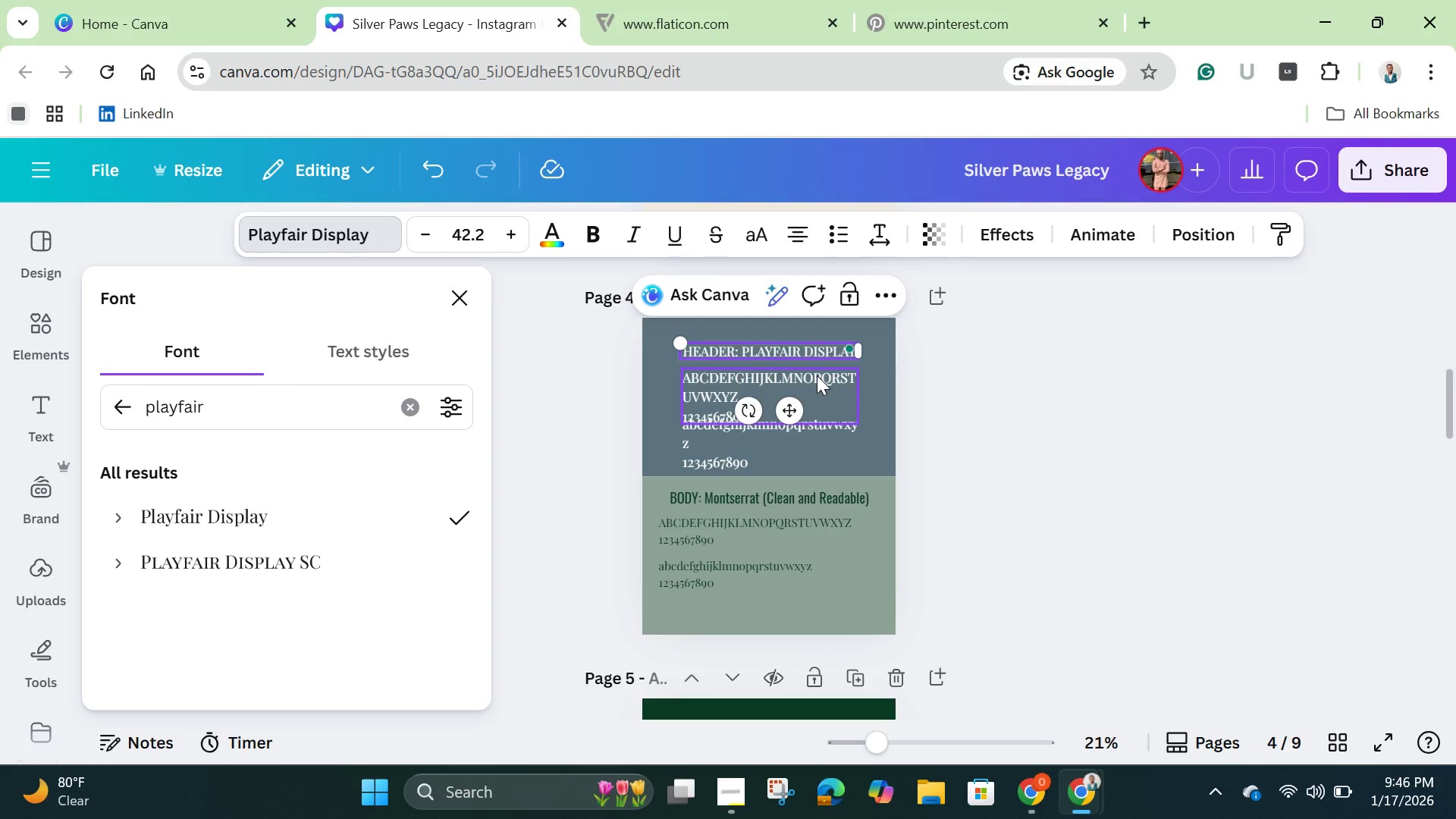 
left_click([1013, 366])
 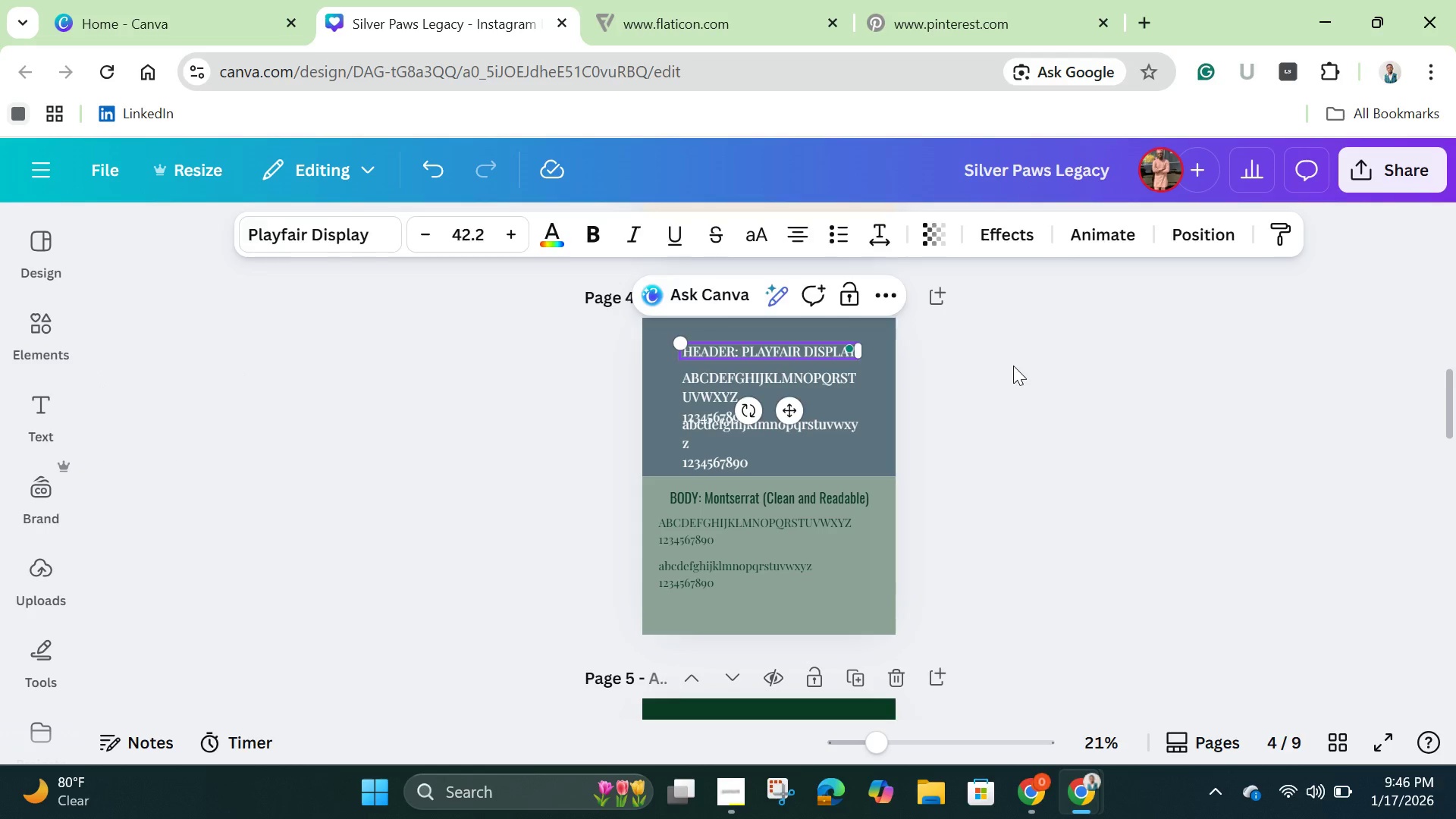 
left_click([1013, 366])
 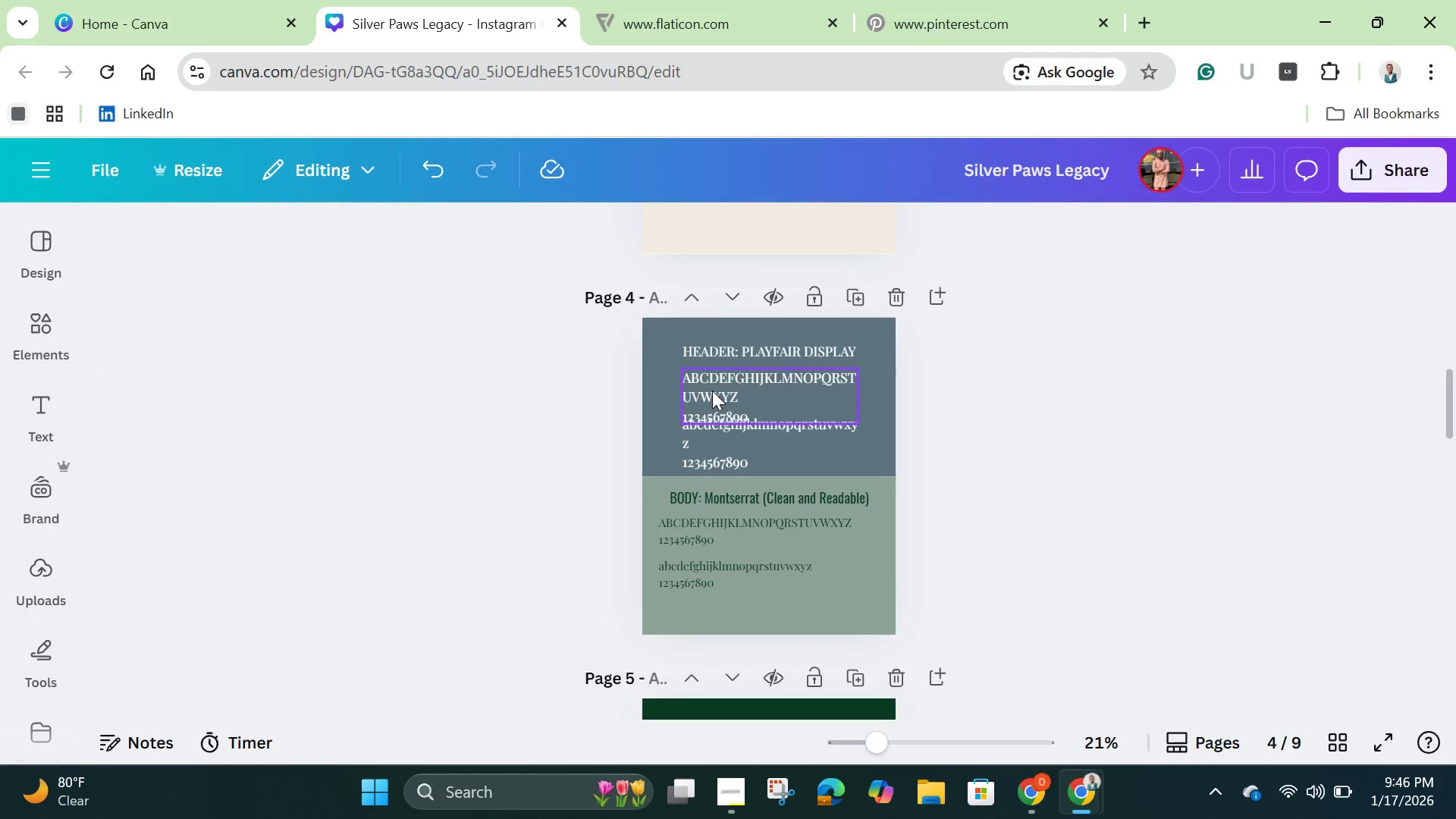 
left_click([712, 391])
 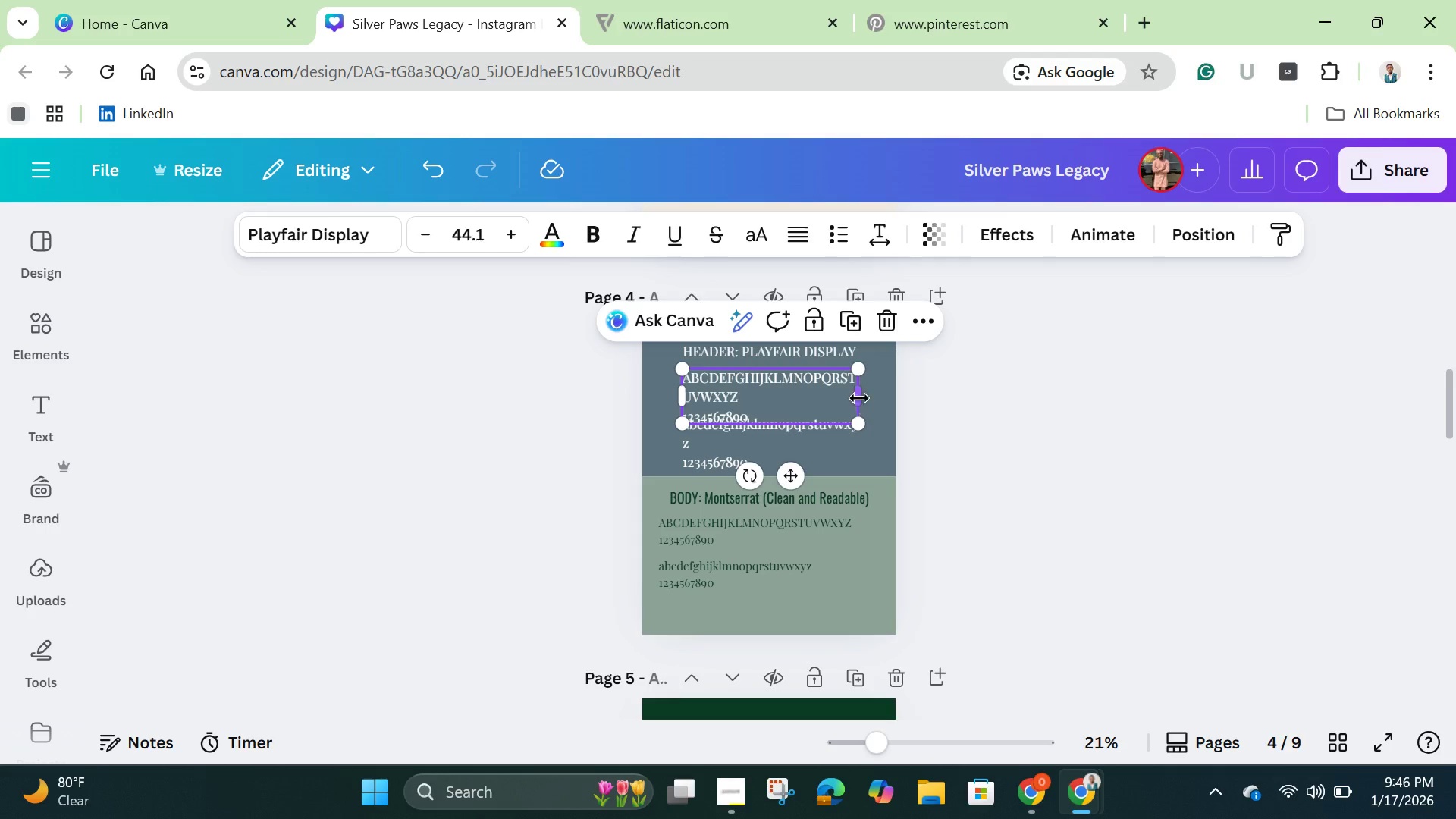 
left_click_drag(start_coordinate=[861, 400], to_coordinate=[937, 404])
 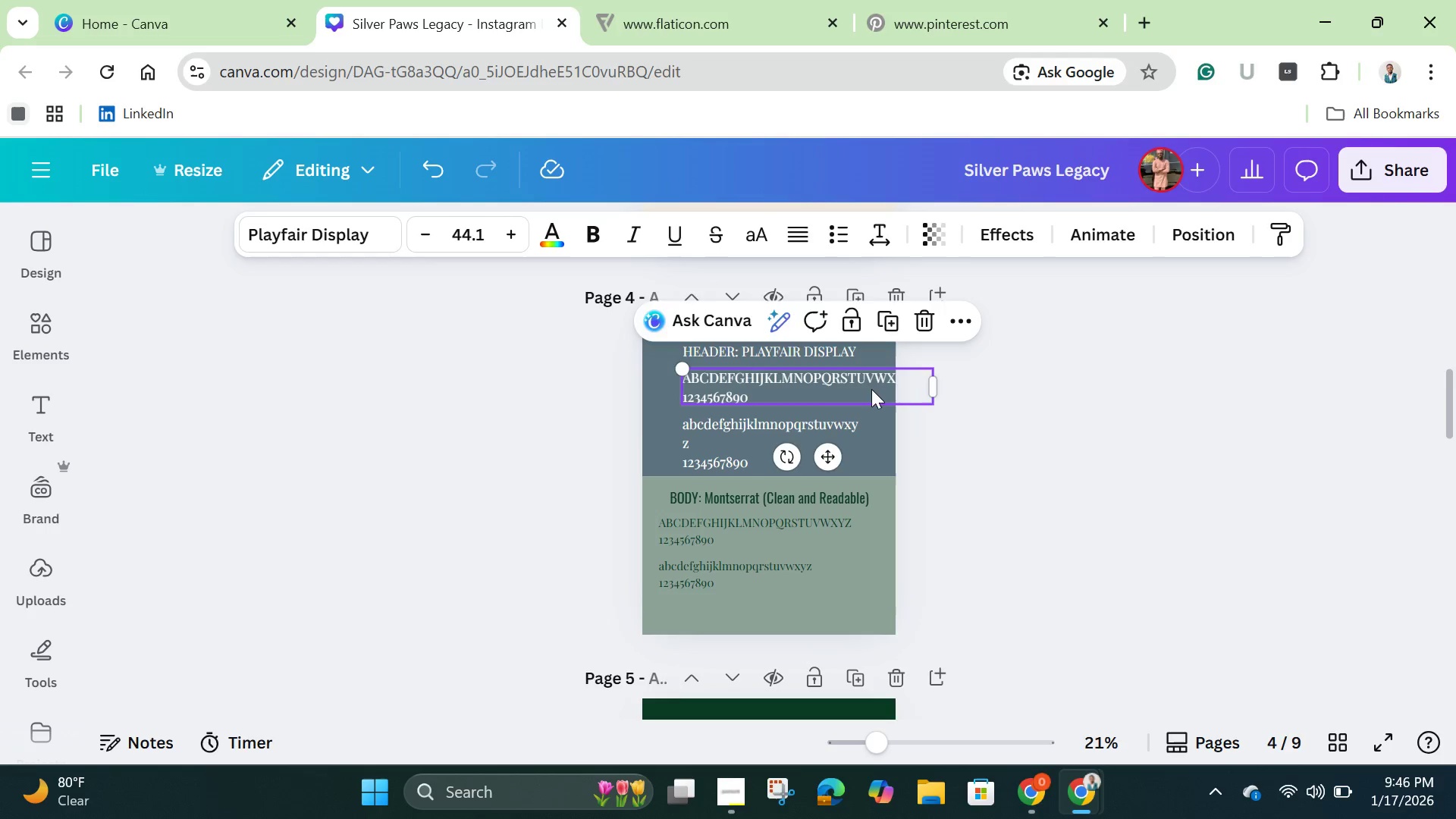 
left_click_drag(start_coordinate=[881, 389], to_coordinate=[849, 388])
 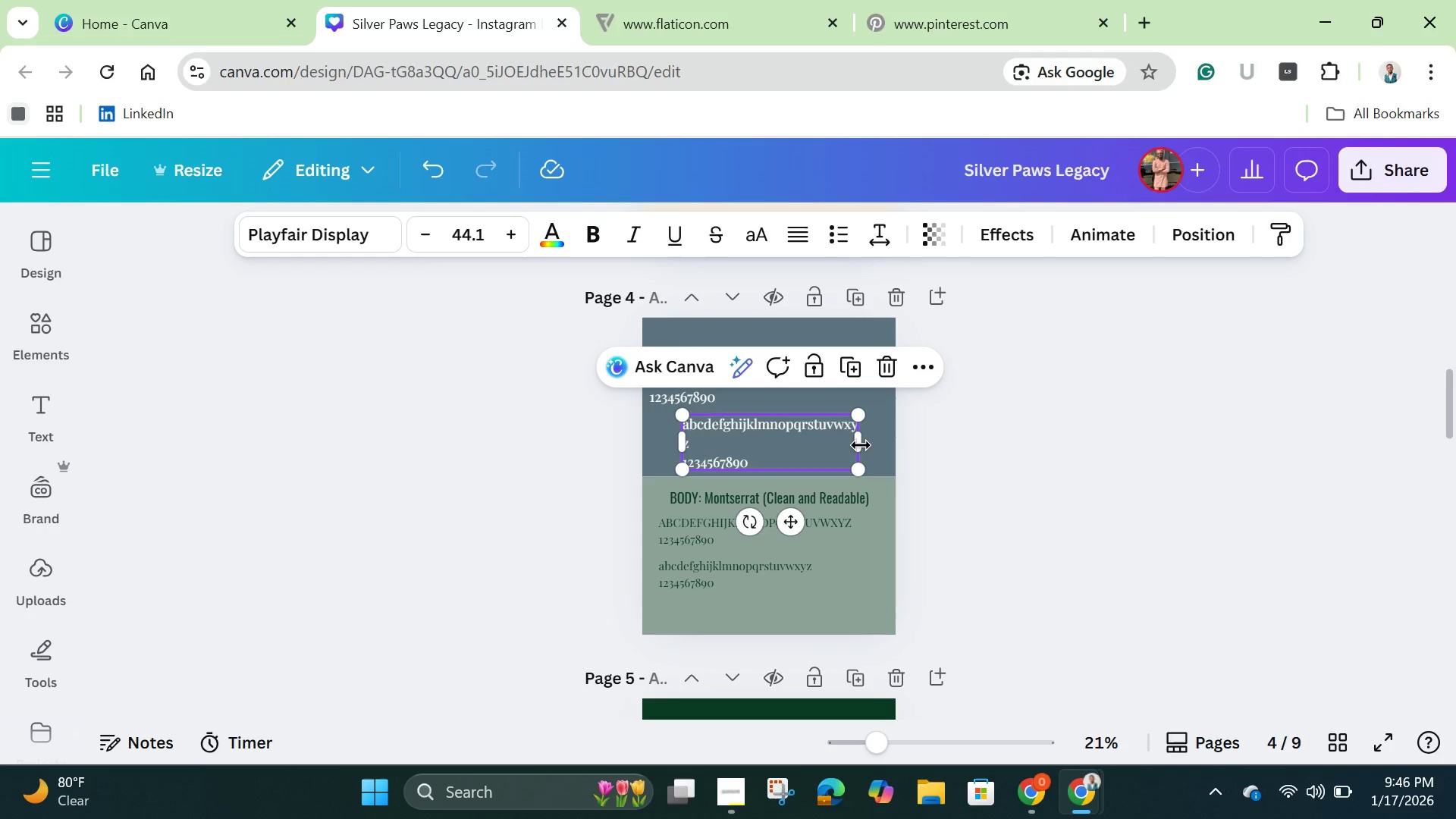 
left_click_drag(start_coordinate=[861, 444], to_coordinate=[910, 457])
 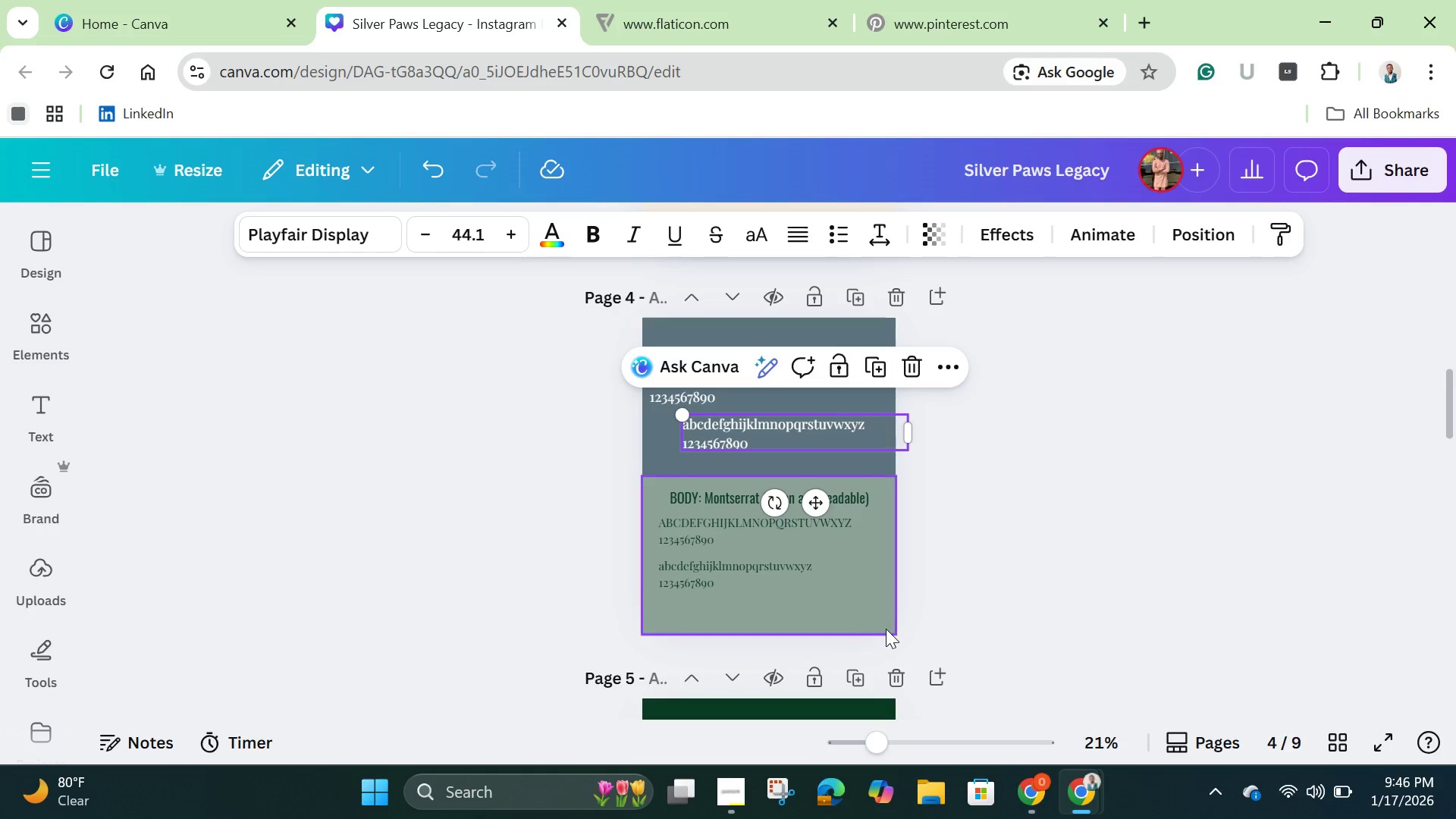 
left_click([883, 629])
 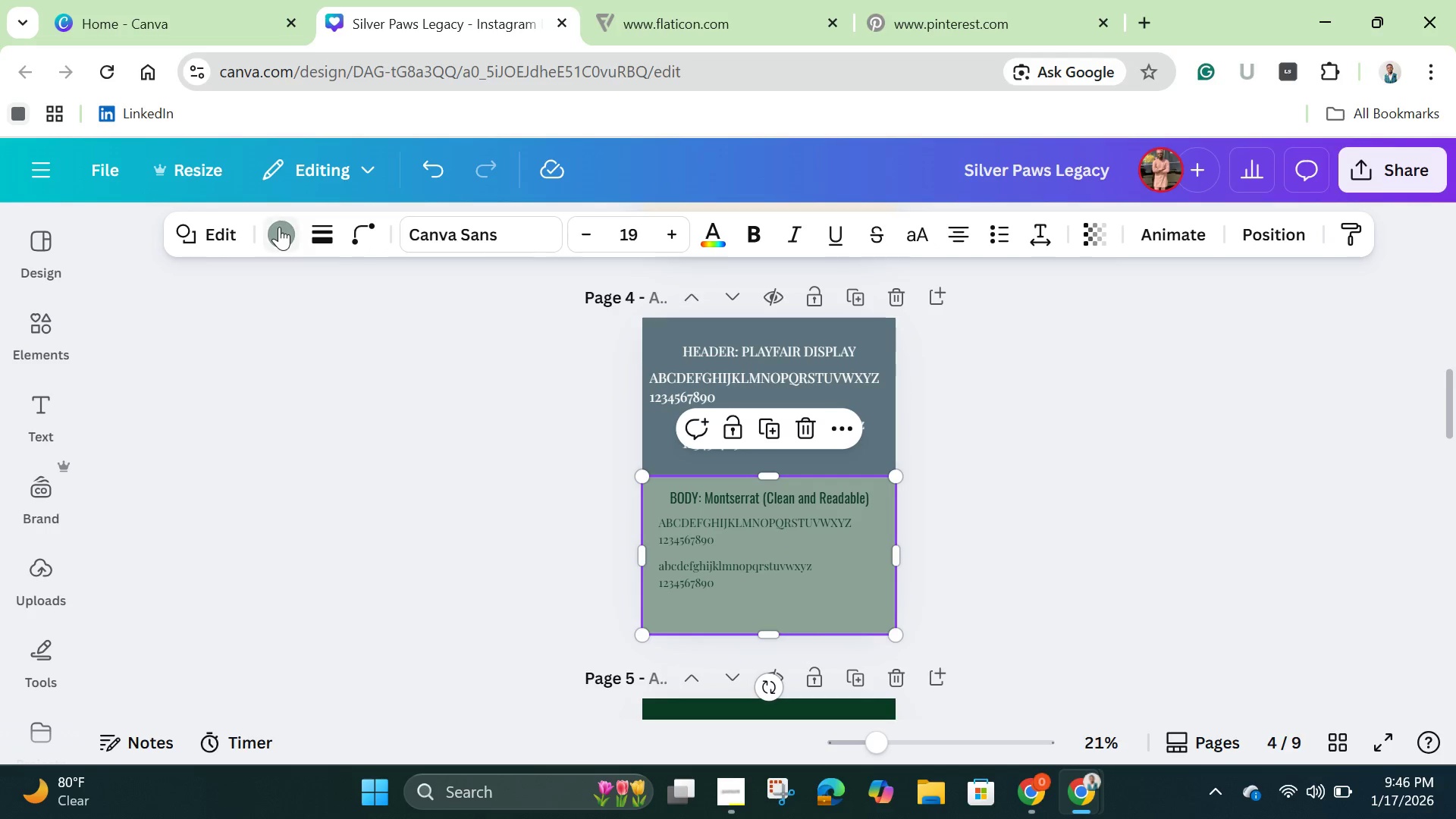 
left_click([281, 228])
 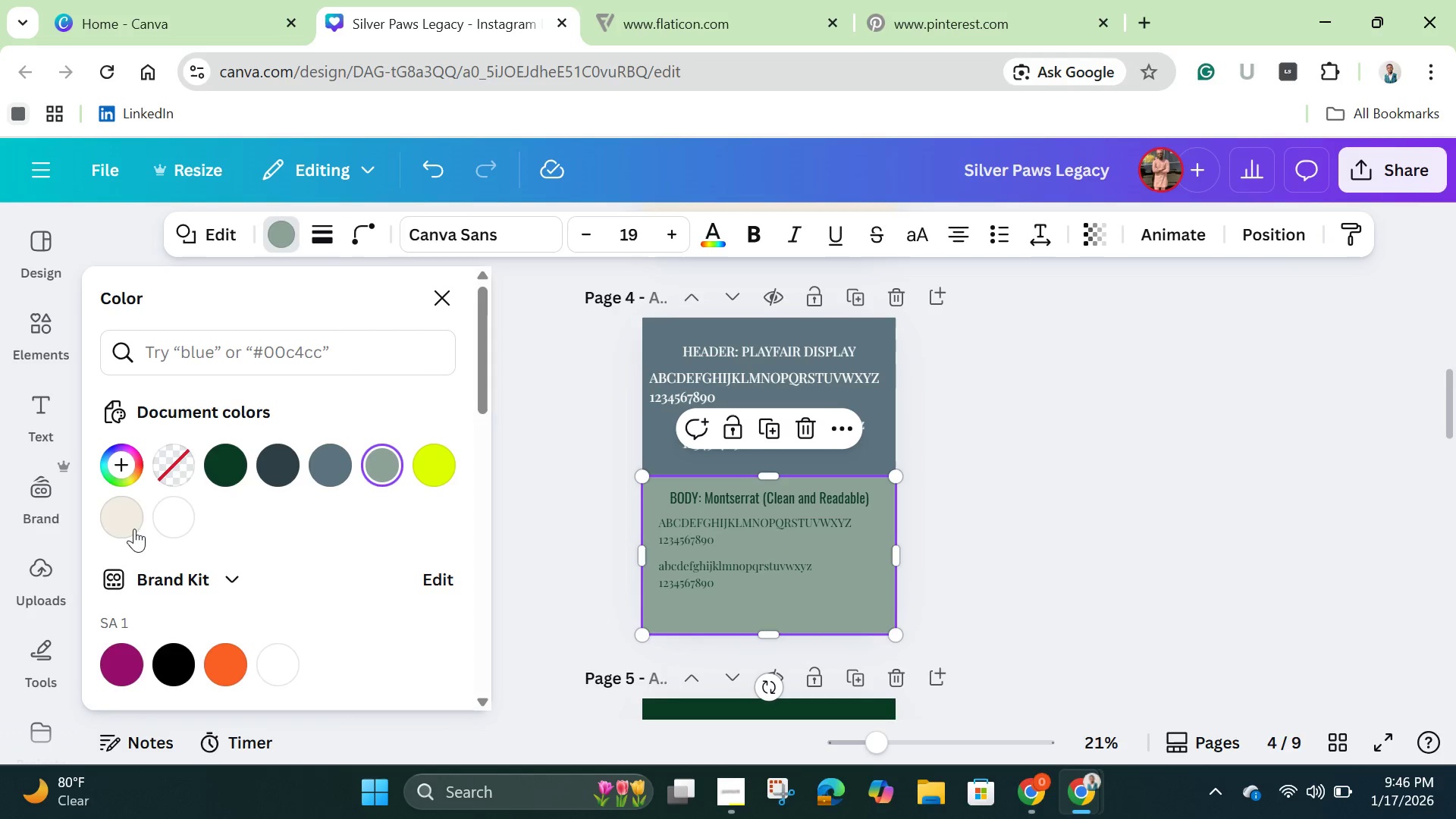 
left_click([130, 526])
 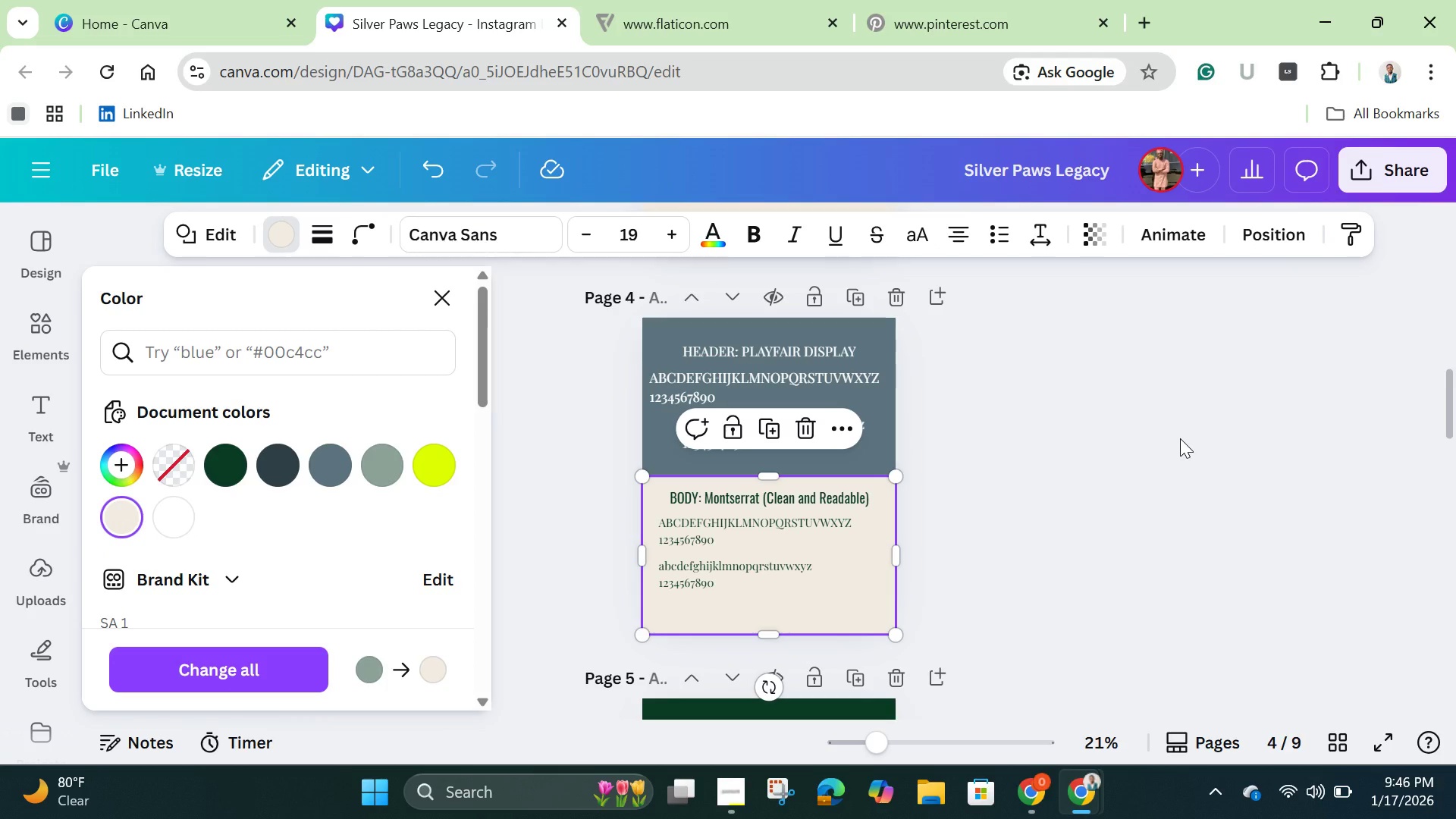 
double_click([1180, 438])
 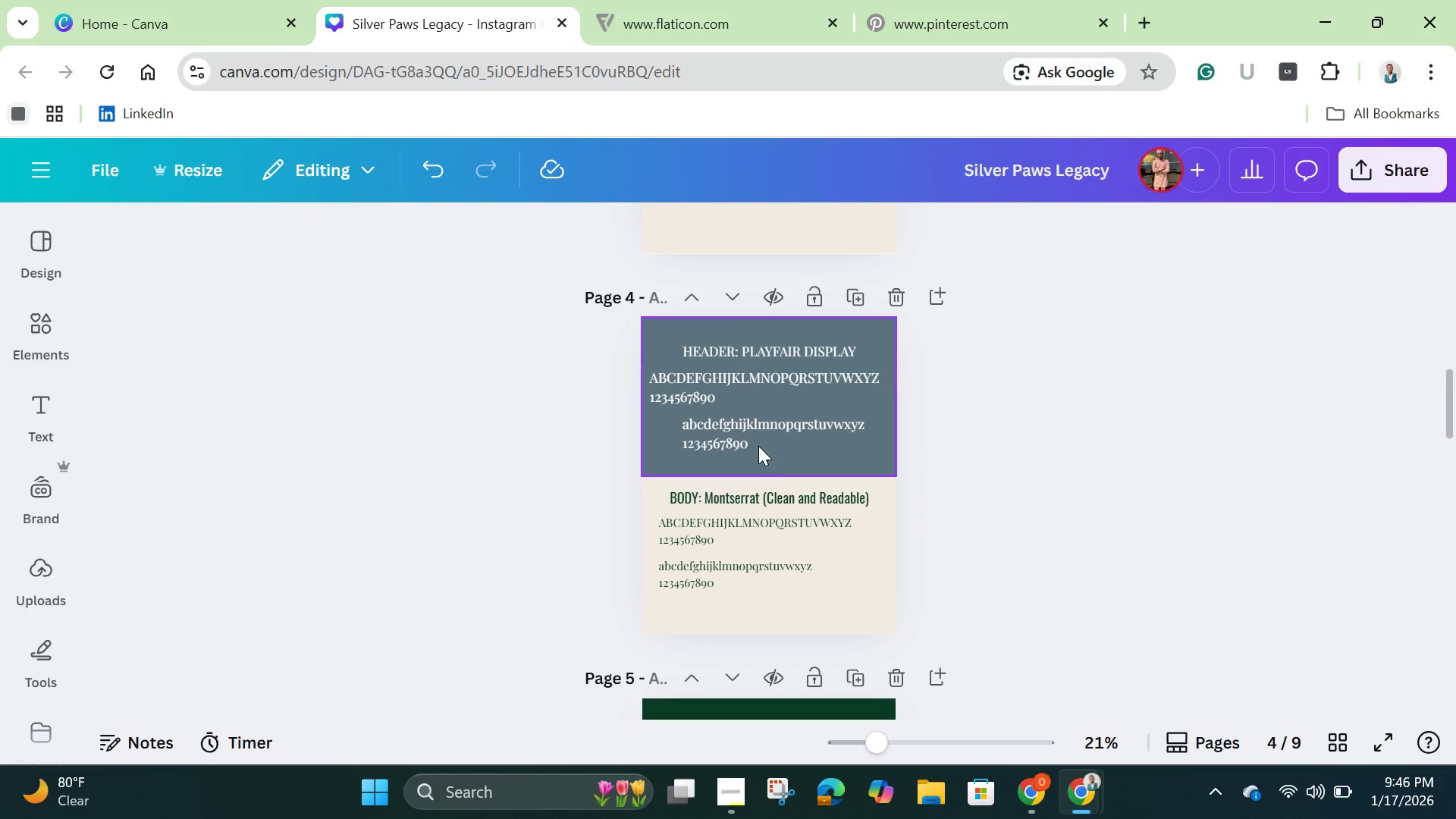 
left_click([695, 376])
 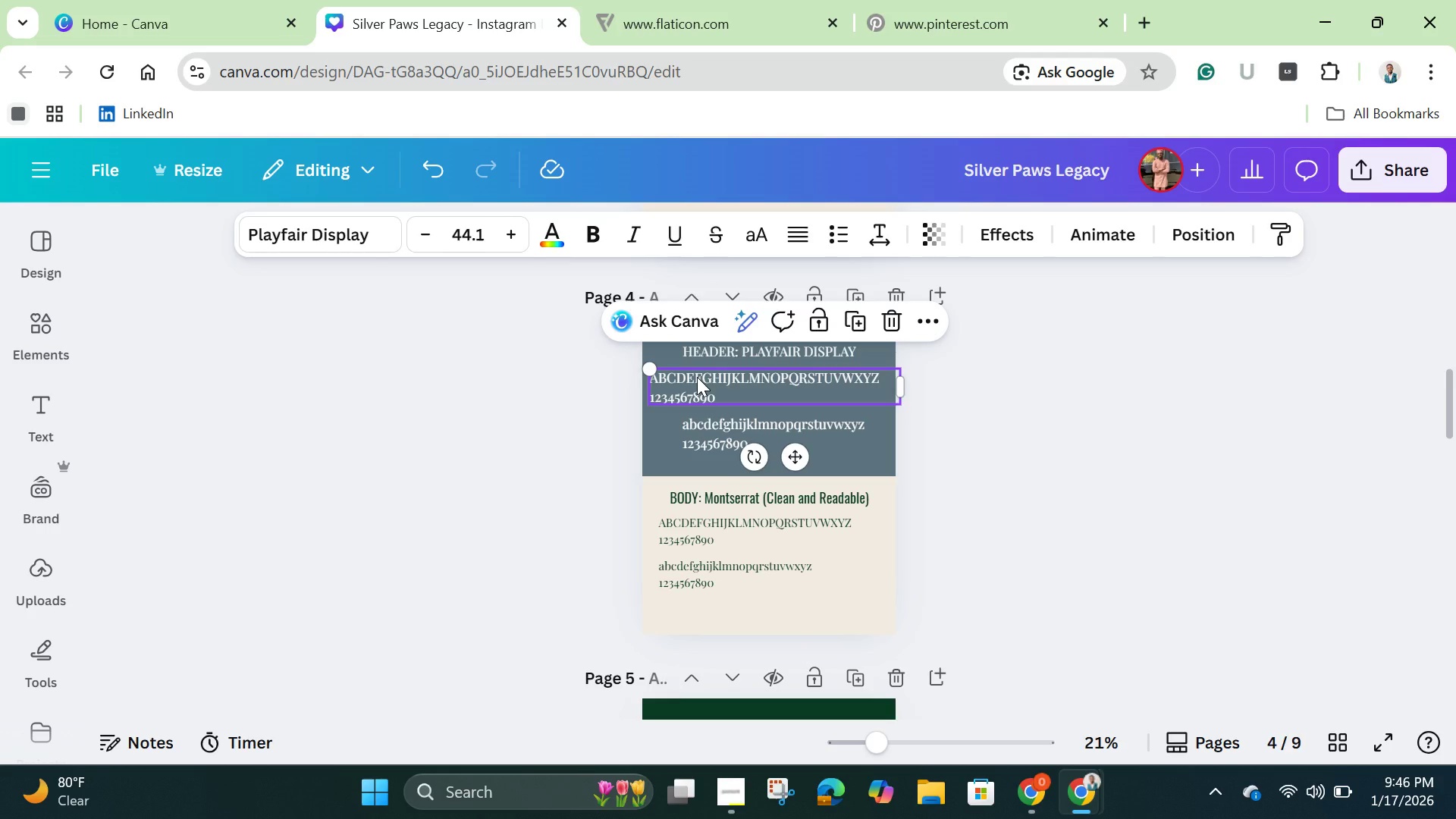 
left_click_drag(start_coordinate=[717, 389], to_coordinate=[739, 390])
 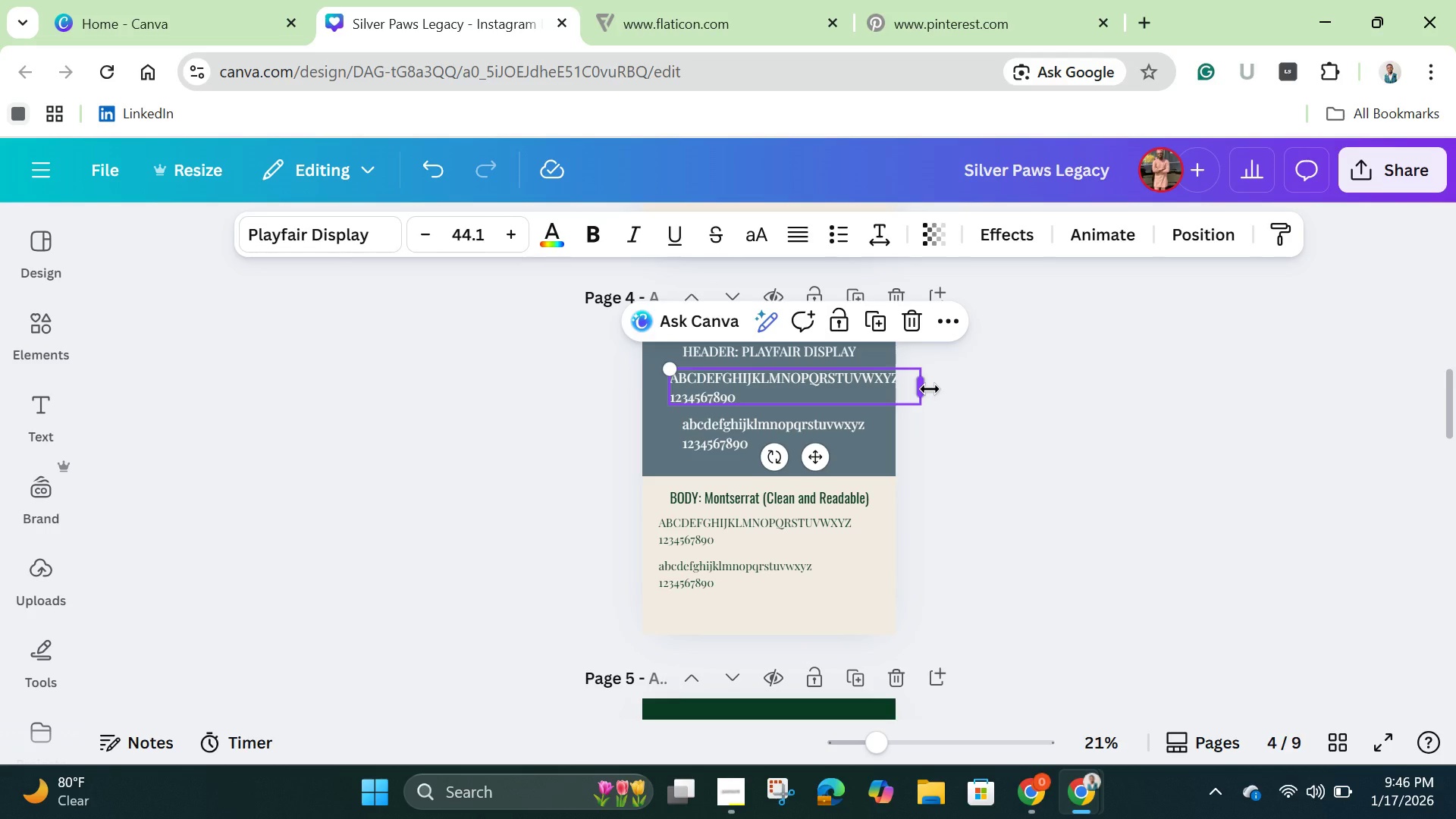 
left_click_drag(start_coordinate=[930, 389], to_coordinate=[804, 383])
 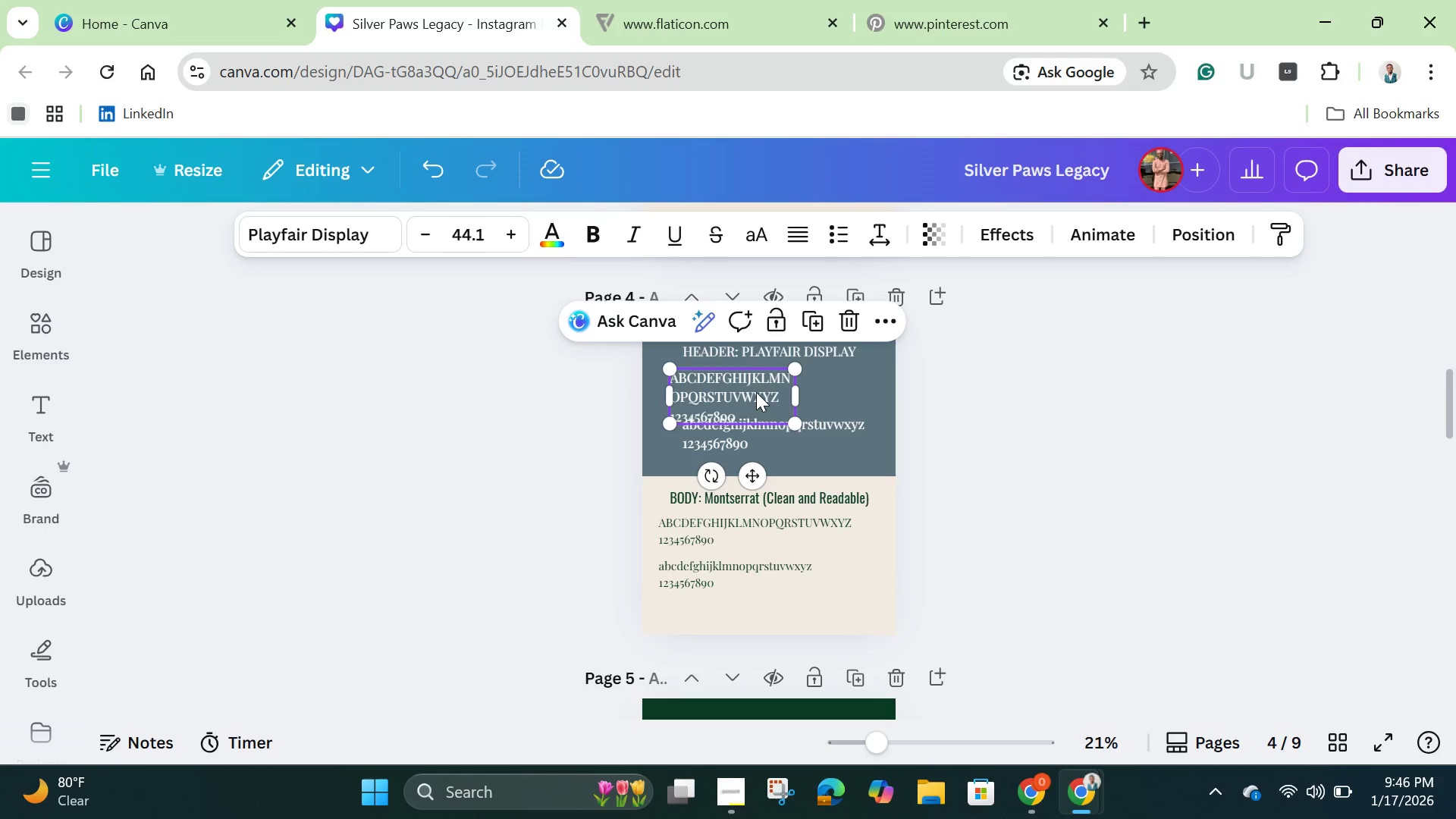 
left_click_drag(start_coordinate=[749, 391], to_coordinate=[786, 391])
 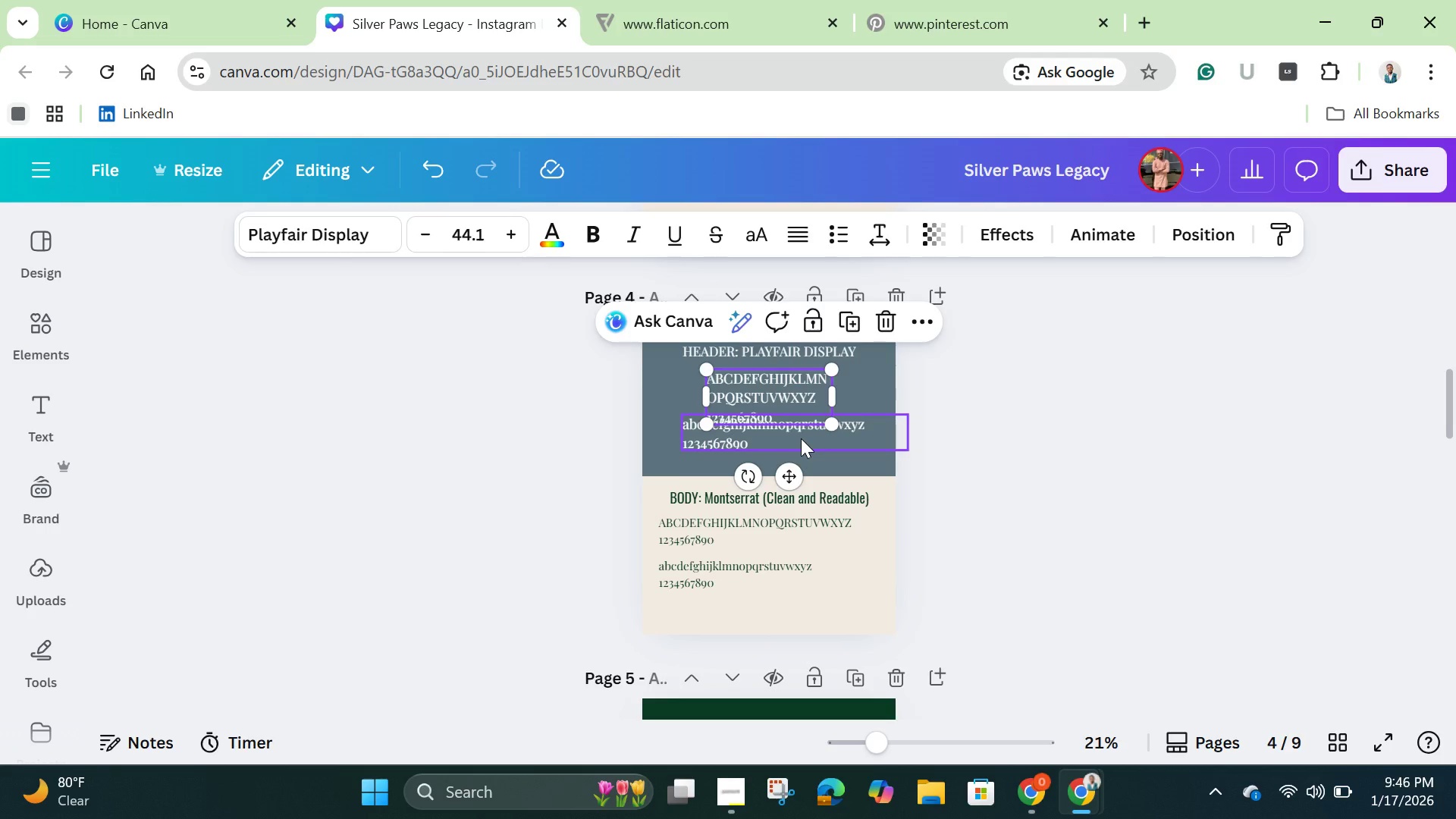 
left_click([801, 438])
 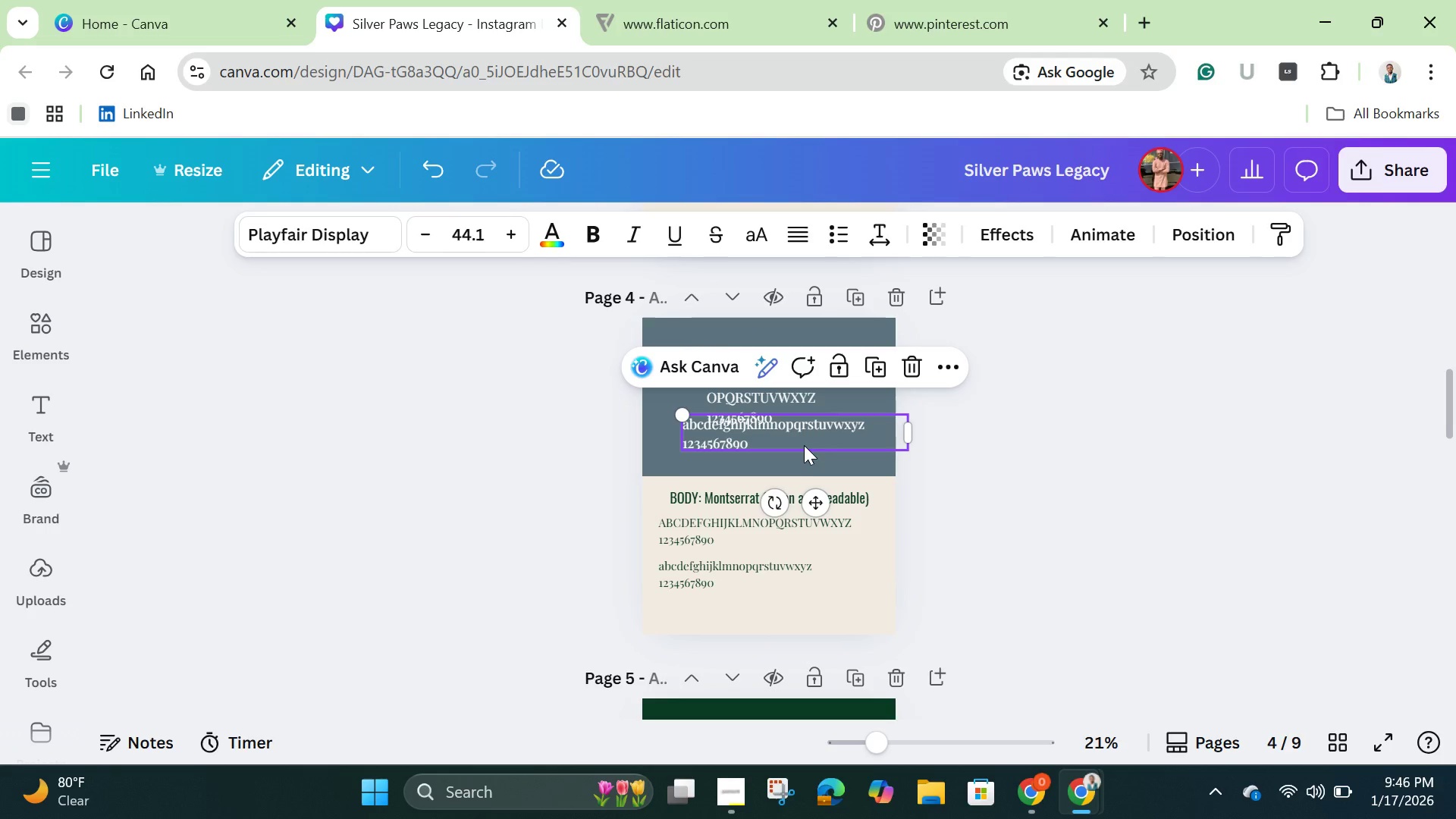 
left_click_drag(start_coordinate=[801, 438], to_coordinate=[799, 457])
 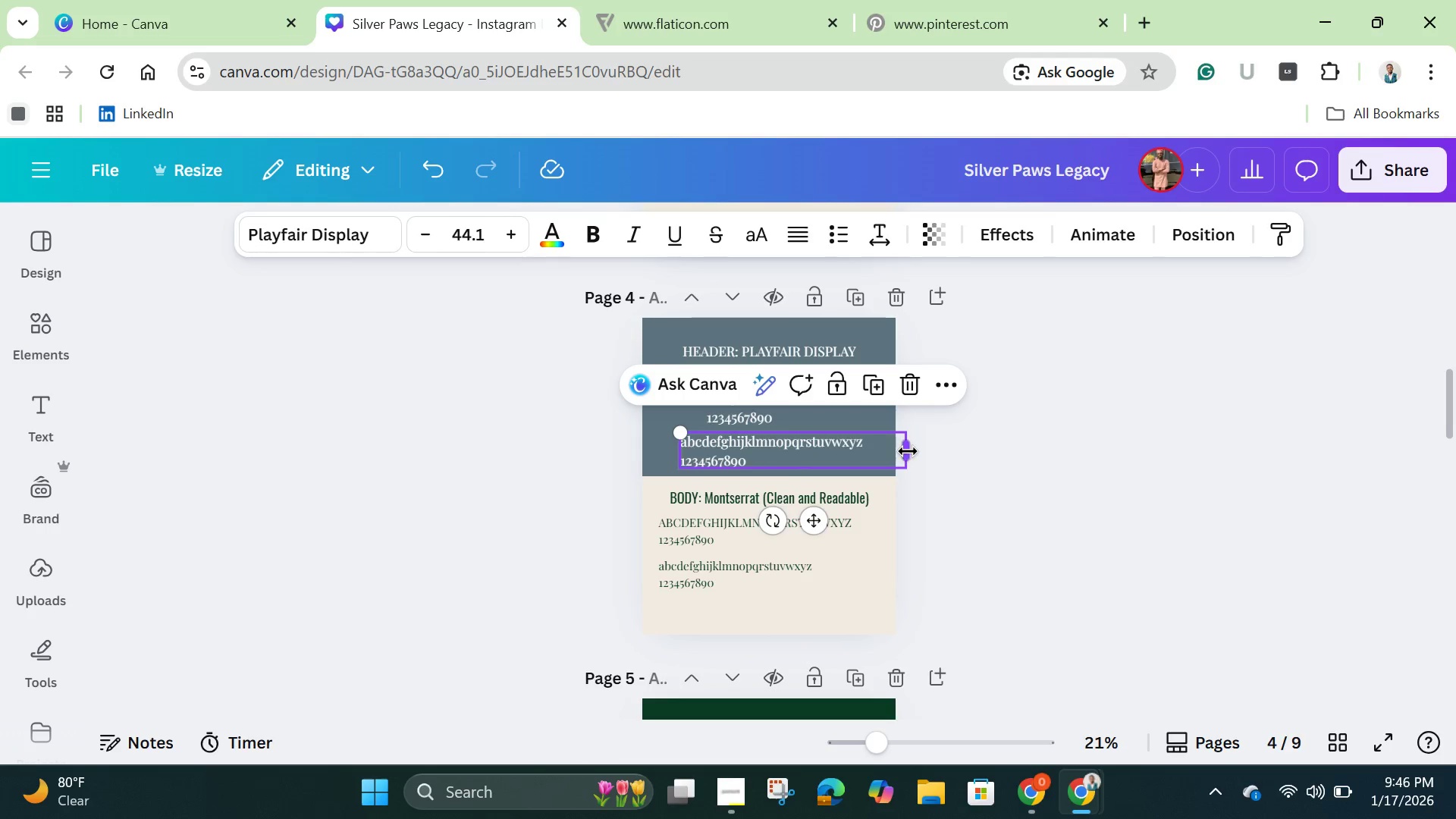 
left_click_drag(start_coordinate=[908, 451], to_coordinate=[786, 450])
 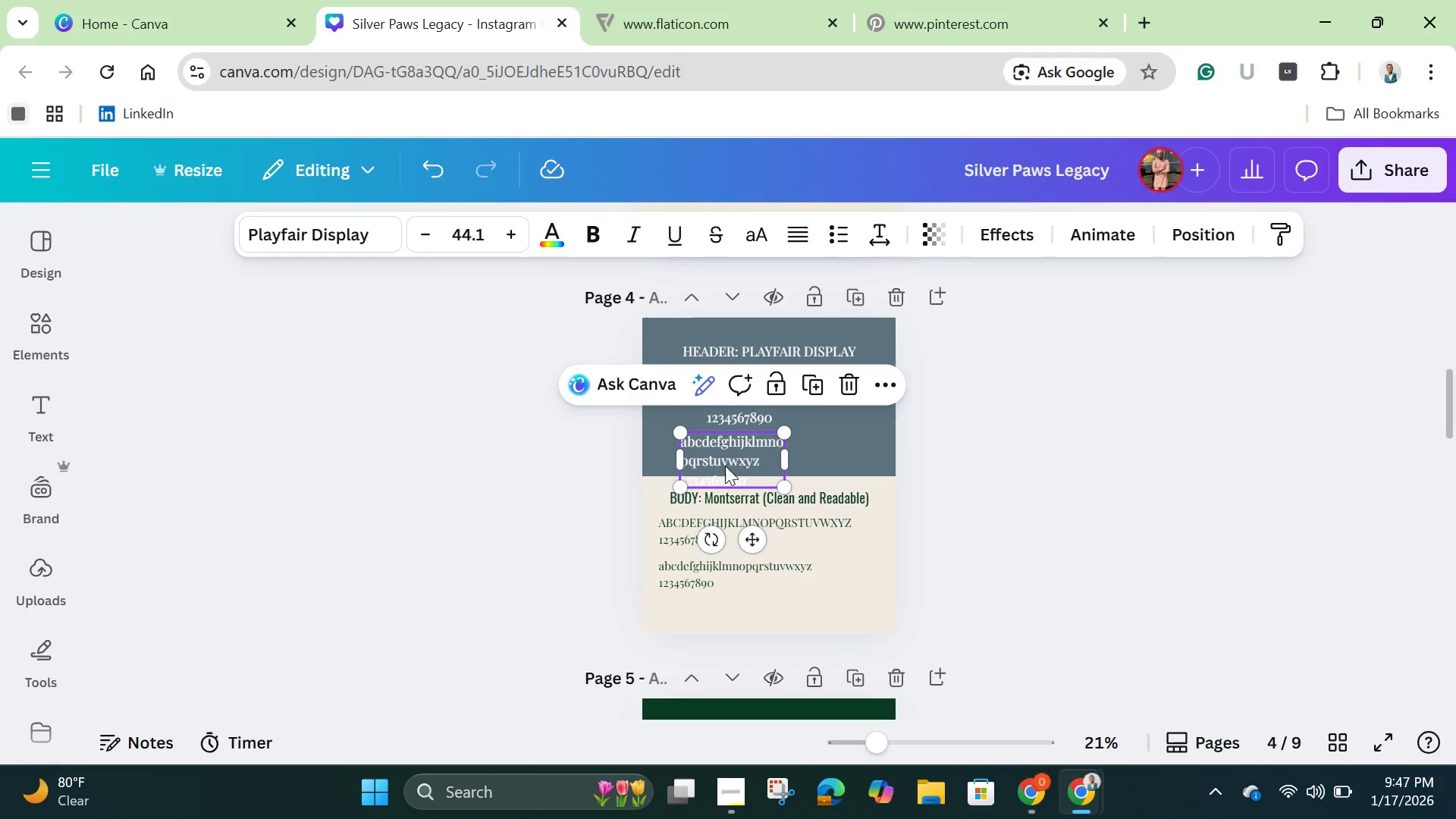 
left_click_drag(start_coordinate=[717, 466], to_coordinate=[757, 460])
 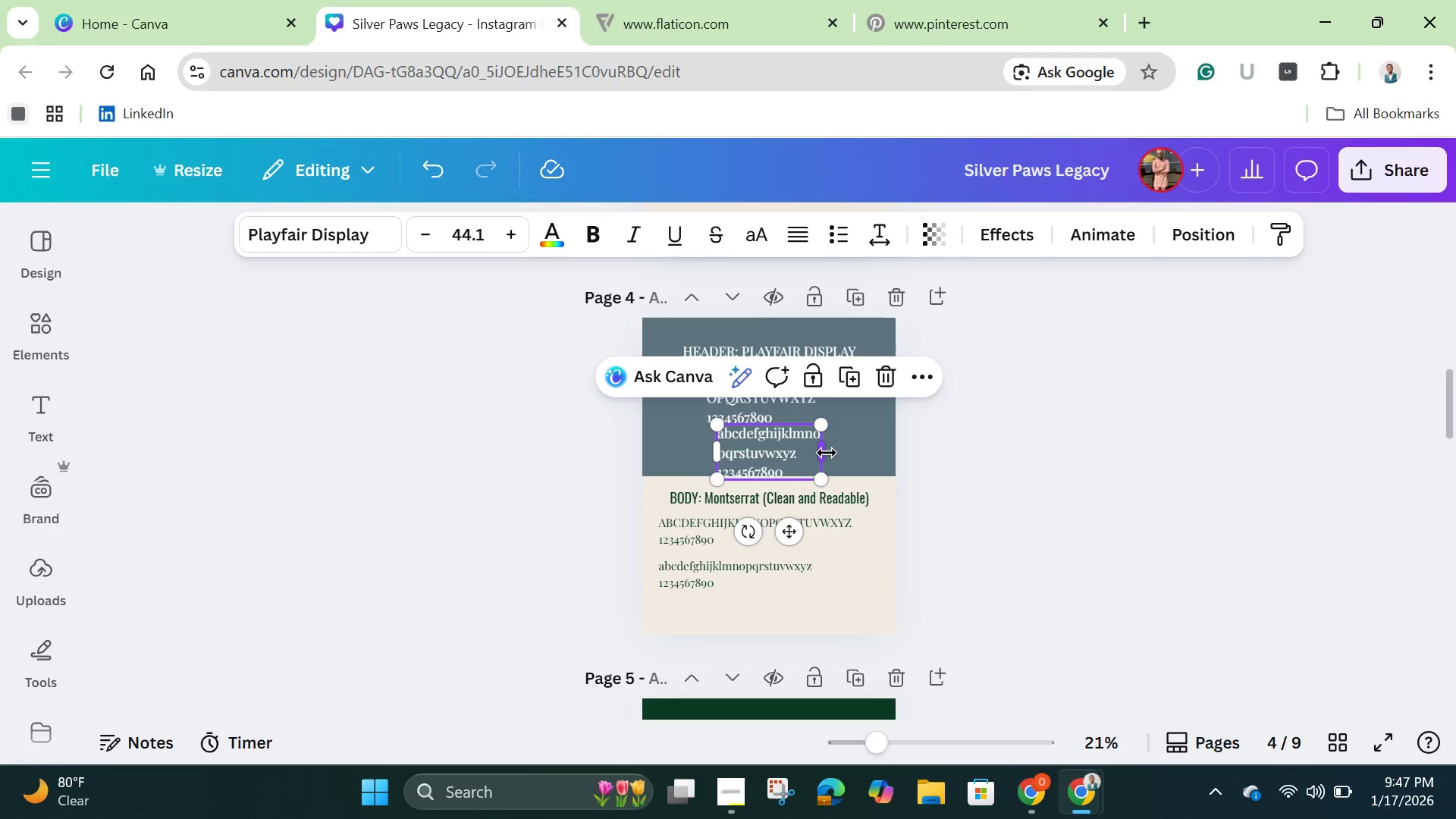 
left_click_drag(start_coordinate=[827, 453], to_coordinate=[920, 463])
 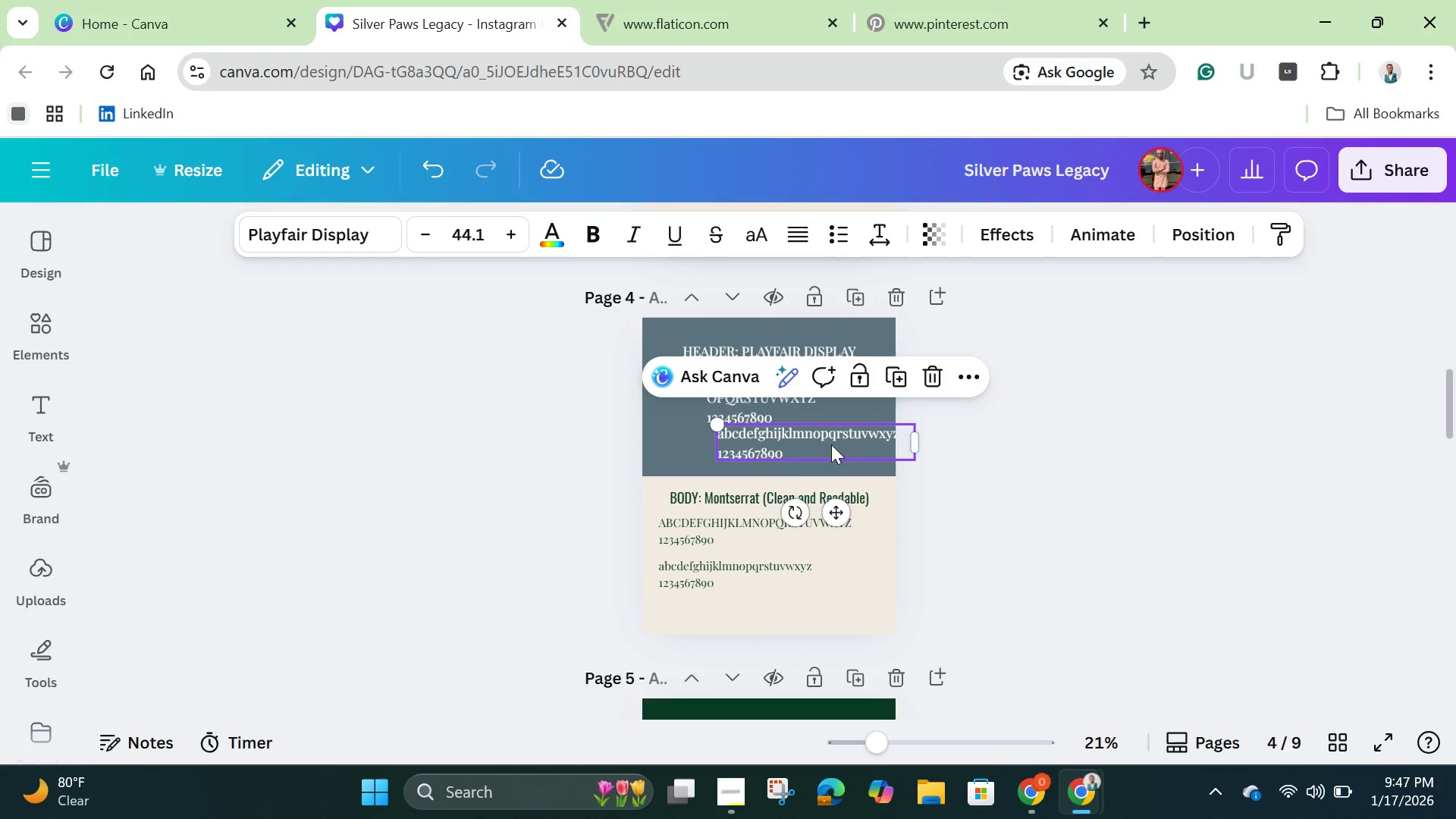 
left_click_drag(start_coordinate=[837, 444], to_coordinate=[801, 456])
 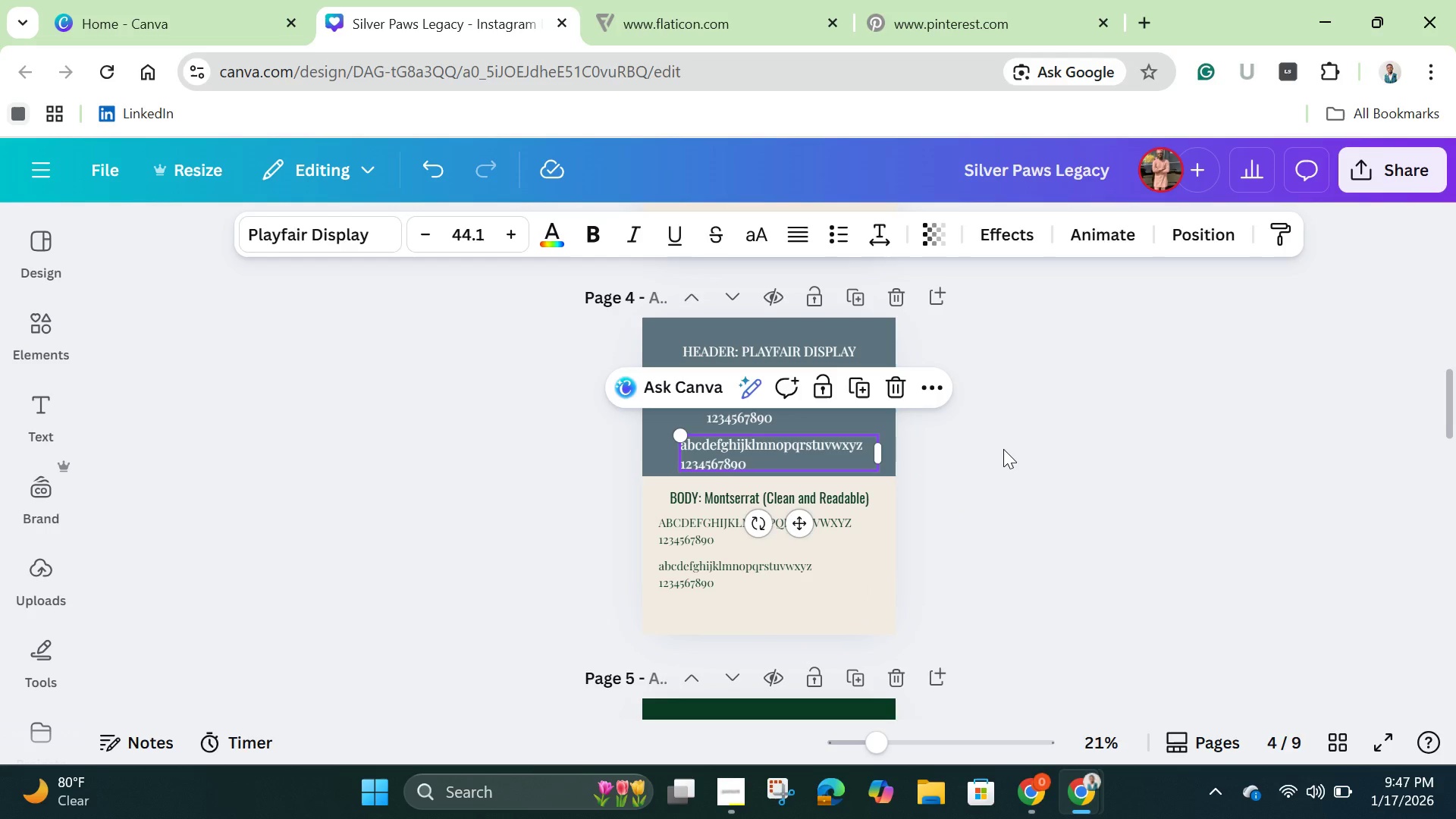 
left_click([1003, 449])
 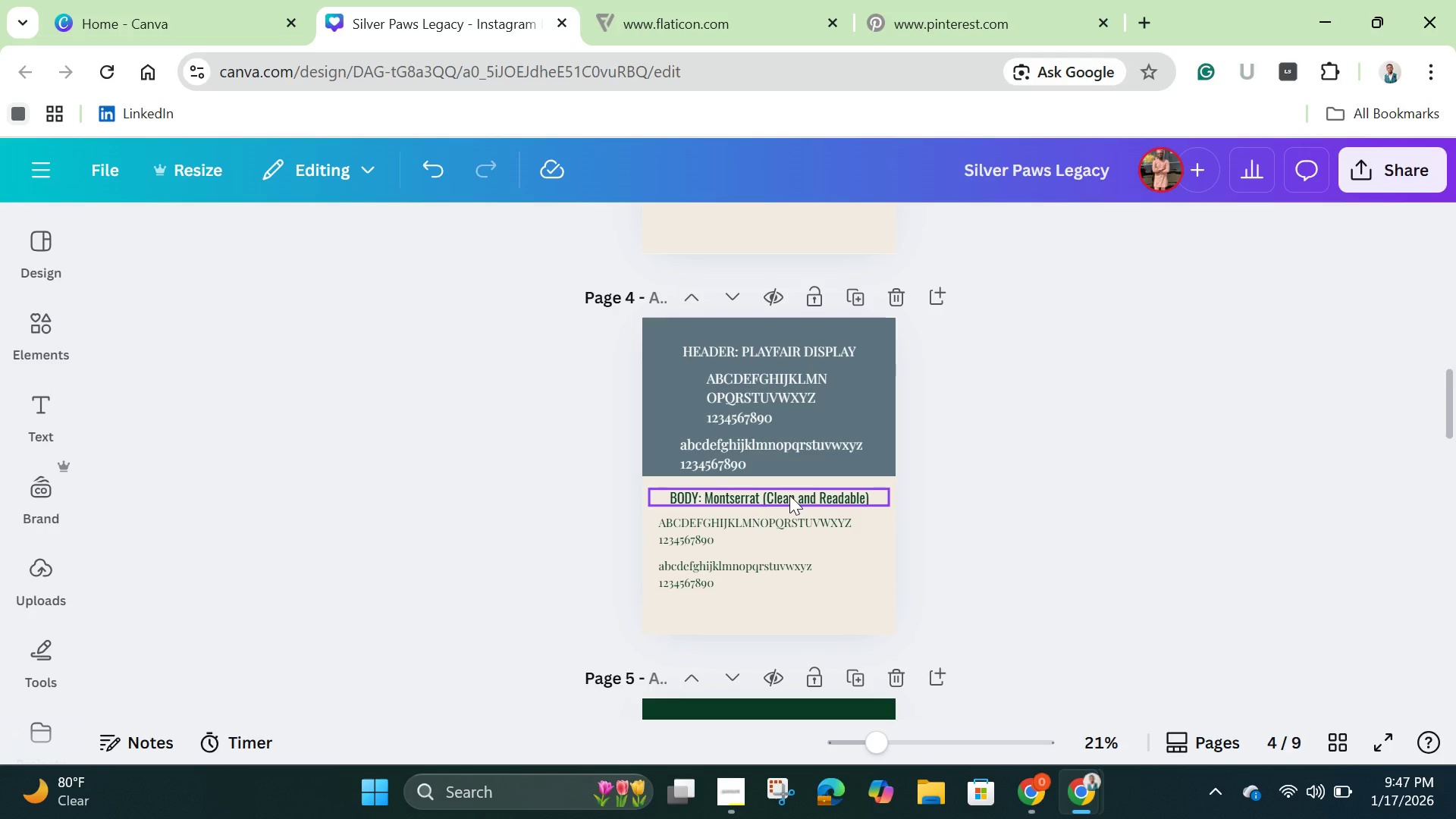 
left_click([789, 495])
 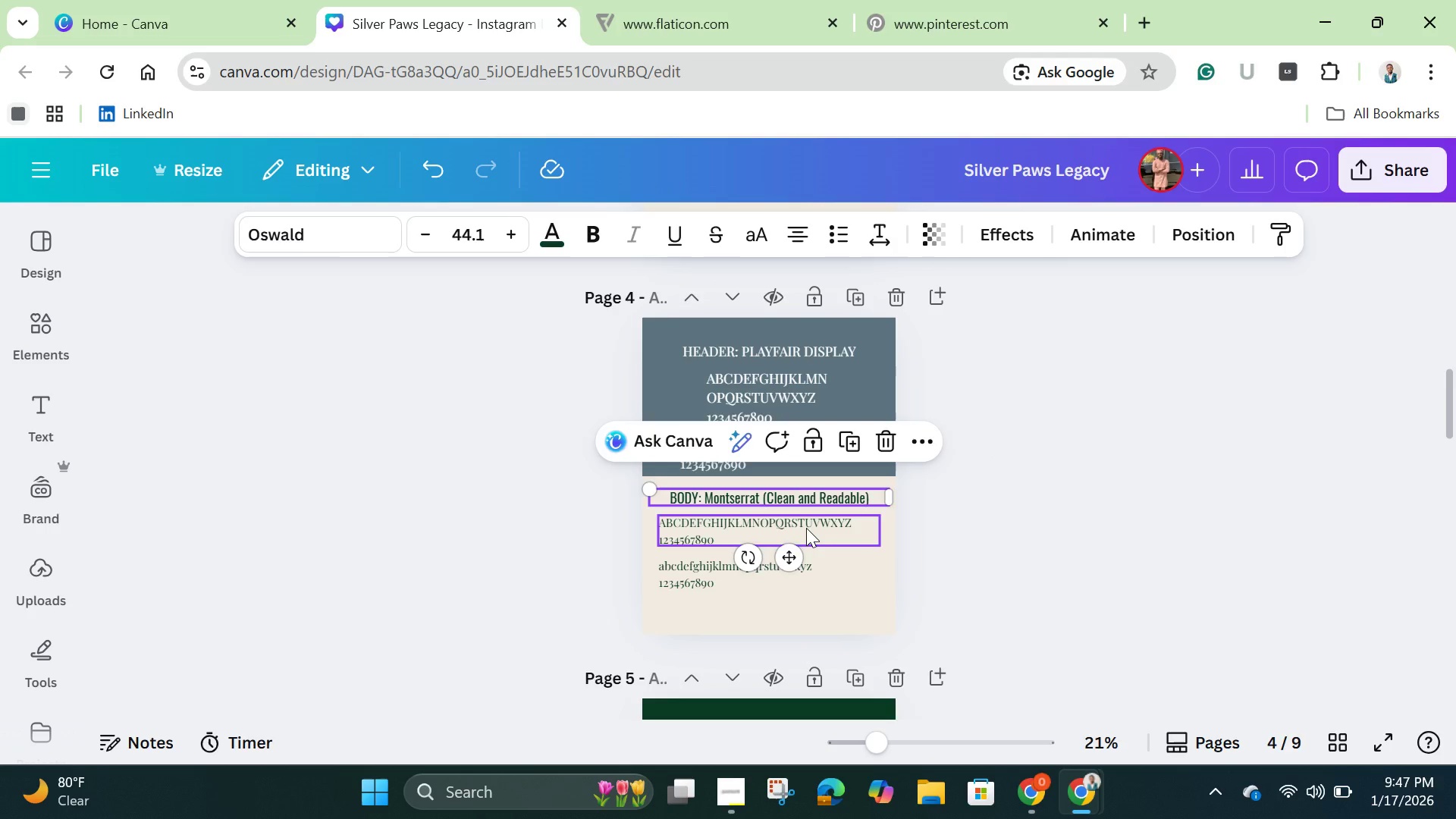 
left_click([806, 528])
 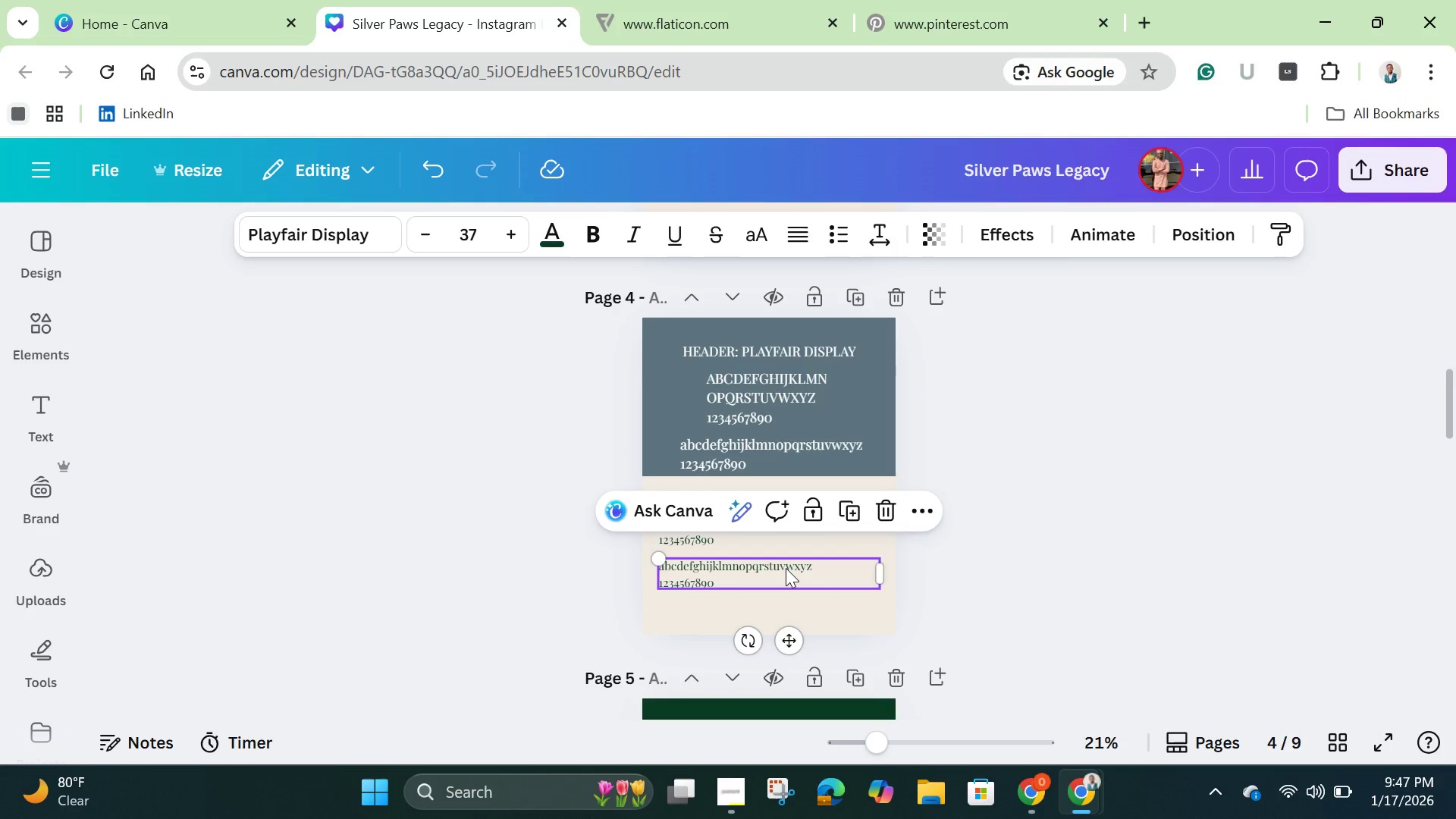 
left_click([1123, 497])
 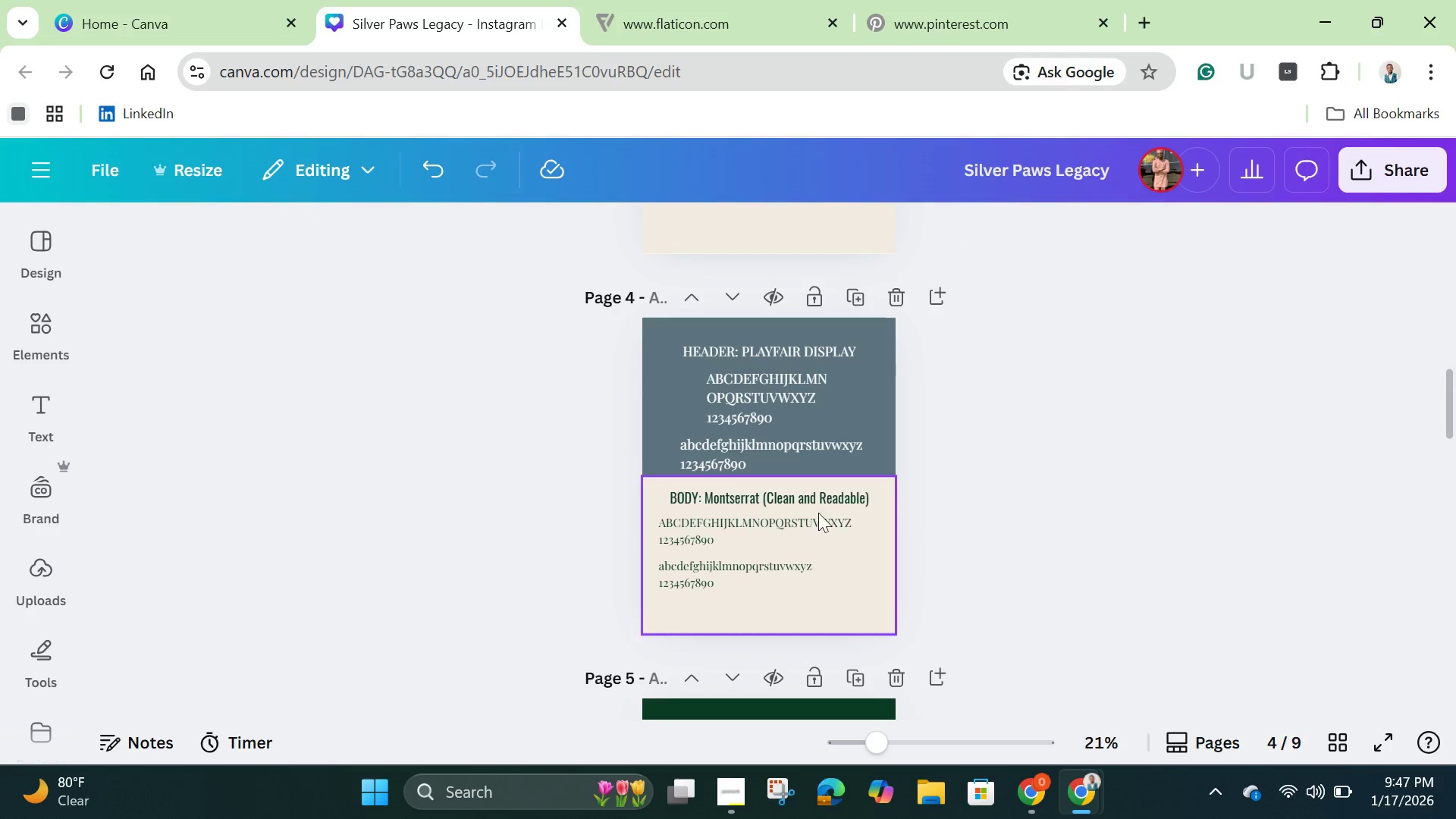 
left_click([803, 500])
 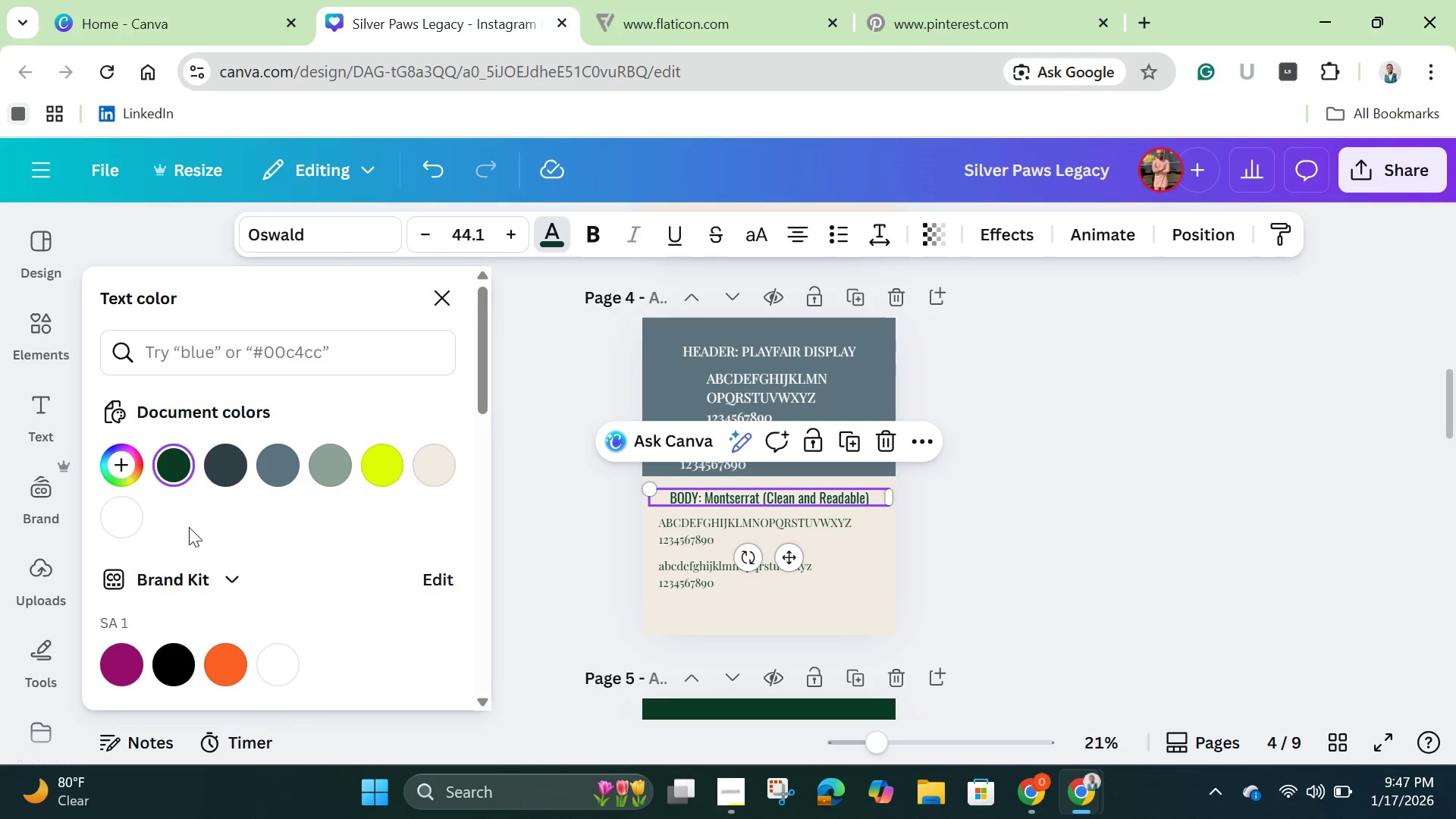 
wait(5.05)
 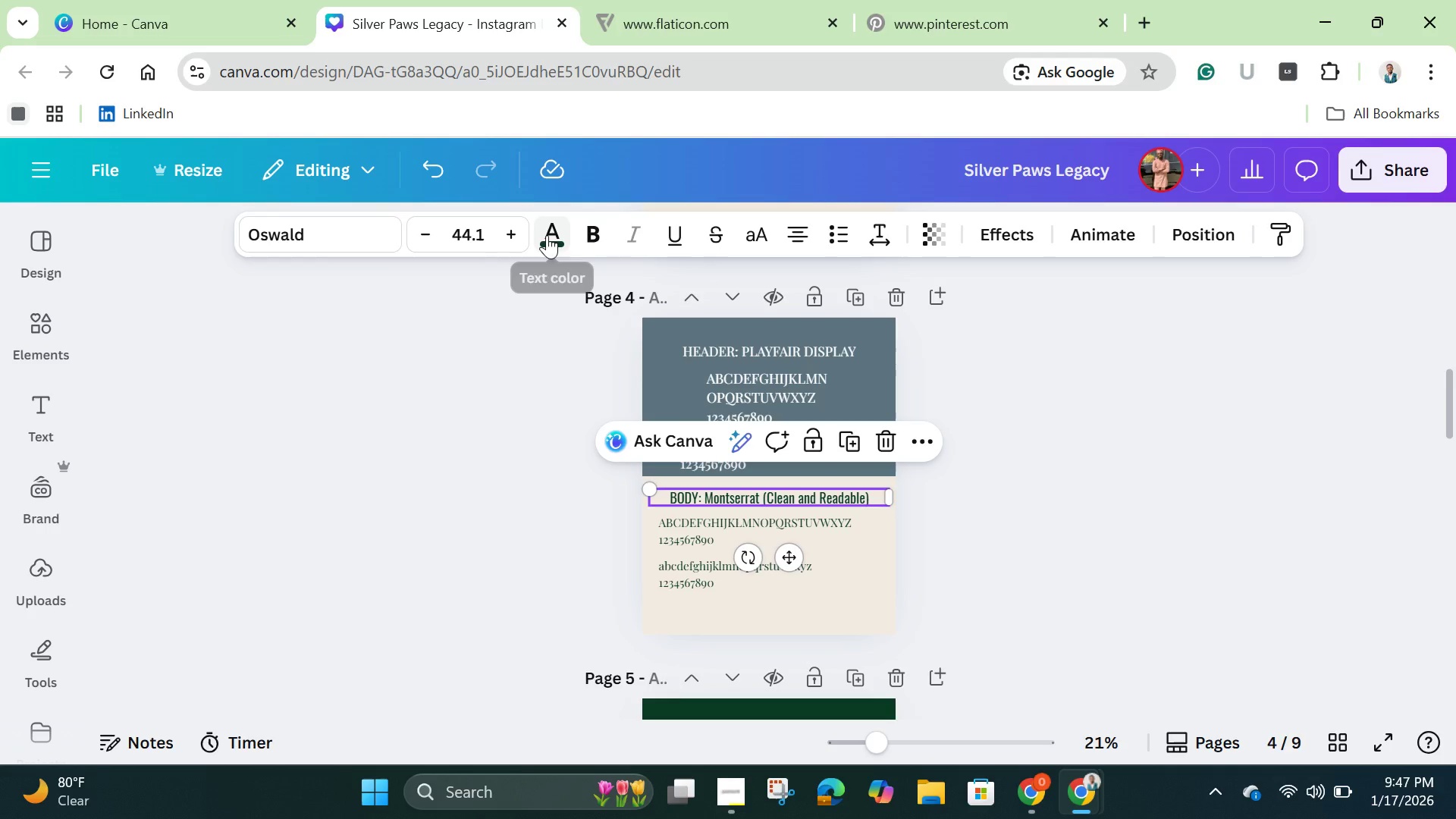 
double_click([180, 463])
 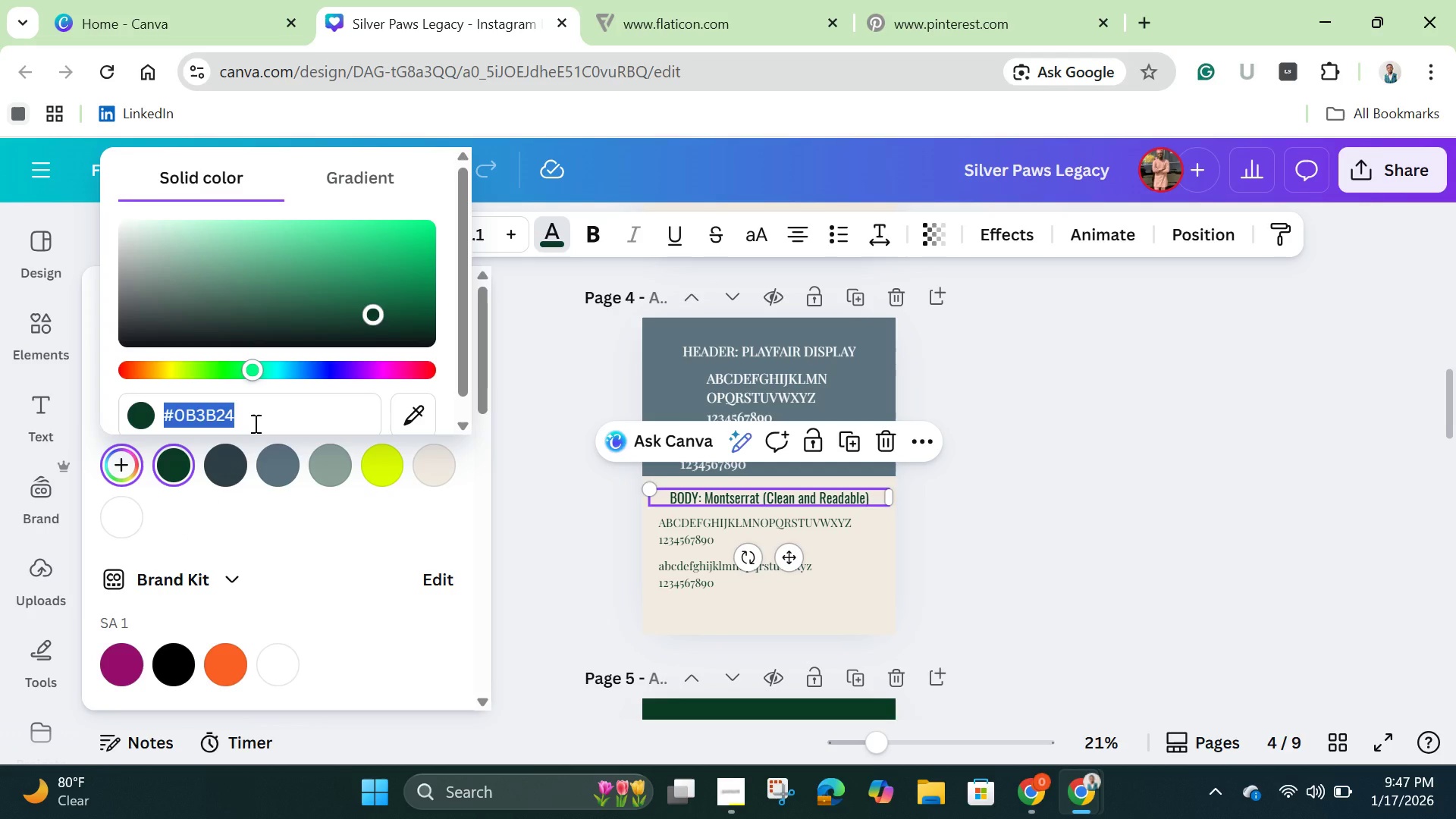 
key(Backspace)
type(3D)
 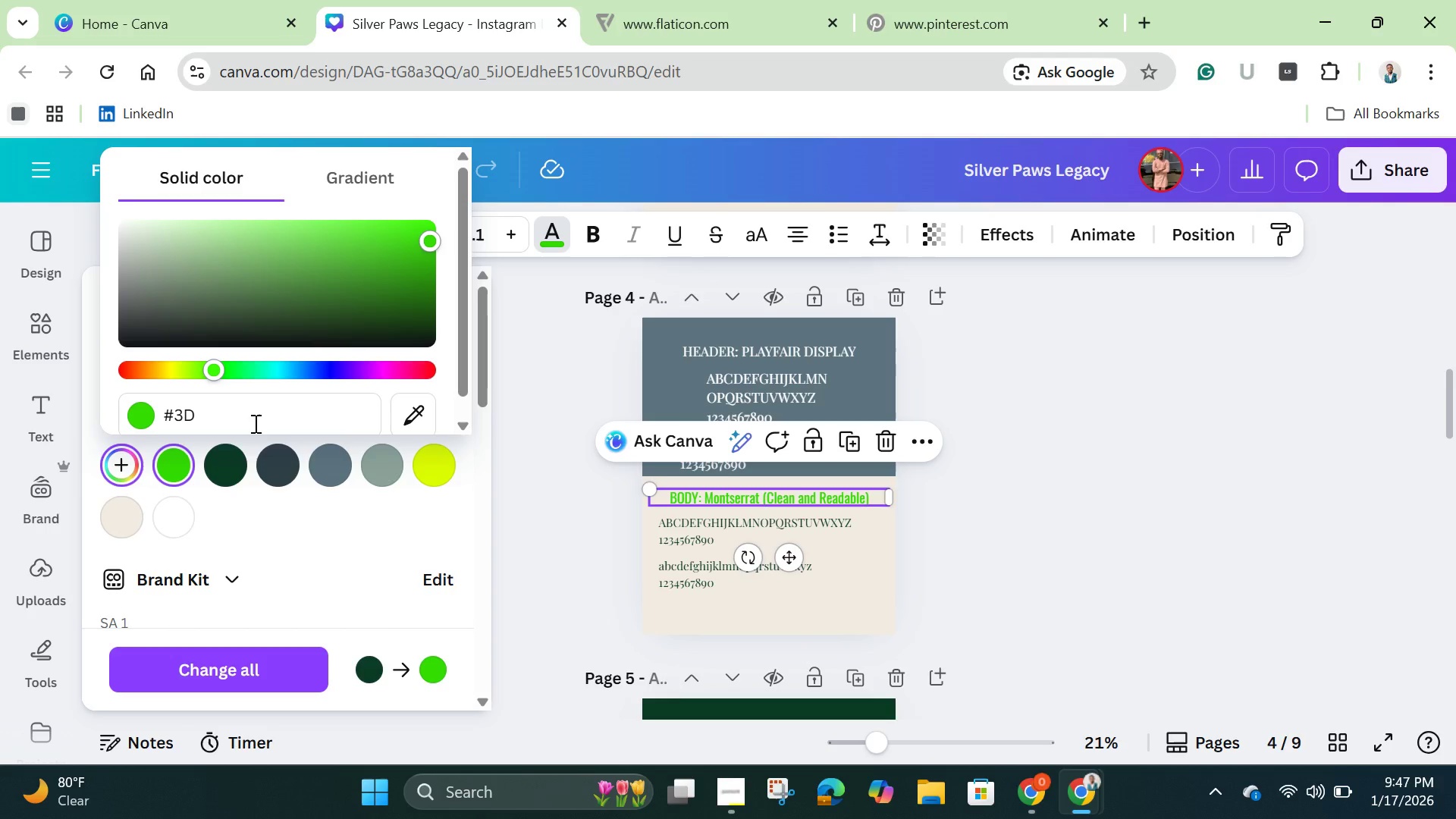 
type(454F)
 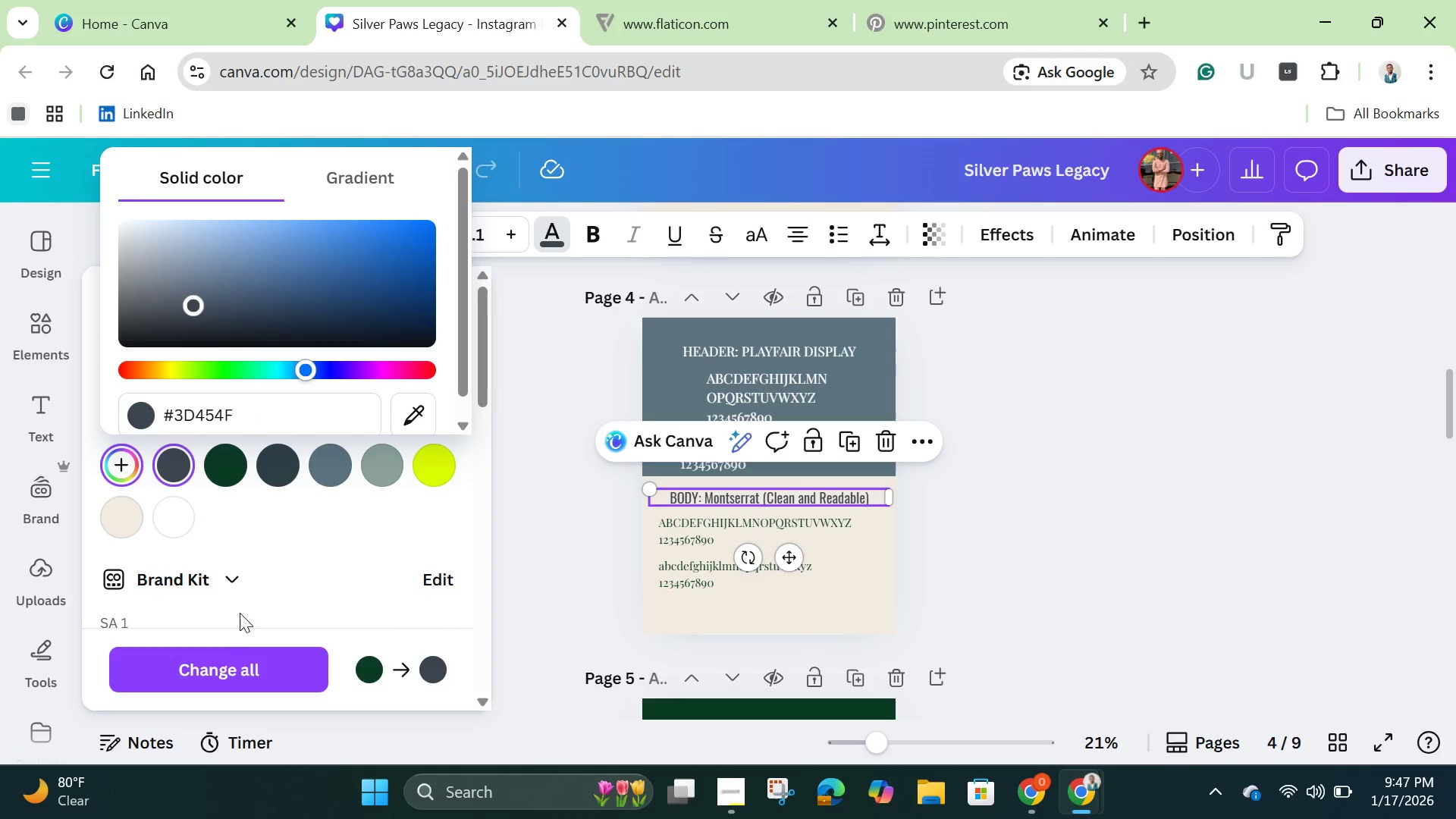 
left_click([222, 667])
 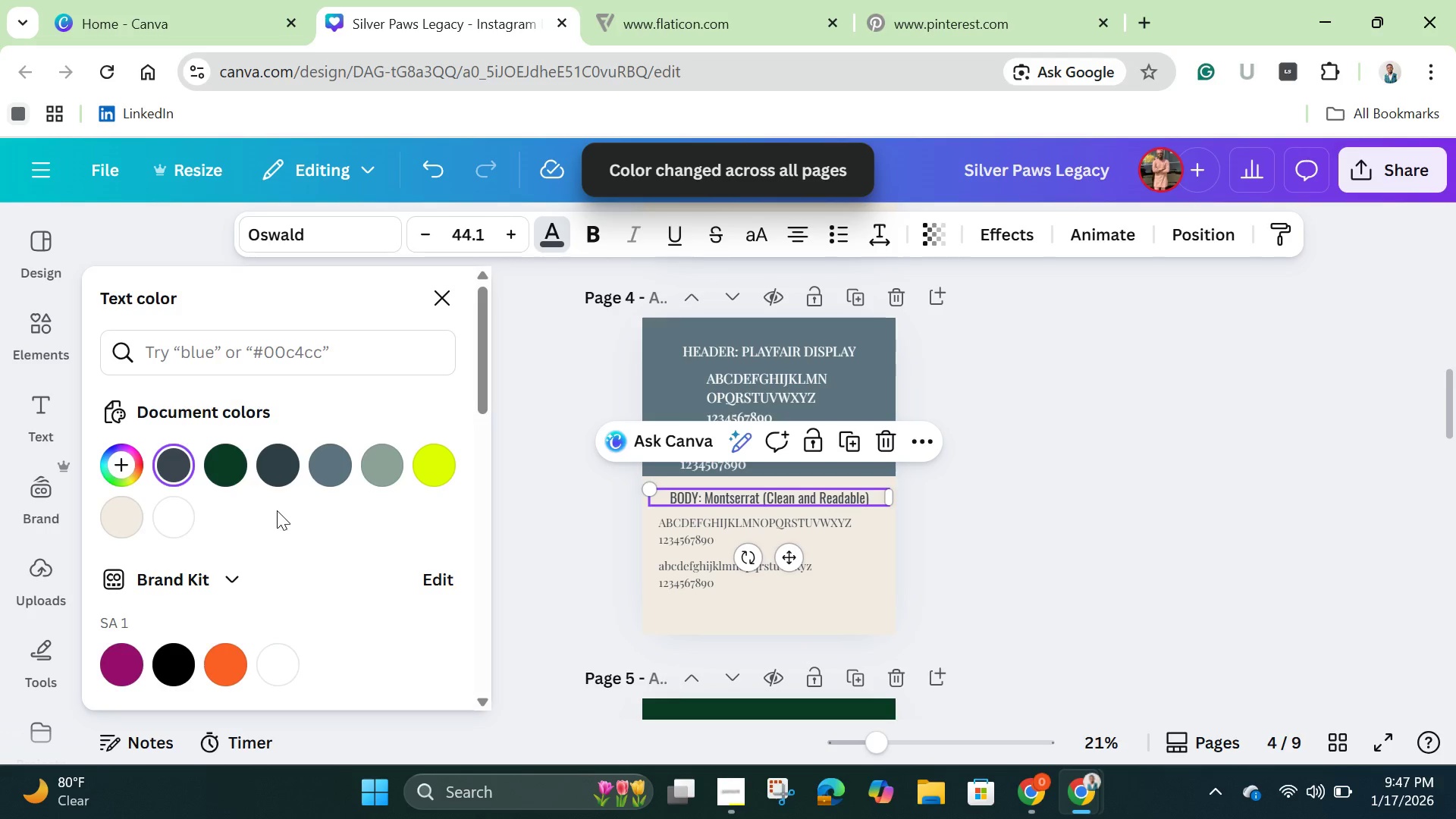 
mouse_move([165, 465])
 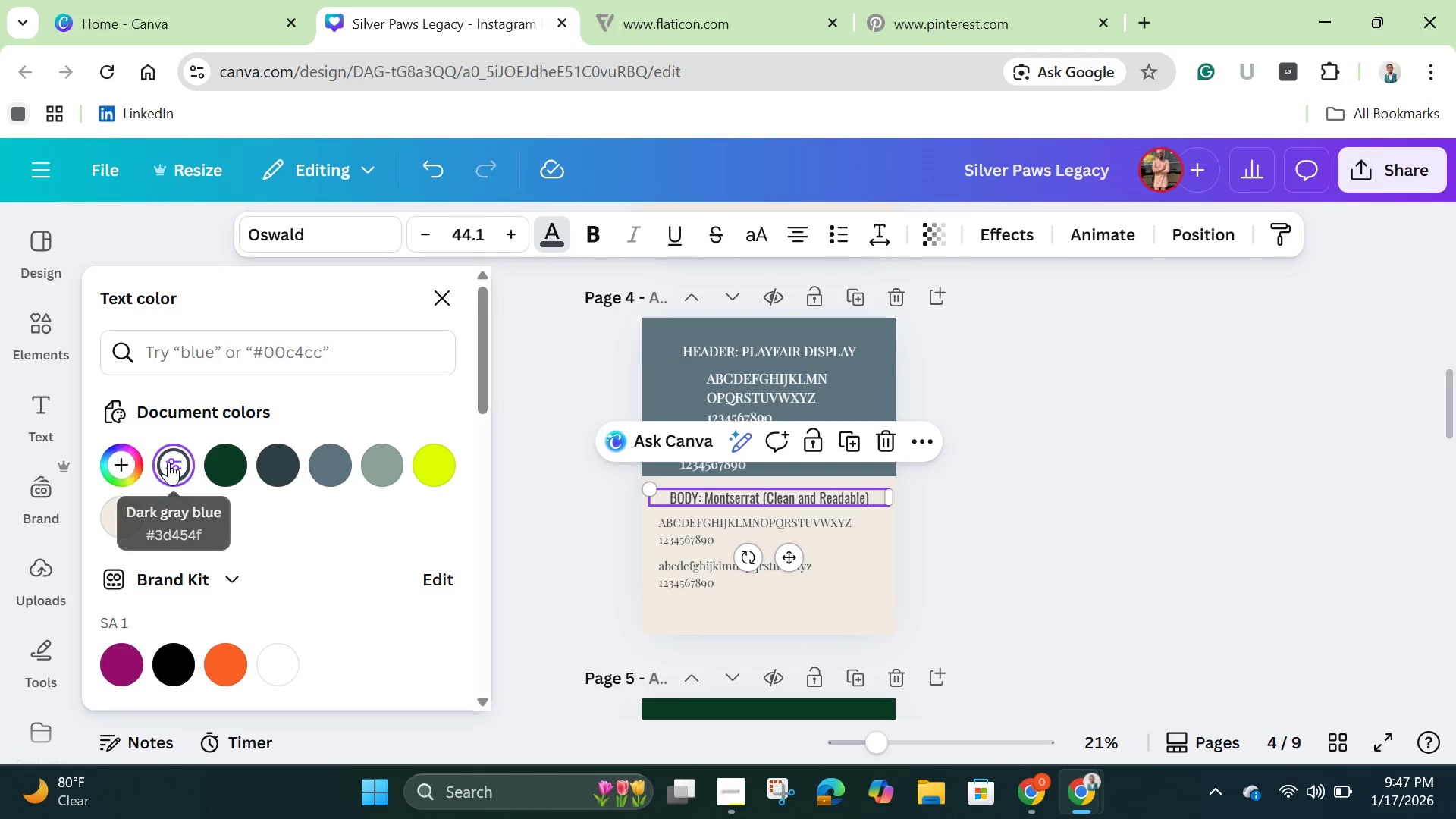 
double_click([168, 462])
 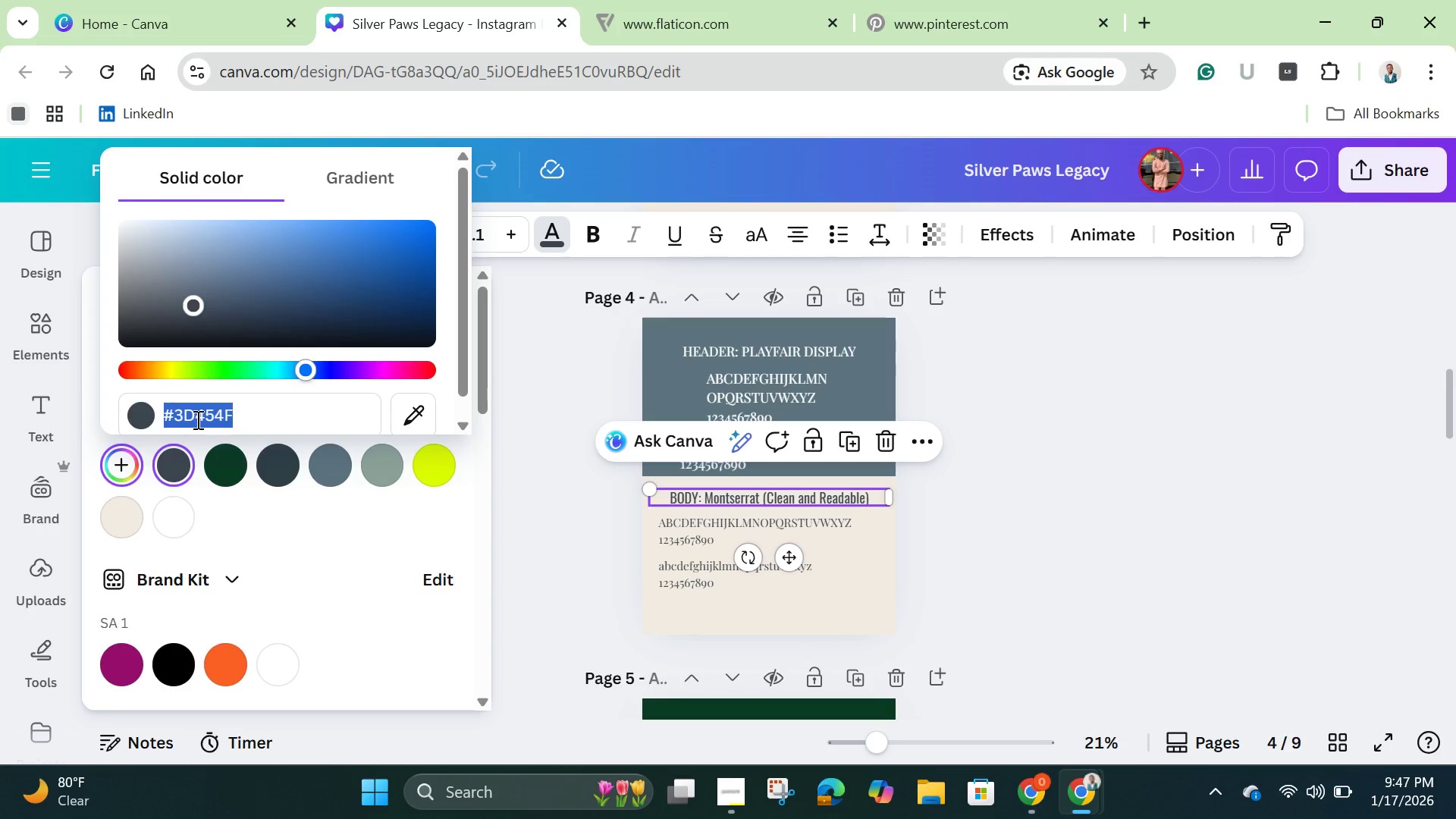 
right_click([196, 419])
 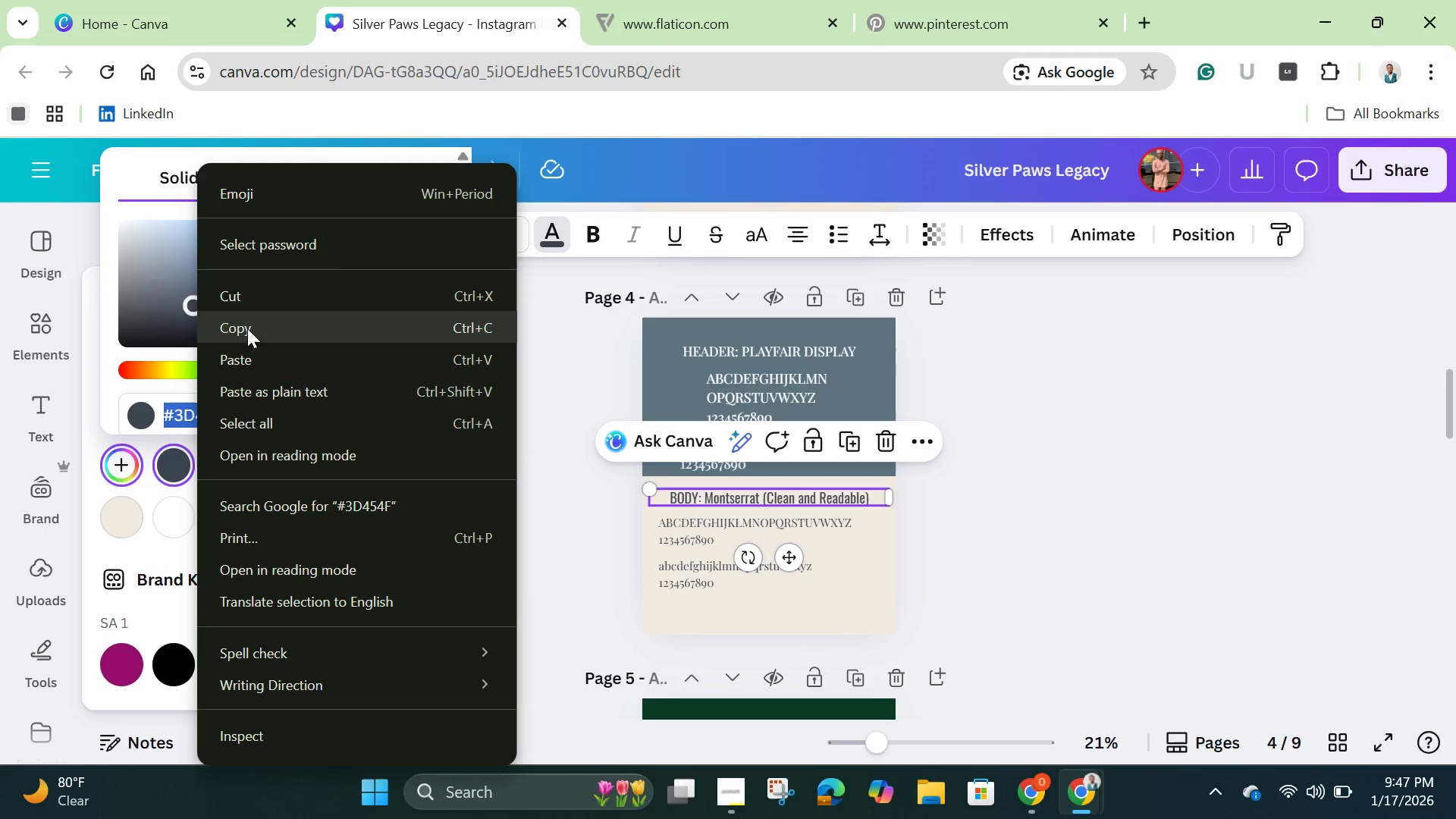 
left_click([249, 322])
 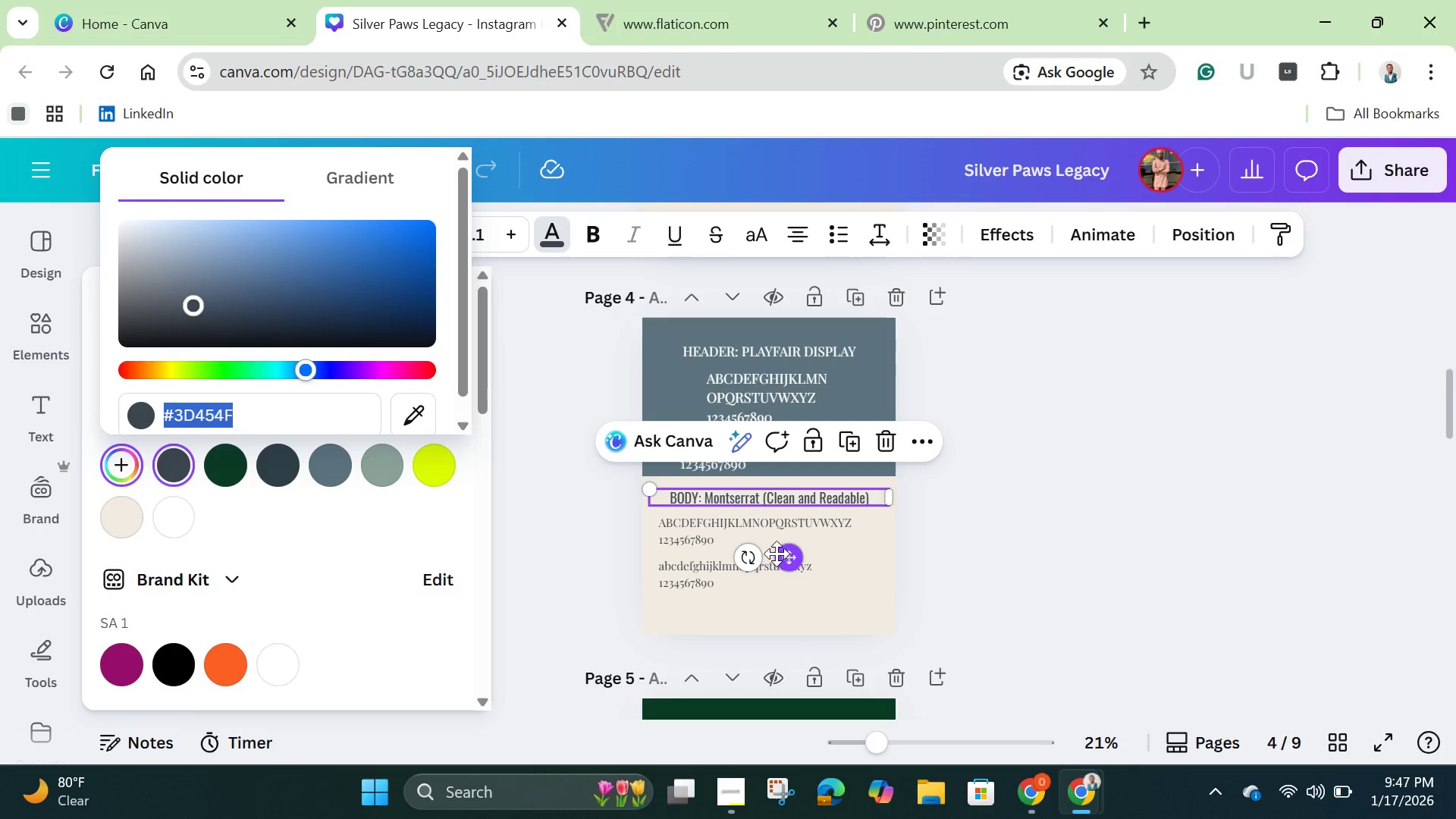 
left_click([753, 535])
 